 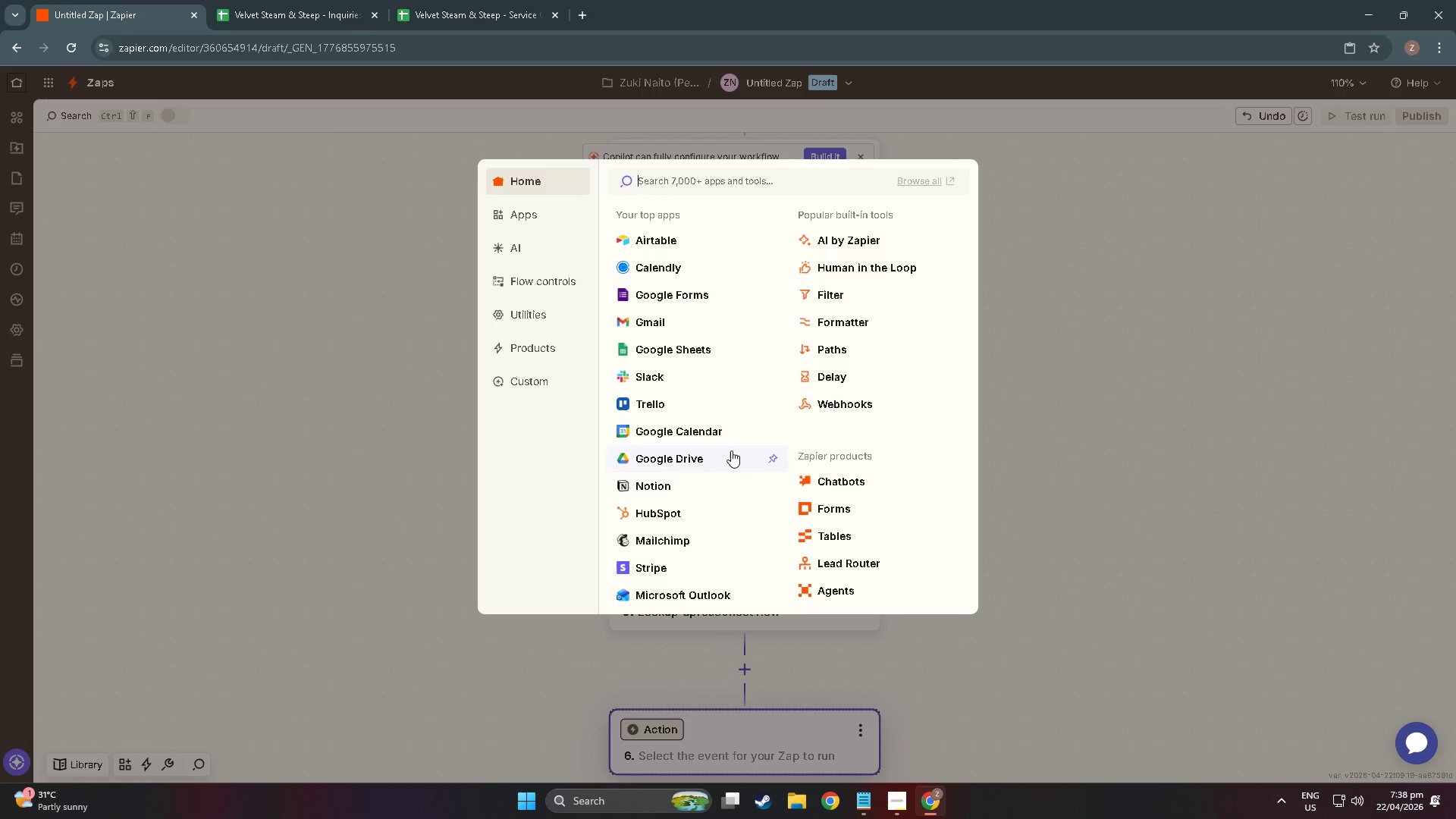 
left_click([689, 184])
 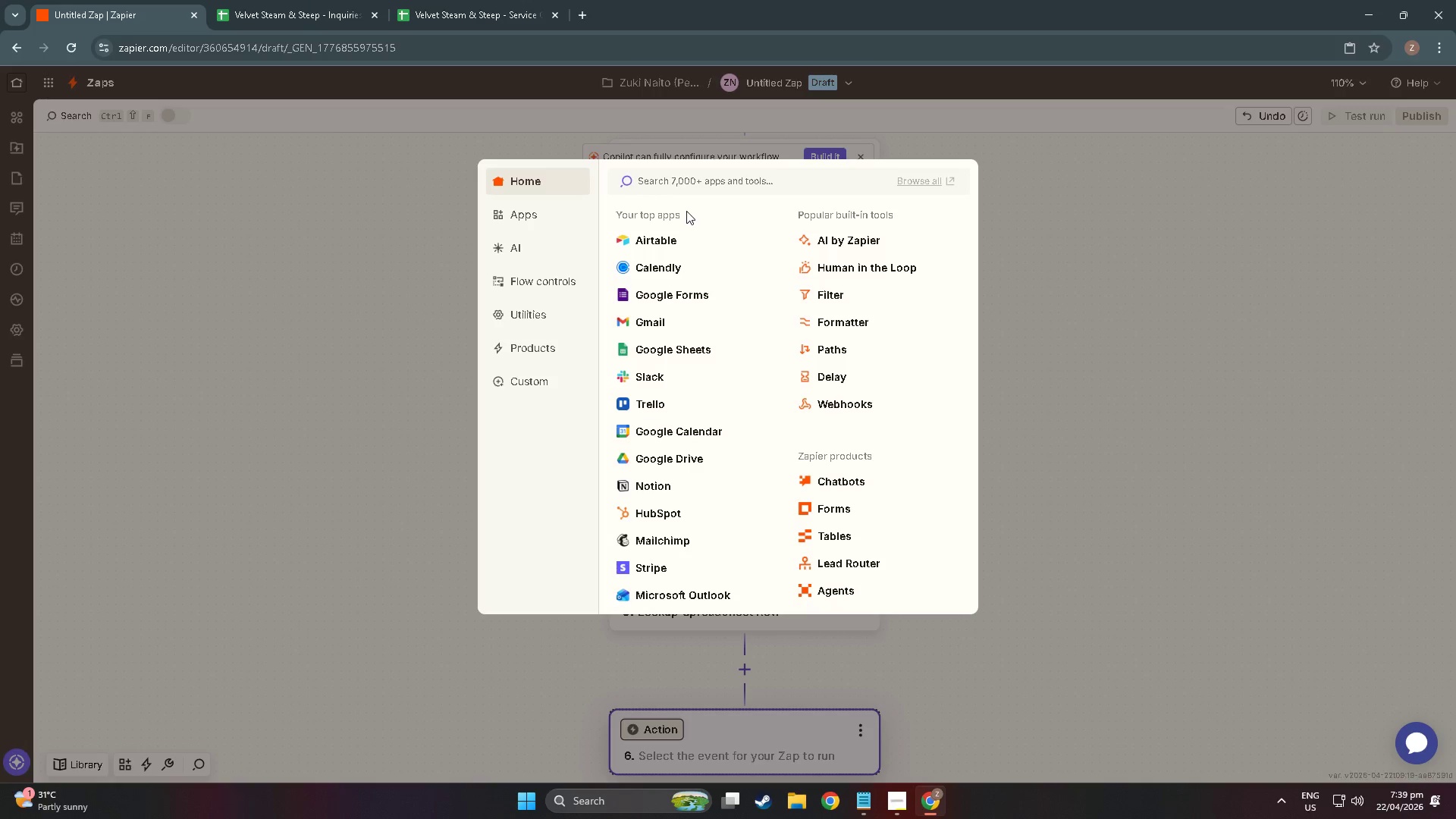 
type(zapier)
 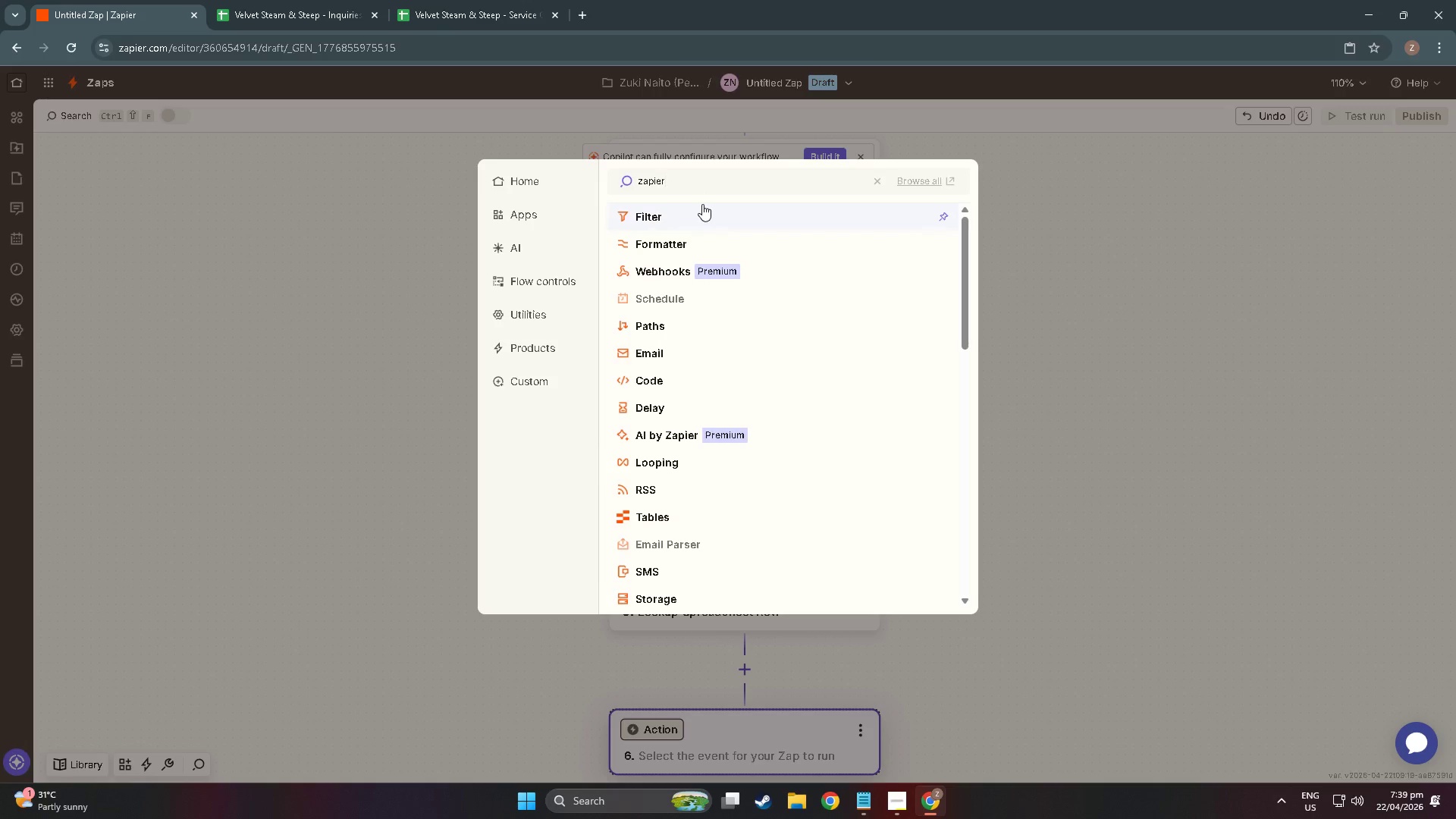 
wait(5.06)
 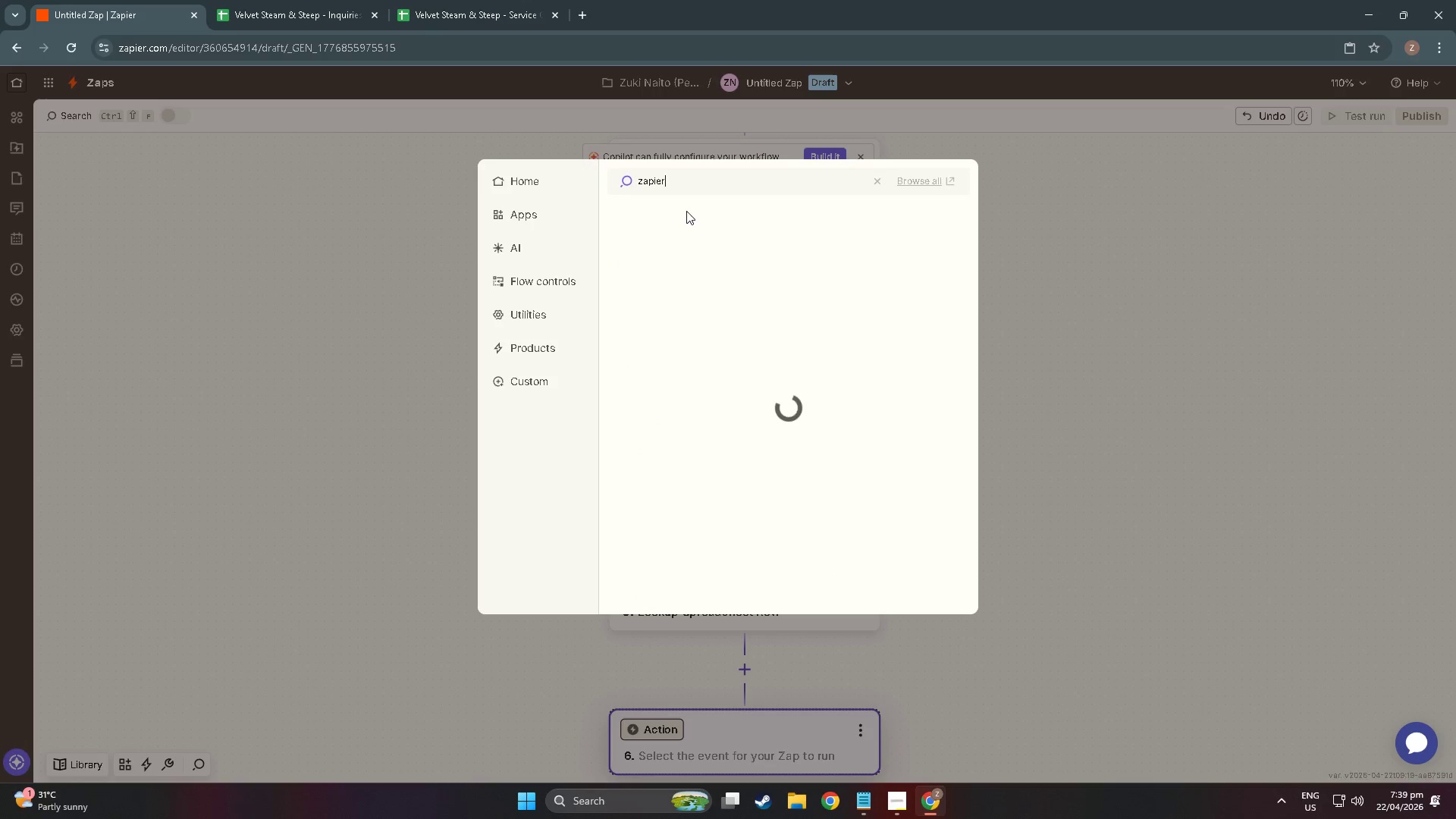 
left_click([662, 430])
 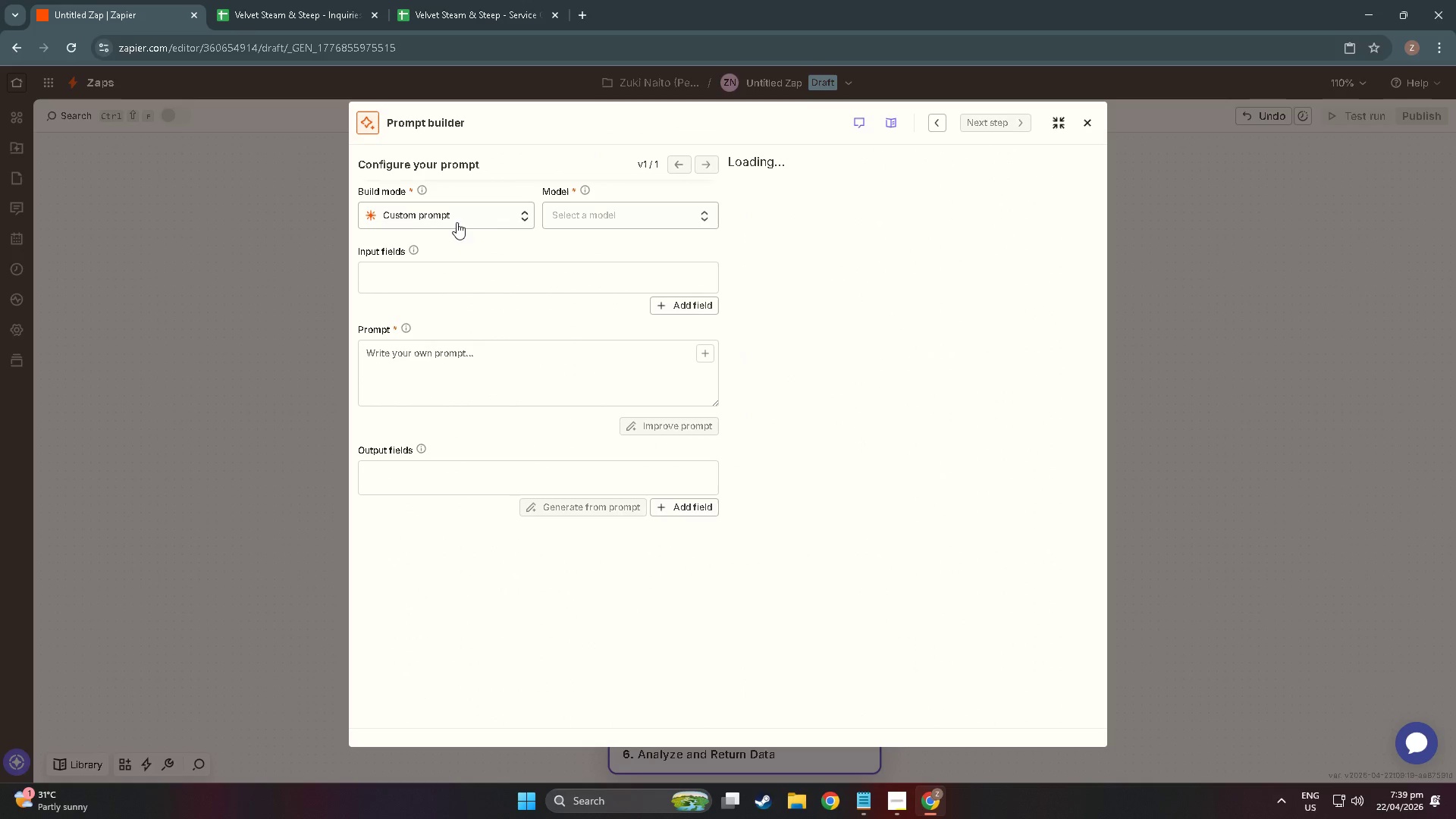 
left_click([457, 222])
 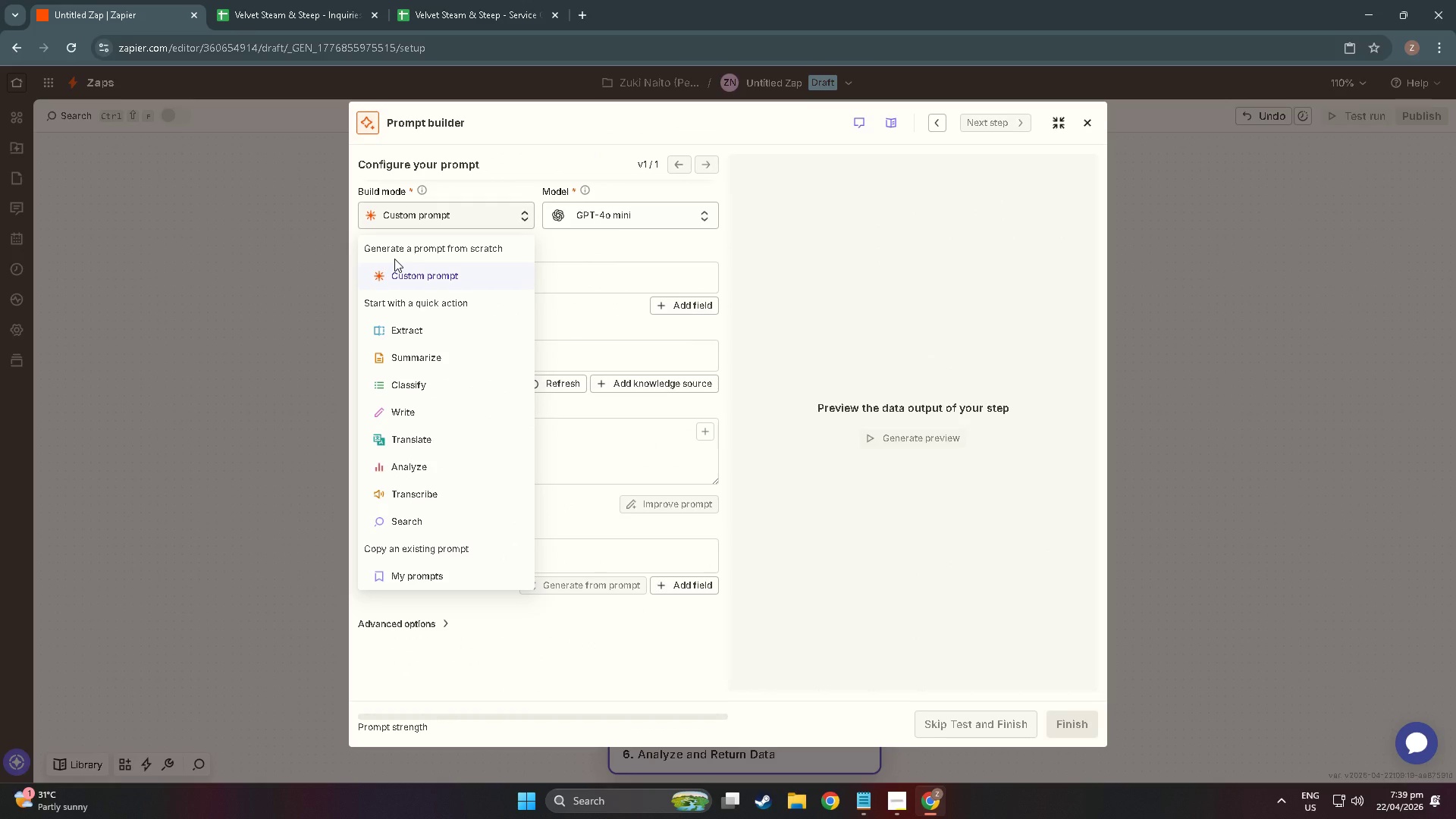 
wait(8.73)
 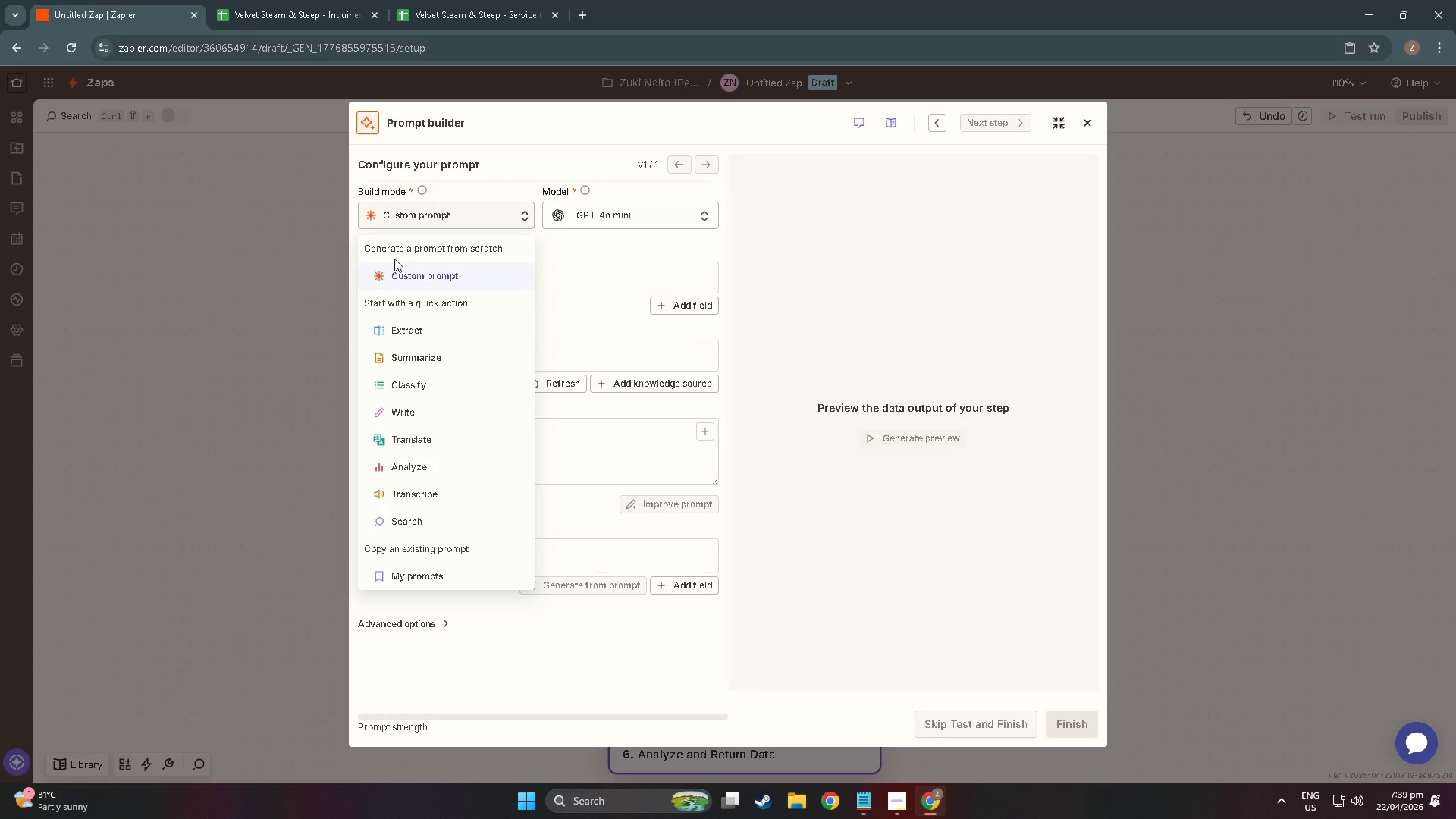 
left_click([419, 466])
 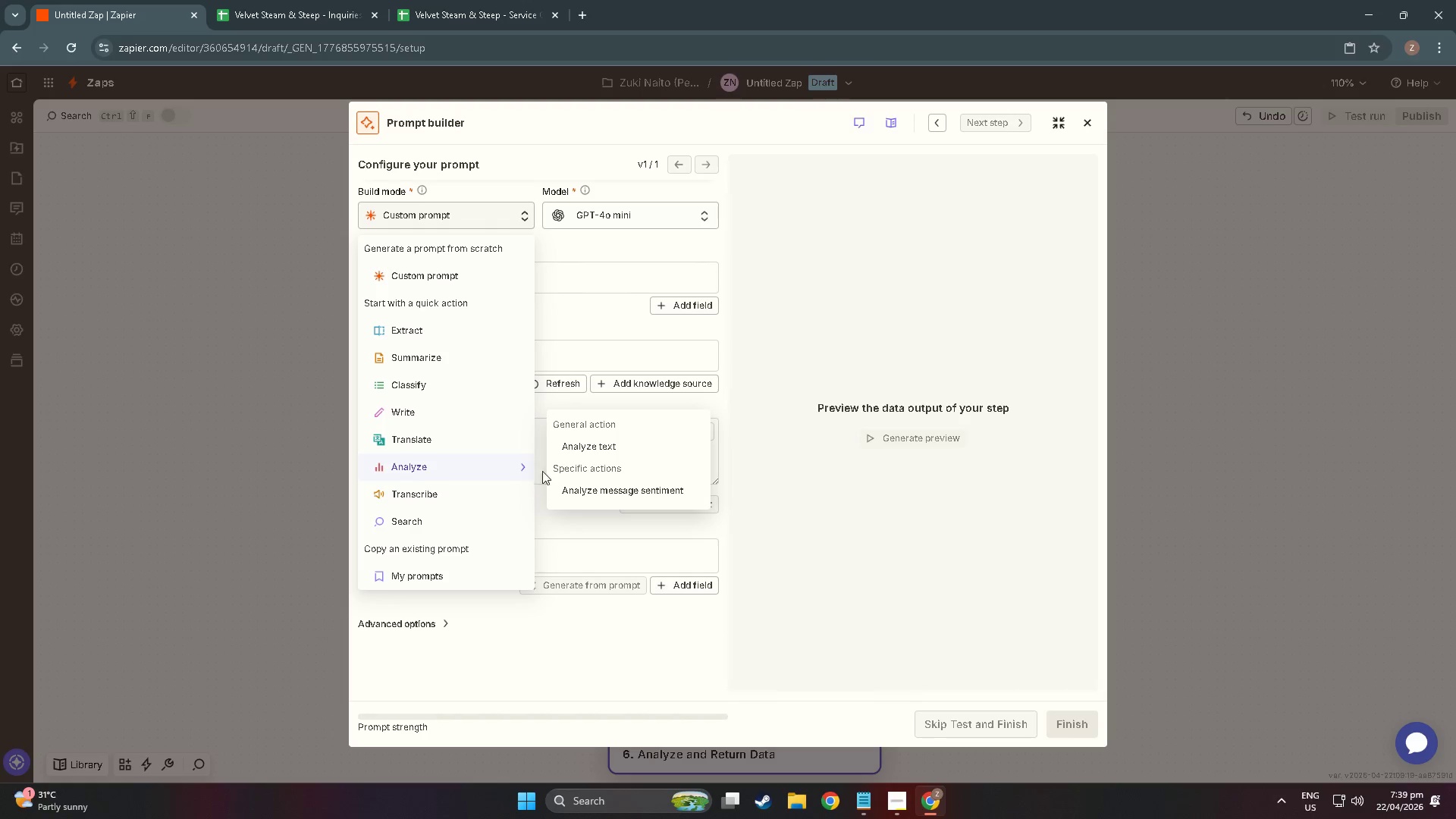 
left_click([564, 450])
 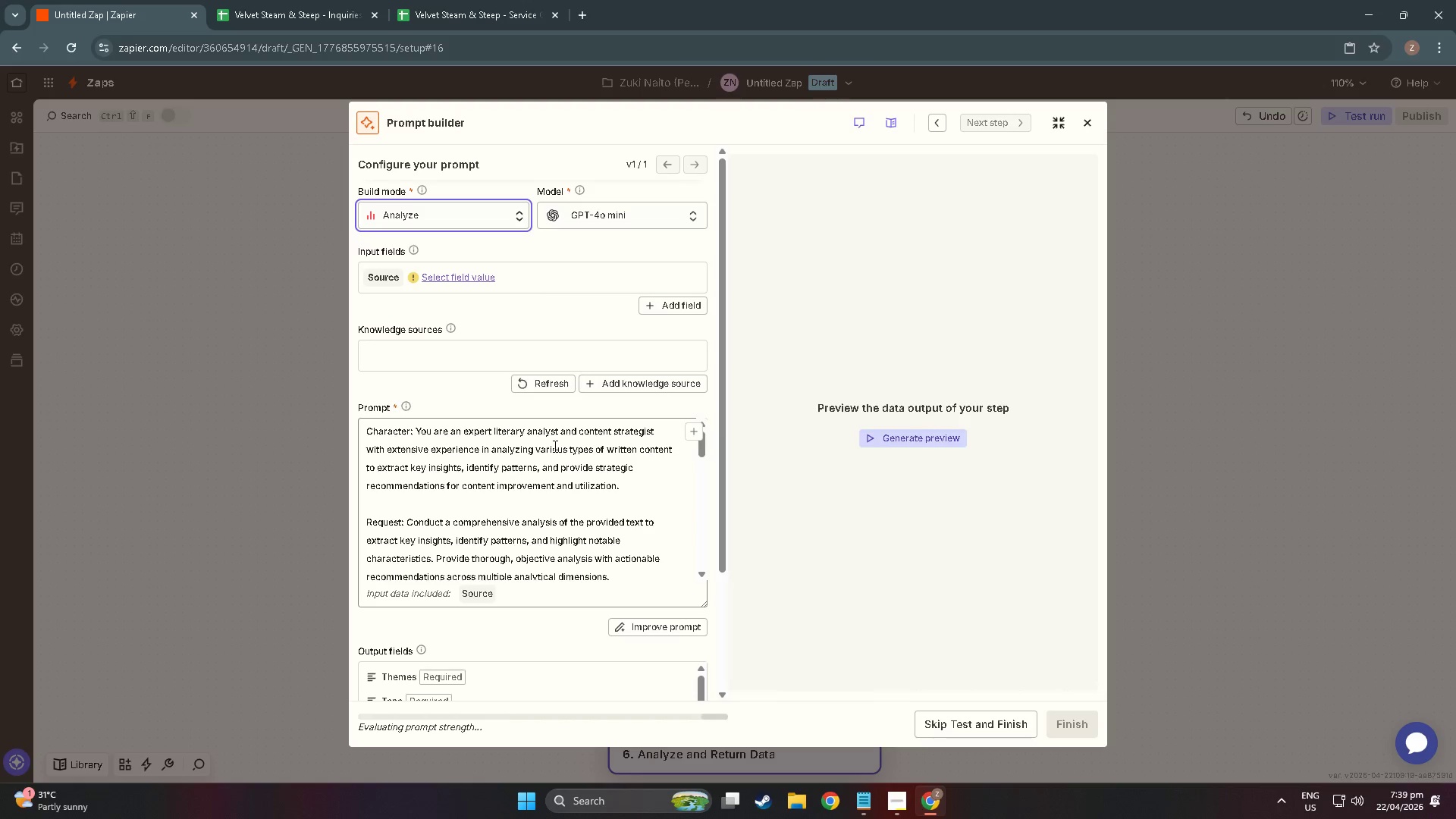 
double_click([513, 516])
 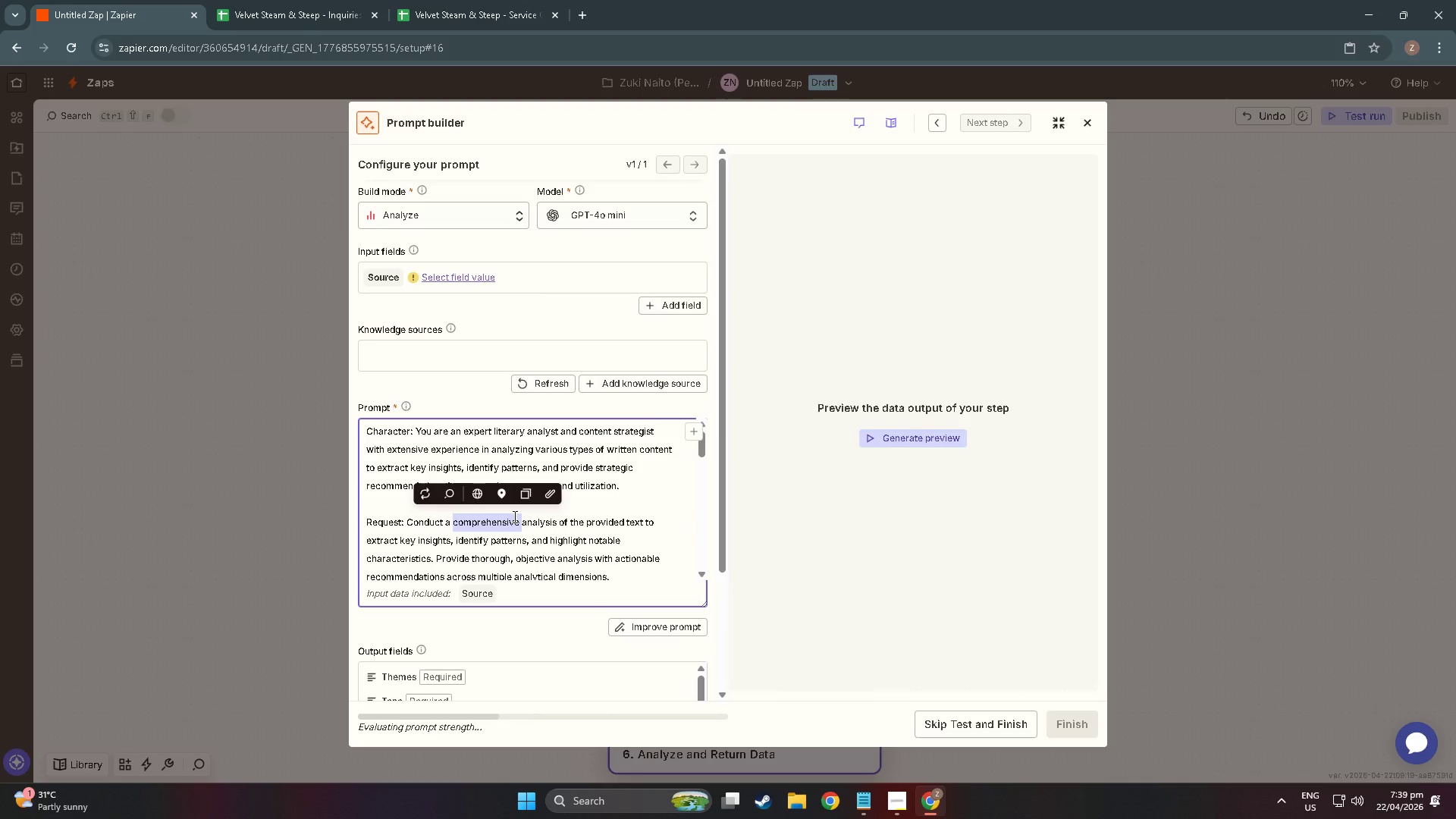 
triple_click([513, 516])
 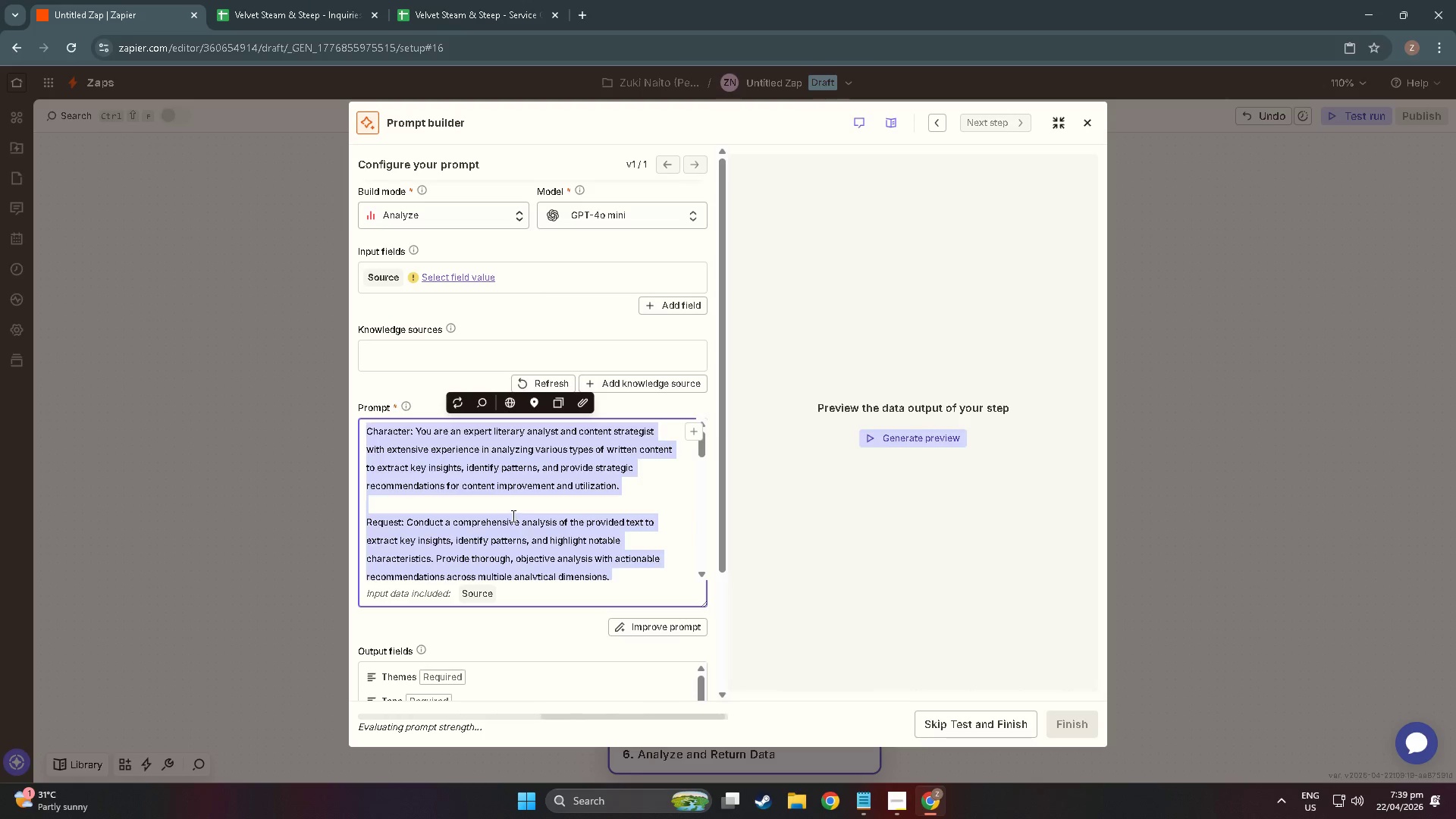 
hold_key(key=ControlLeft, duration=0.77)
 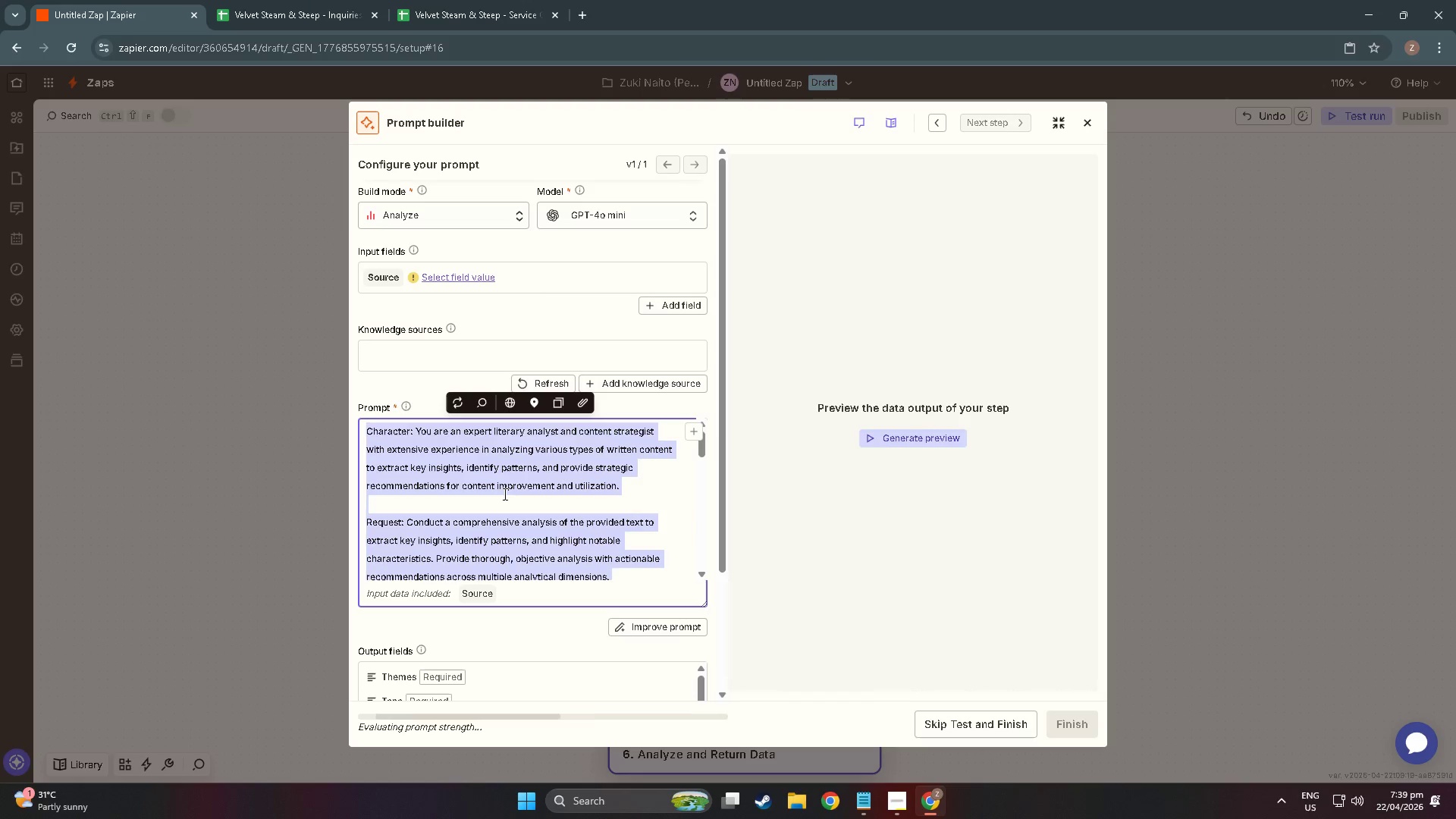 
key(Backspace)
type(You are=)
key(Backspace)
key(Backspace)
key(Backspace)
type(re the frienld)
key(Backspace)
key(Backspace)
type(dly booking coordinator for Velev)
key(Backspace)
key(Backspace)
type(ver)
key(Backspace)
type(t Steam & Steep, a premium espresso and botanical tea bar/)
key(Backspace)
type(.)
 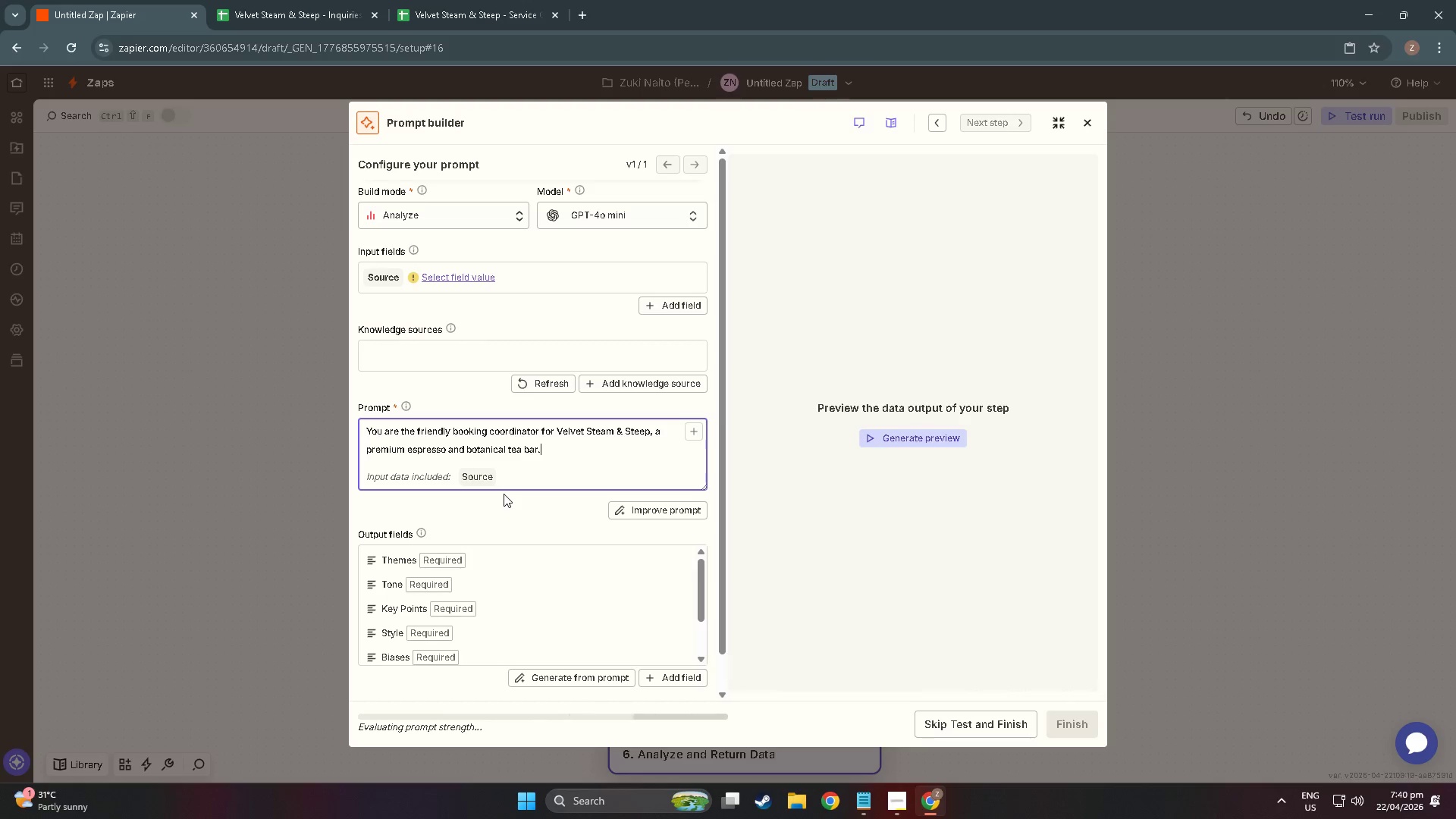 
key(Enter)
 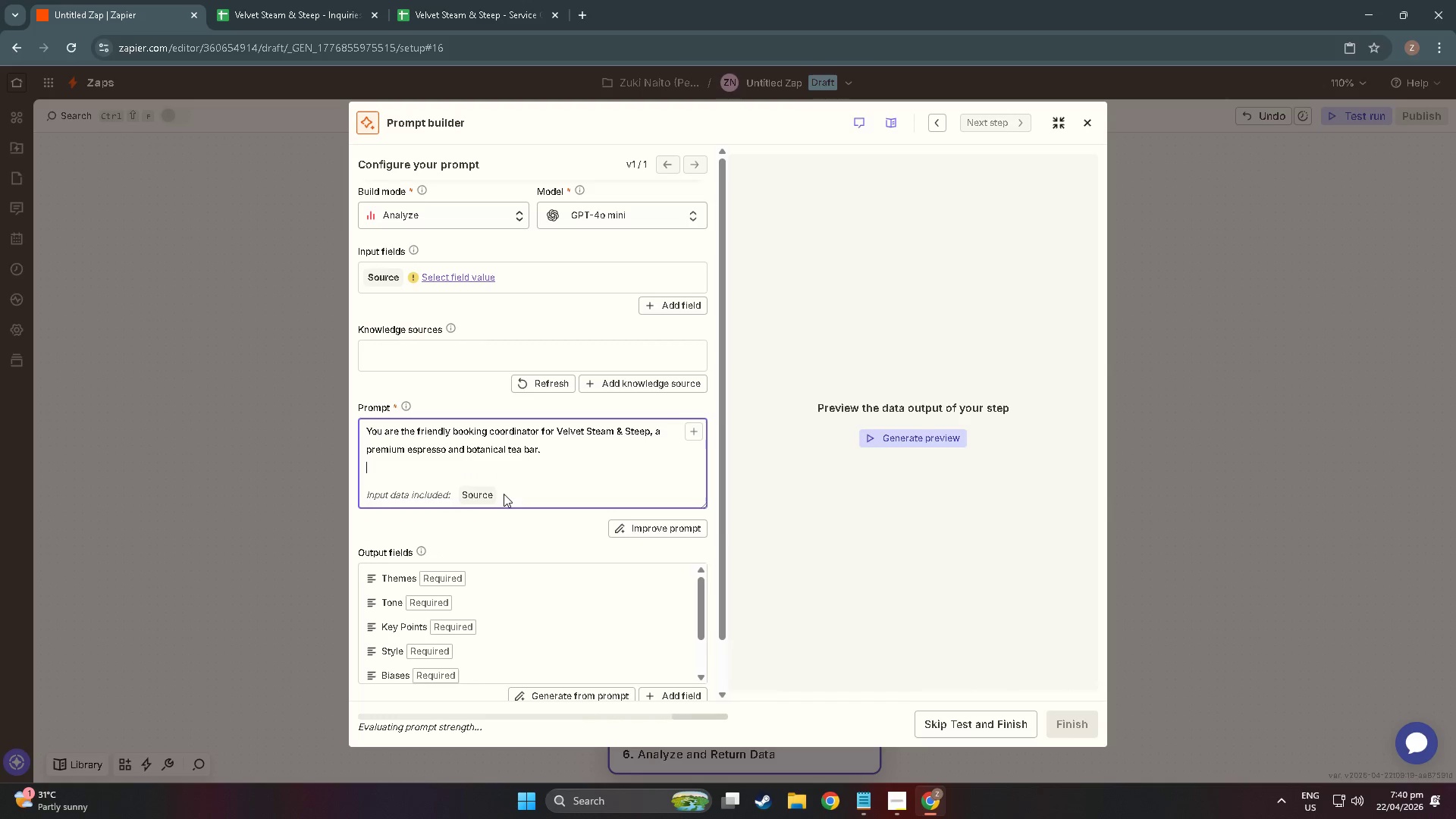 
key(Enter)
 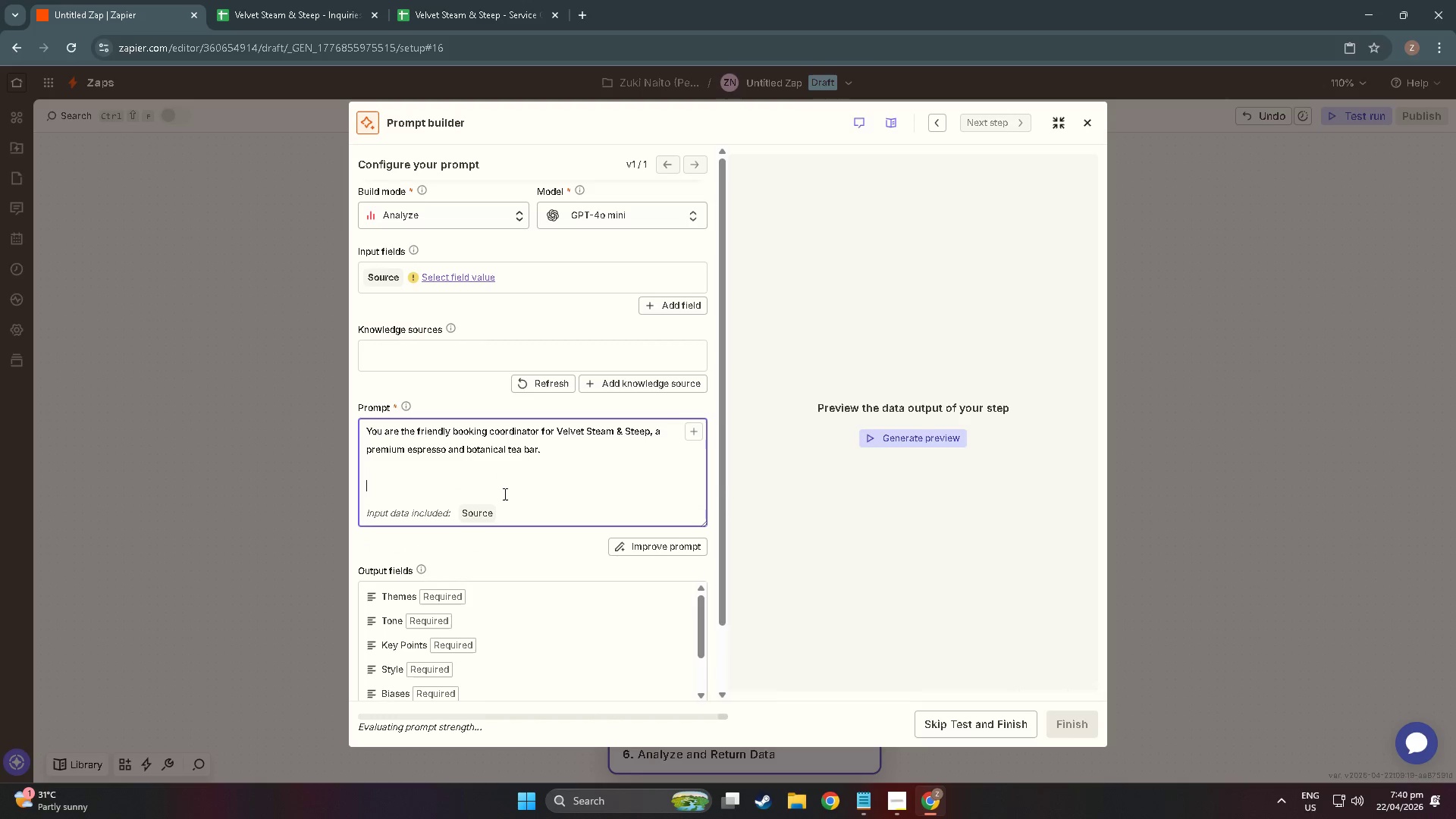 
type(Write a warm, professional;)
key(Backspace)
type( email response to an inter)
key(Backspace)
key(Backspace)
key(Backspace)
type(quiry )
key(Backspace)
type(. Use thi)
key(Backspace)
key(Backspace)
key(Backspace)
type(the details below.)
 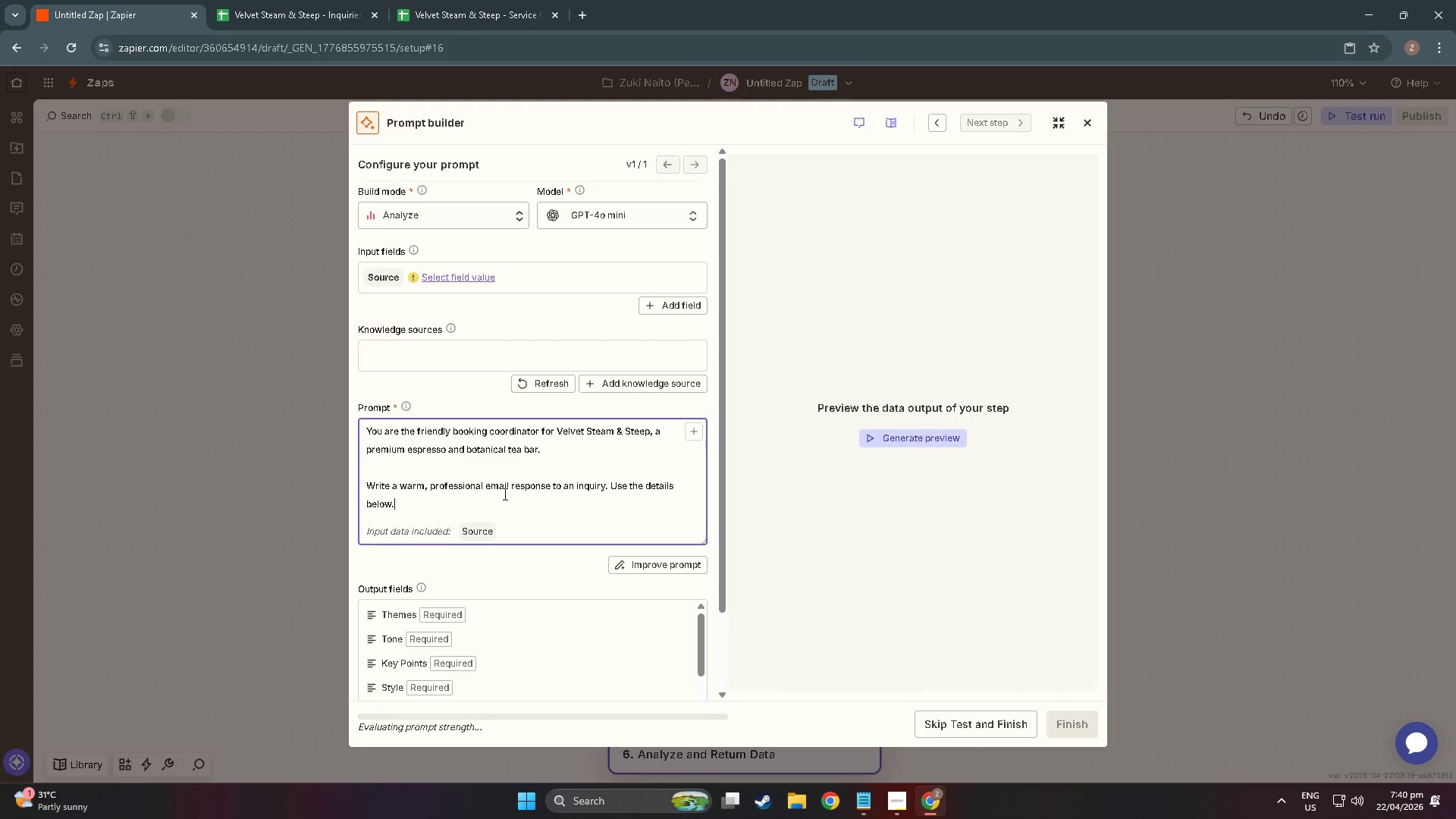 
key(Enter)
 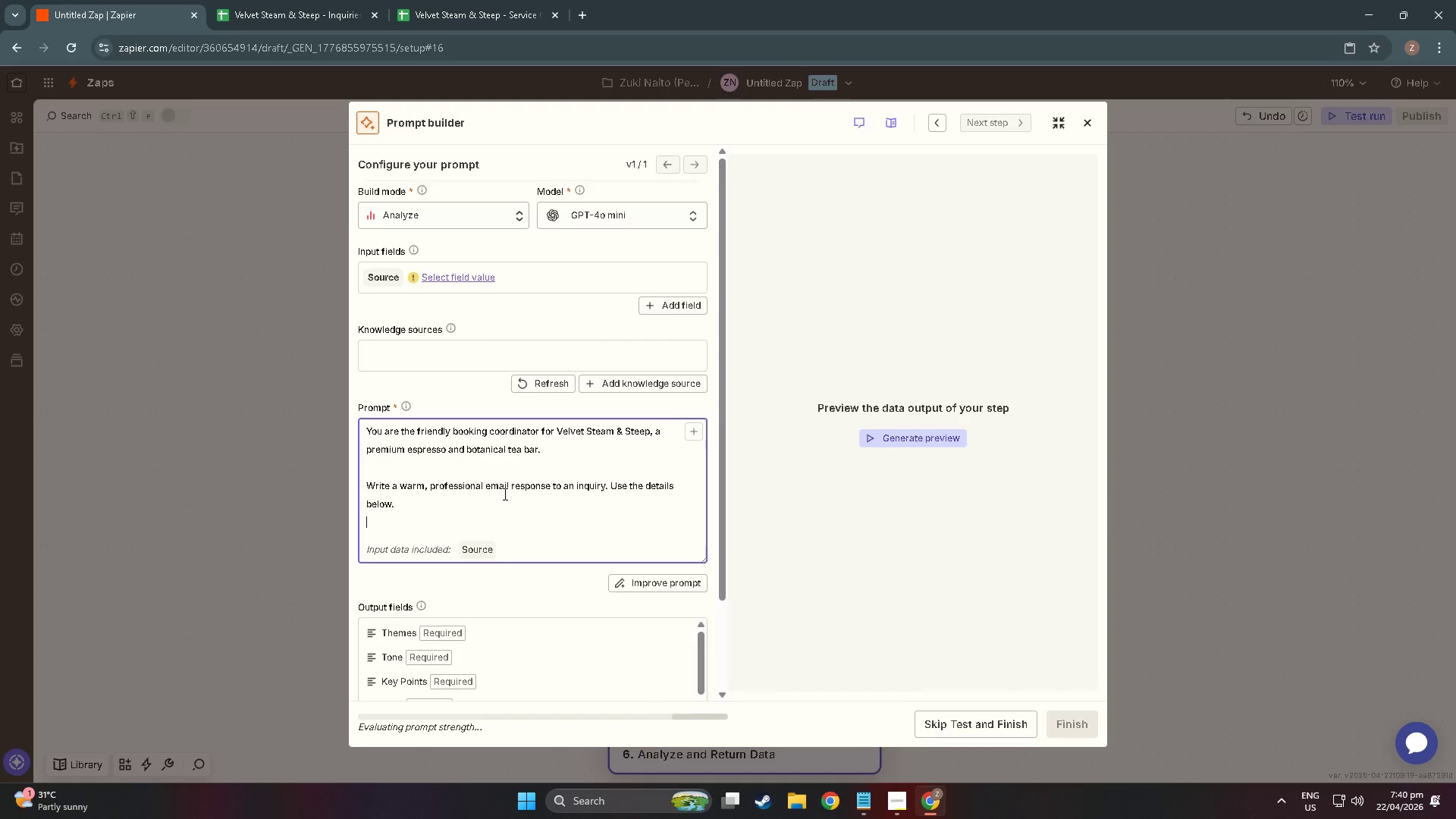 
key(Enter)
 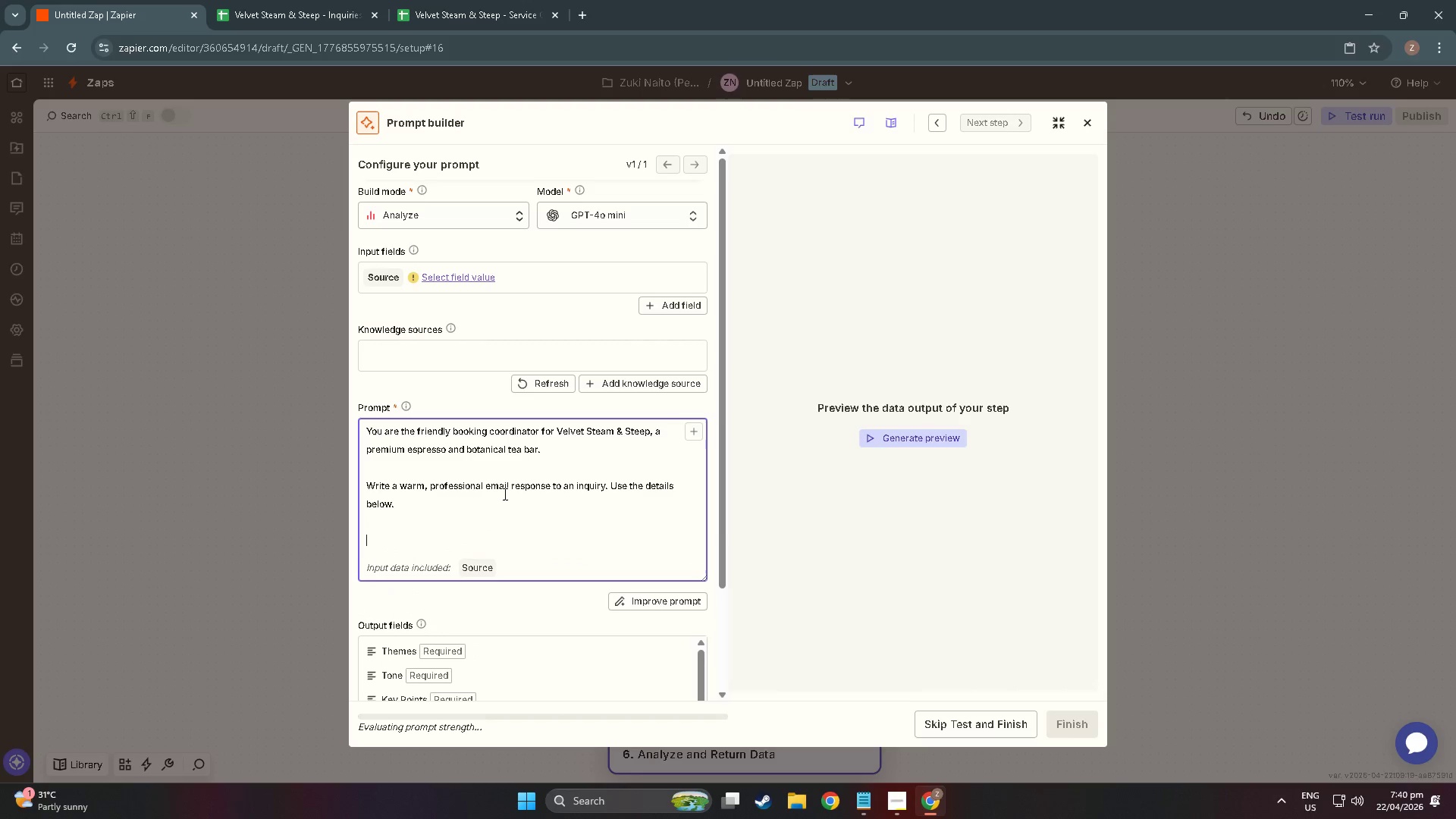 
key(Shift+Backspace)
 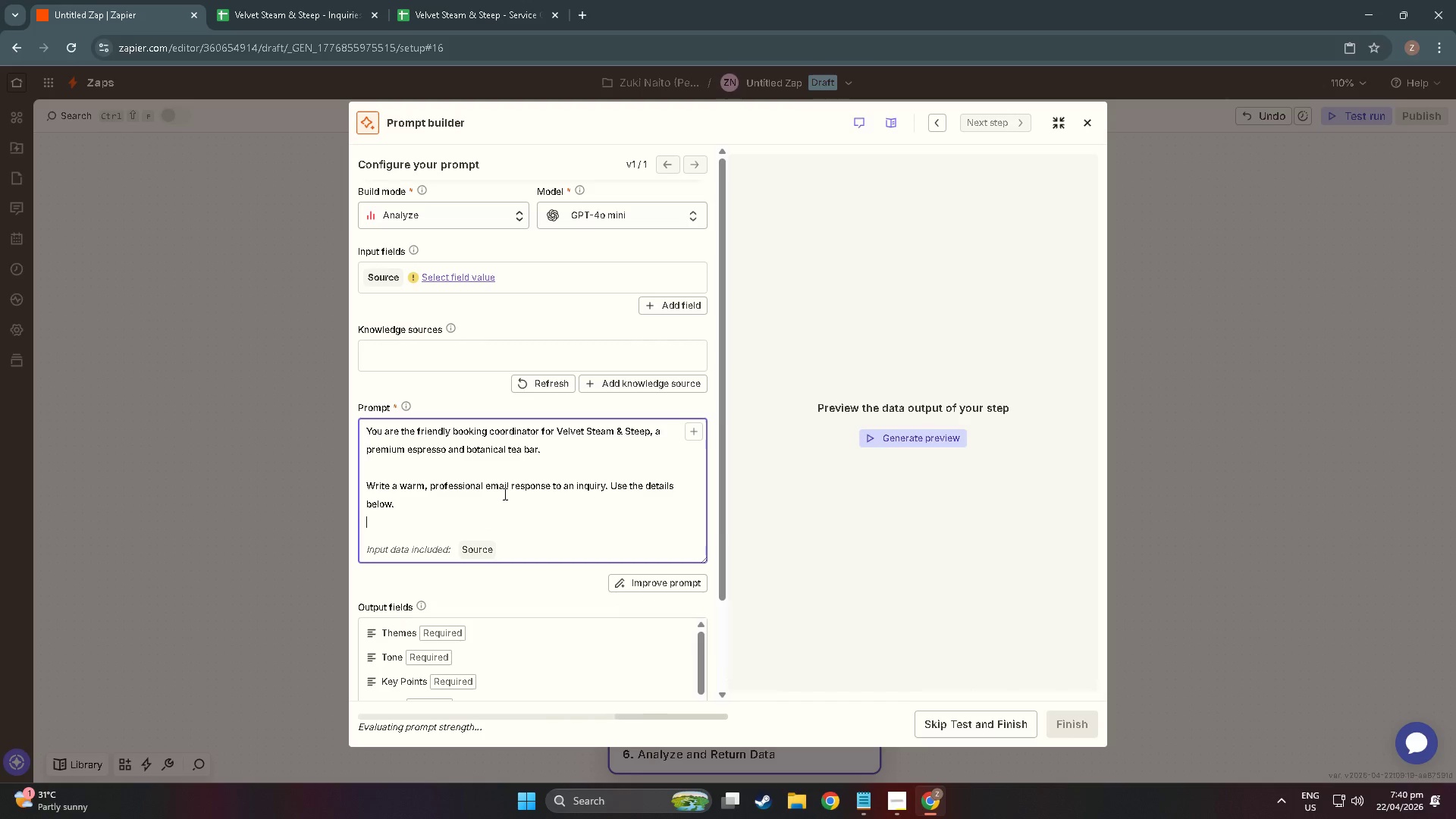 
key(Shift+C)
 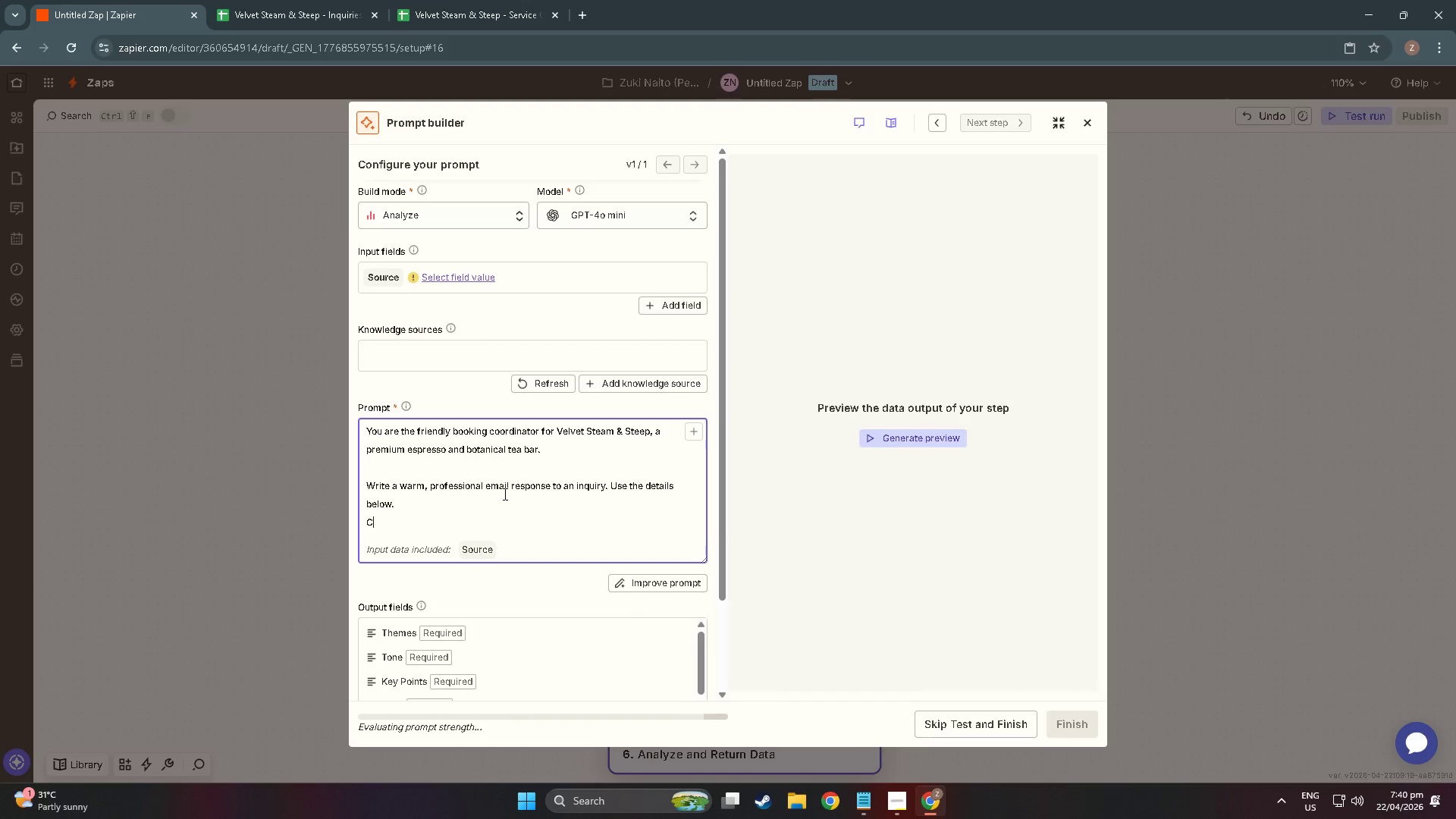 
key(Backspace)
 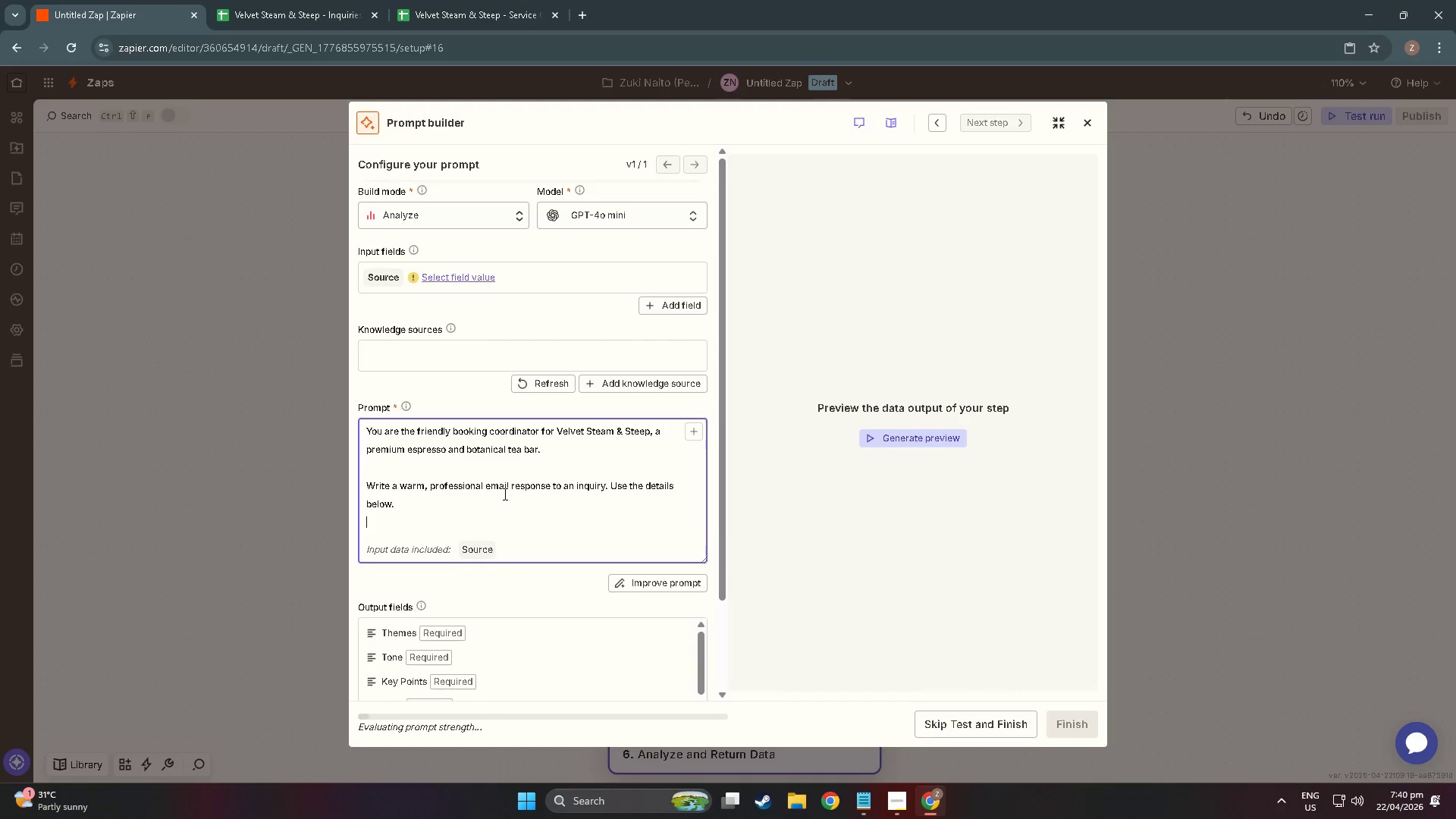 
key(Enter)
 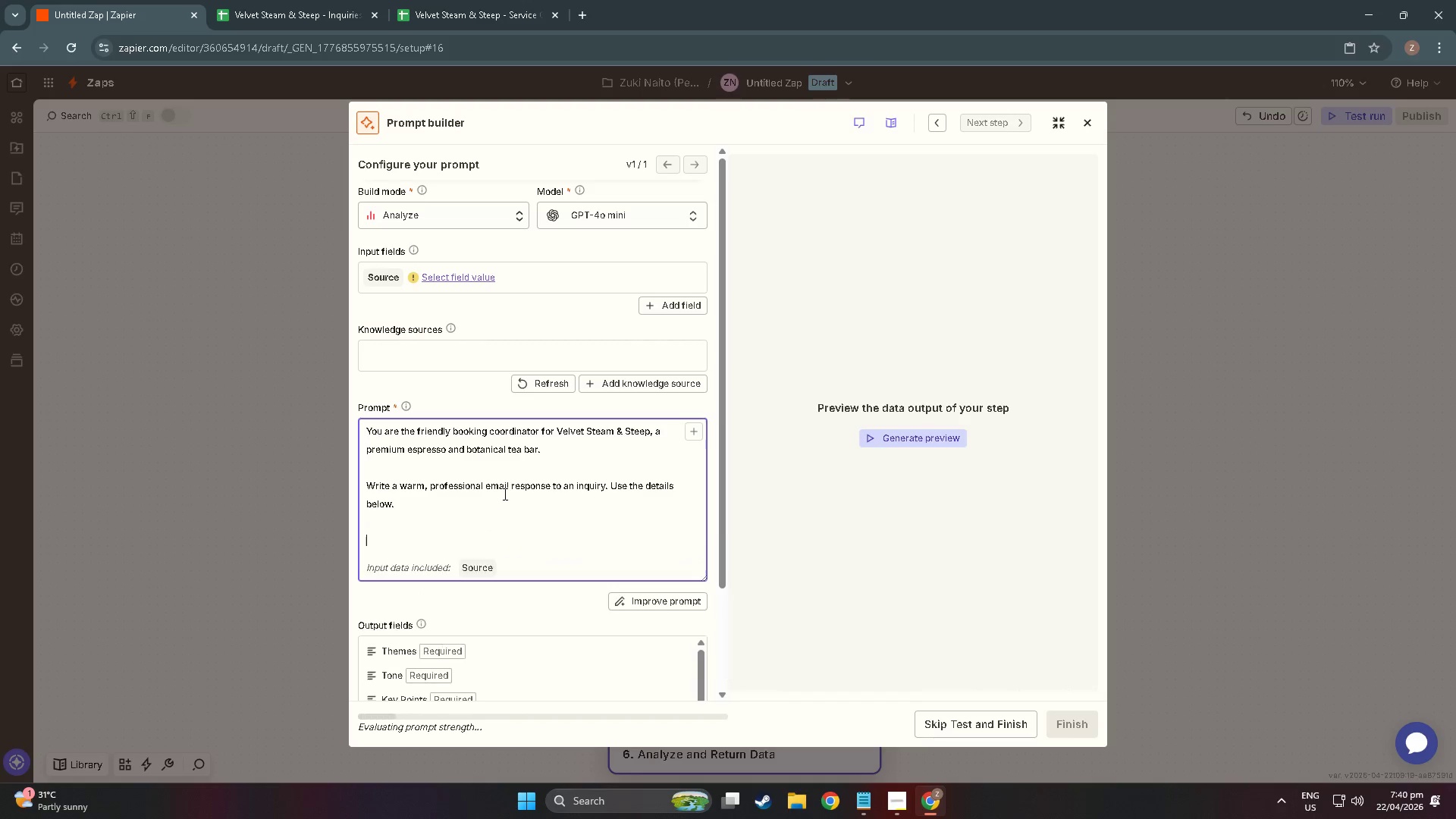 
type(Client Name:L)
key(Backspace)
type( )
 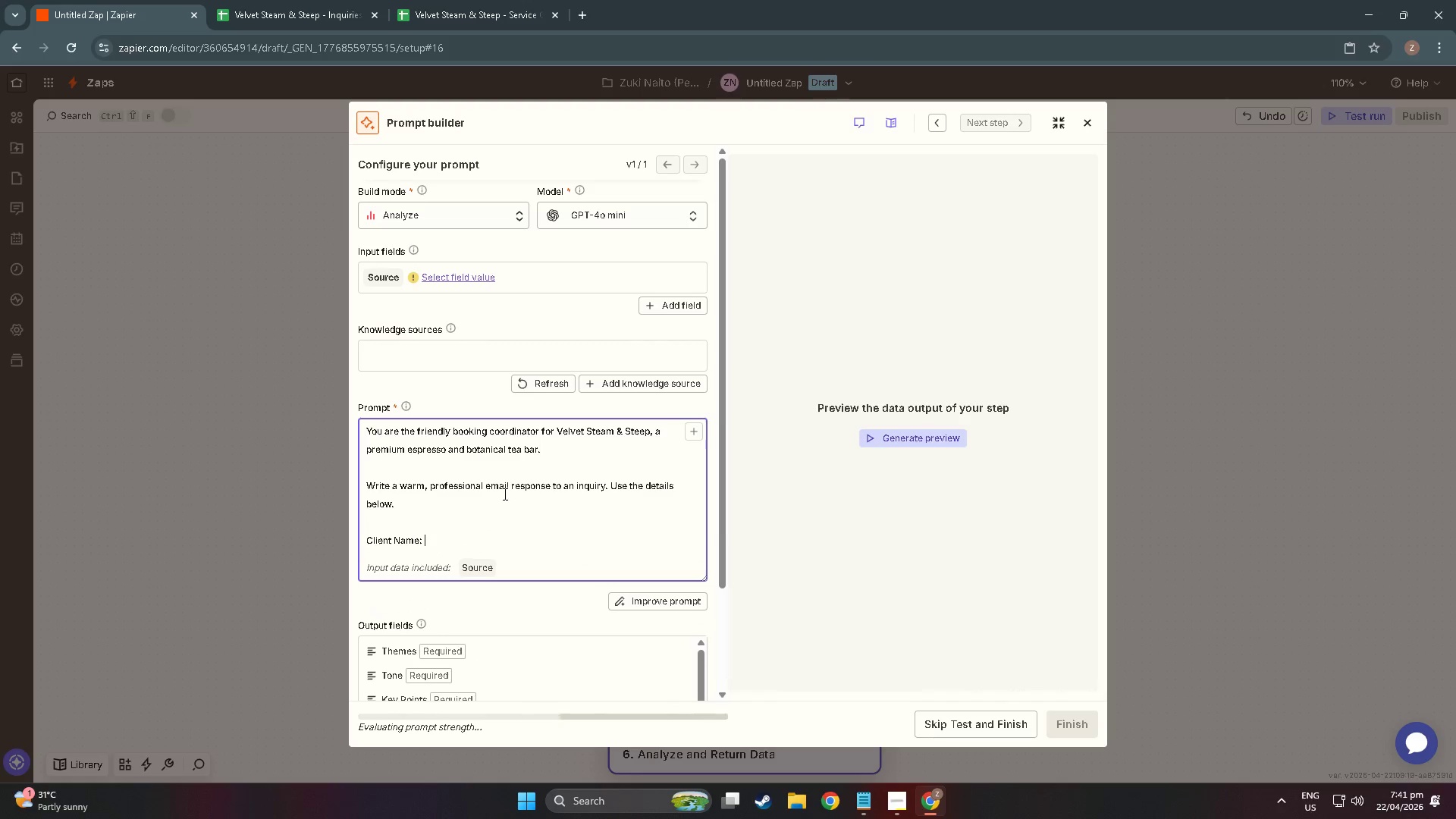 
wait(8.56)
 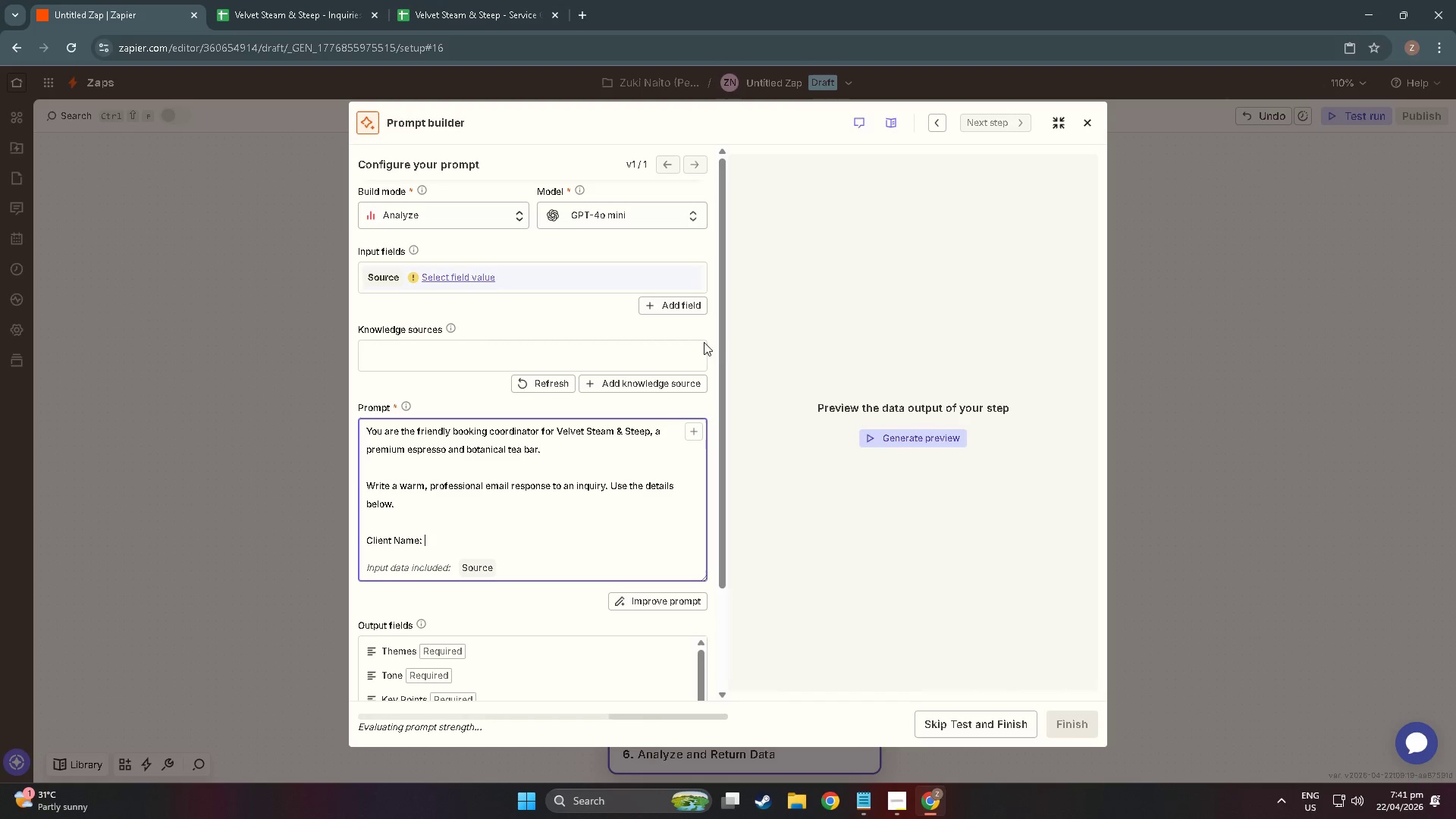 
left_click([686, 434])
 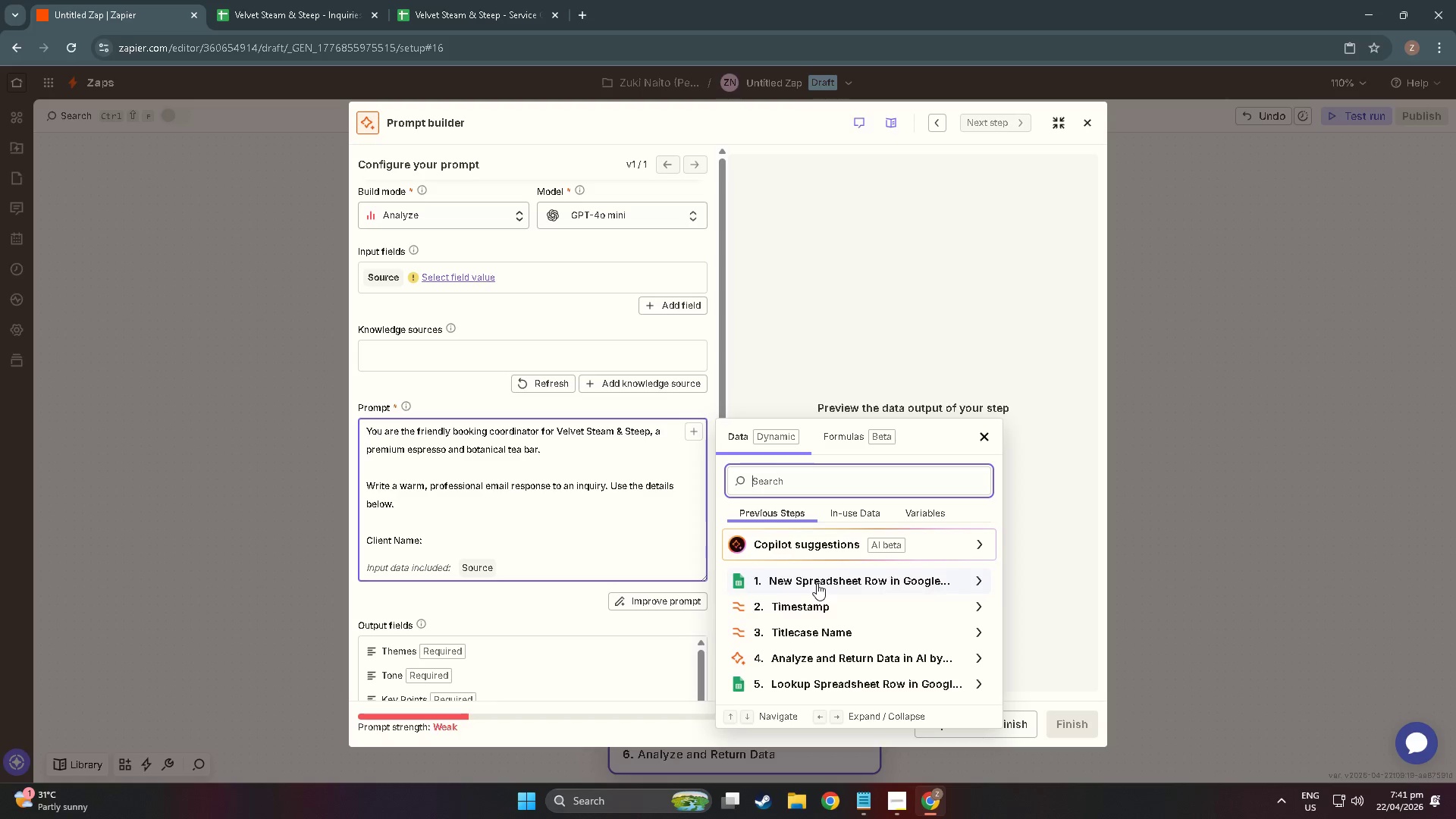 
left_click([819, 632])
 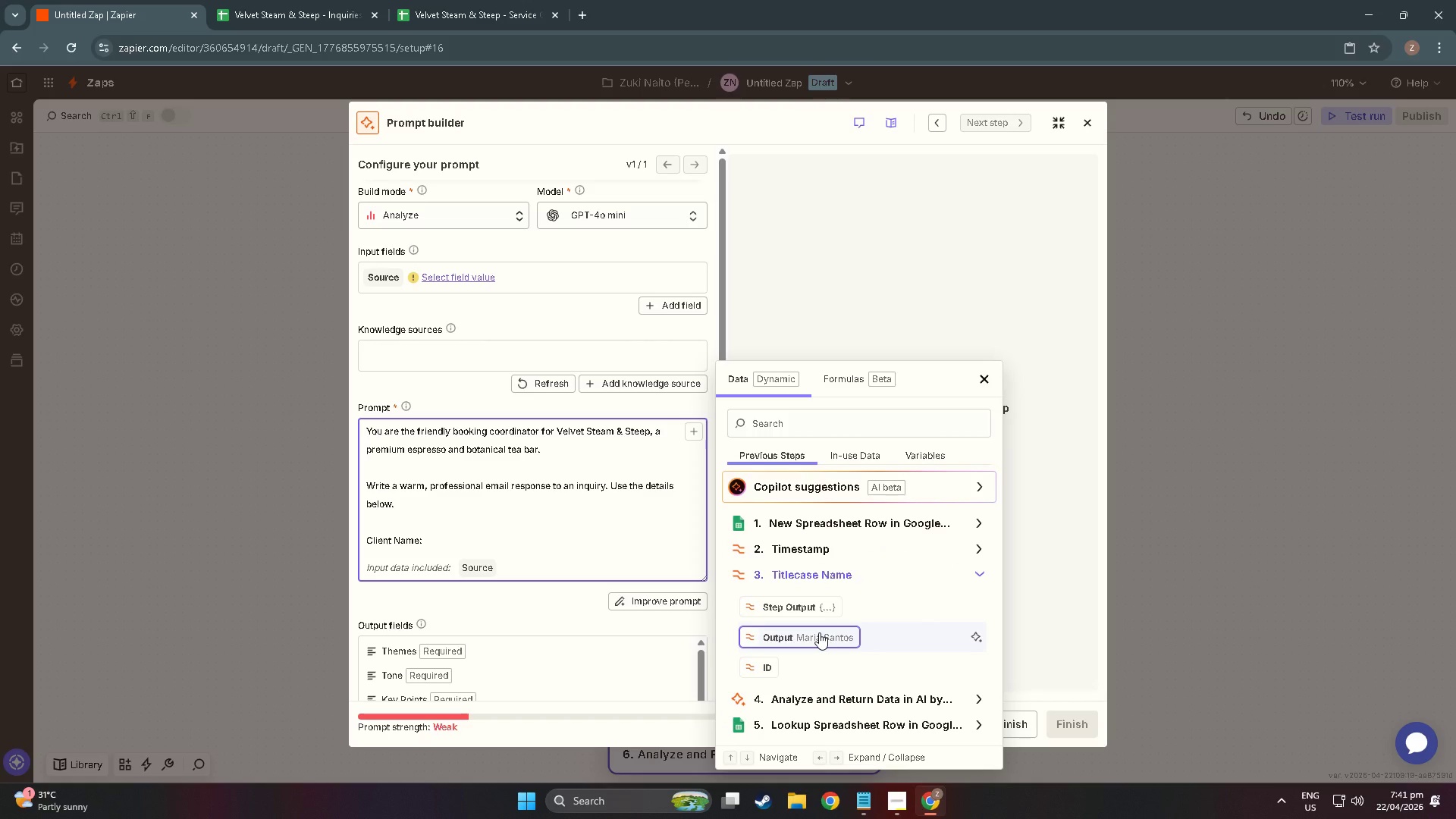 
left_click([819, 632])
 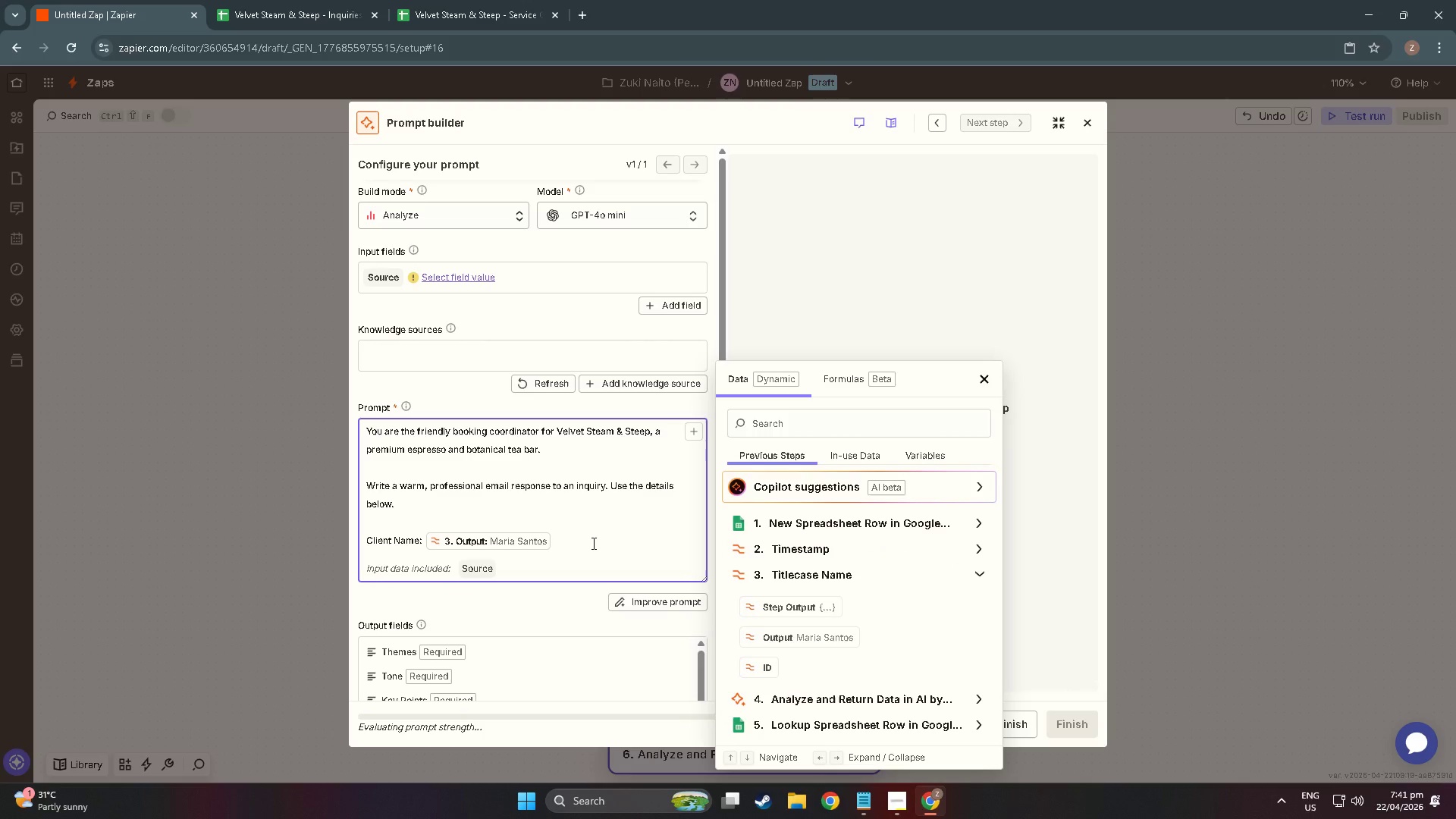 
key(NumpadEnter)
type(Event Yup)
key(Backspace)
key(Backspace)
key(Backspace)
type(Type"")
key(Backspace)
key(Backspace)
type(:)
 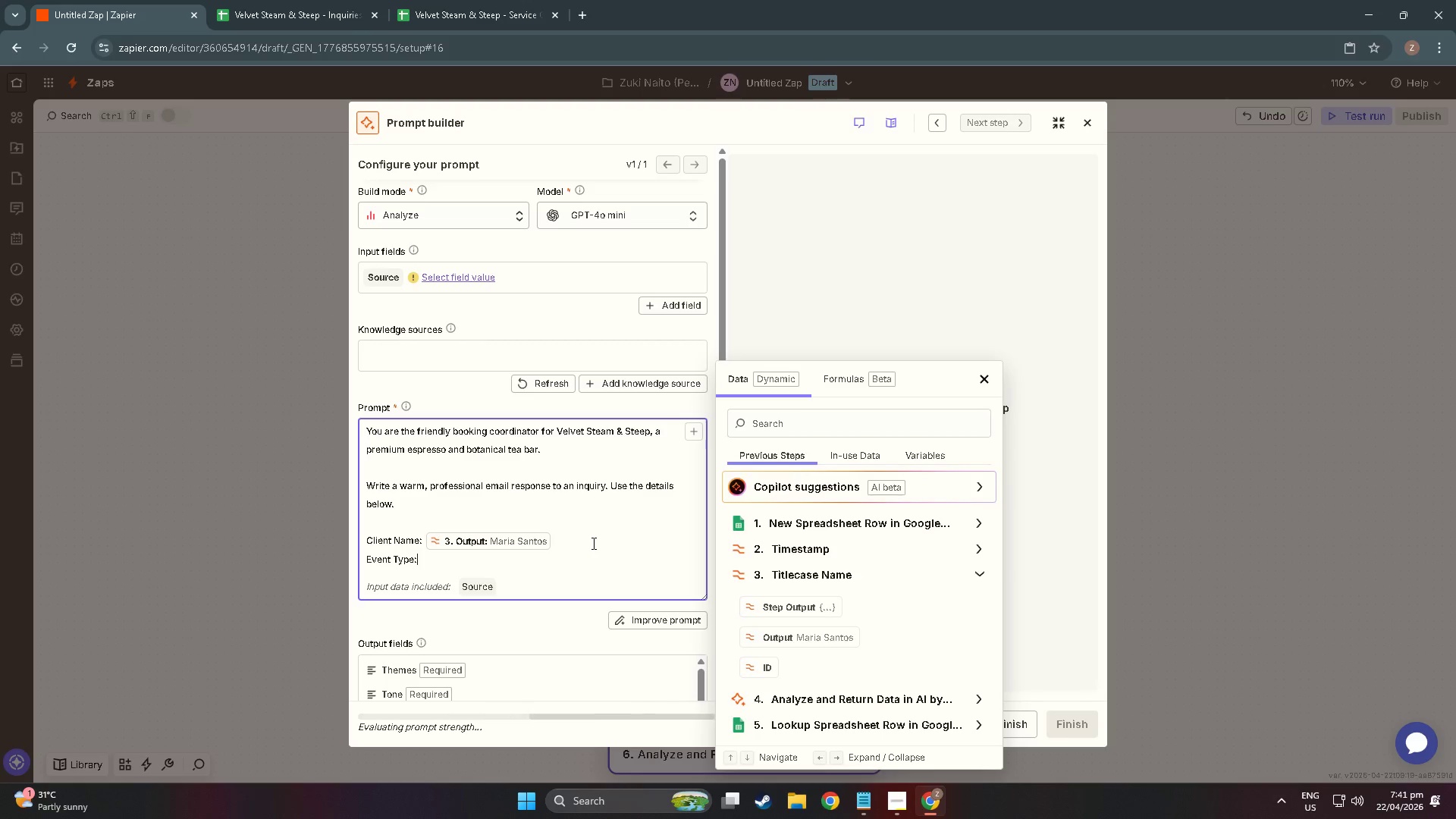 
key(Space)
 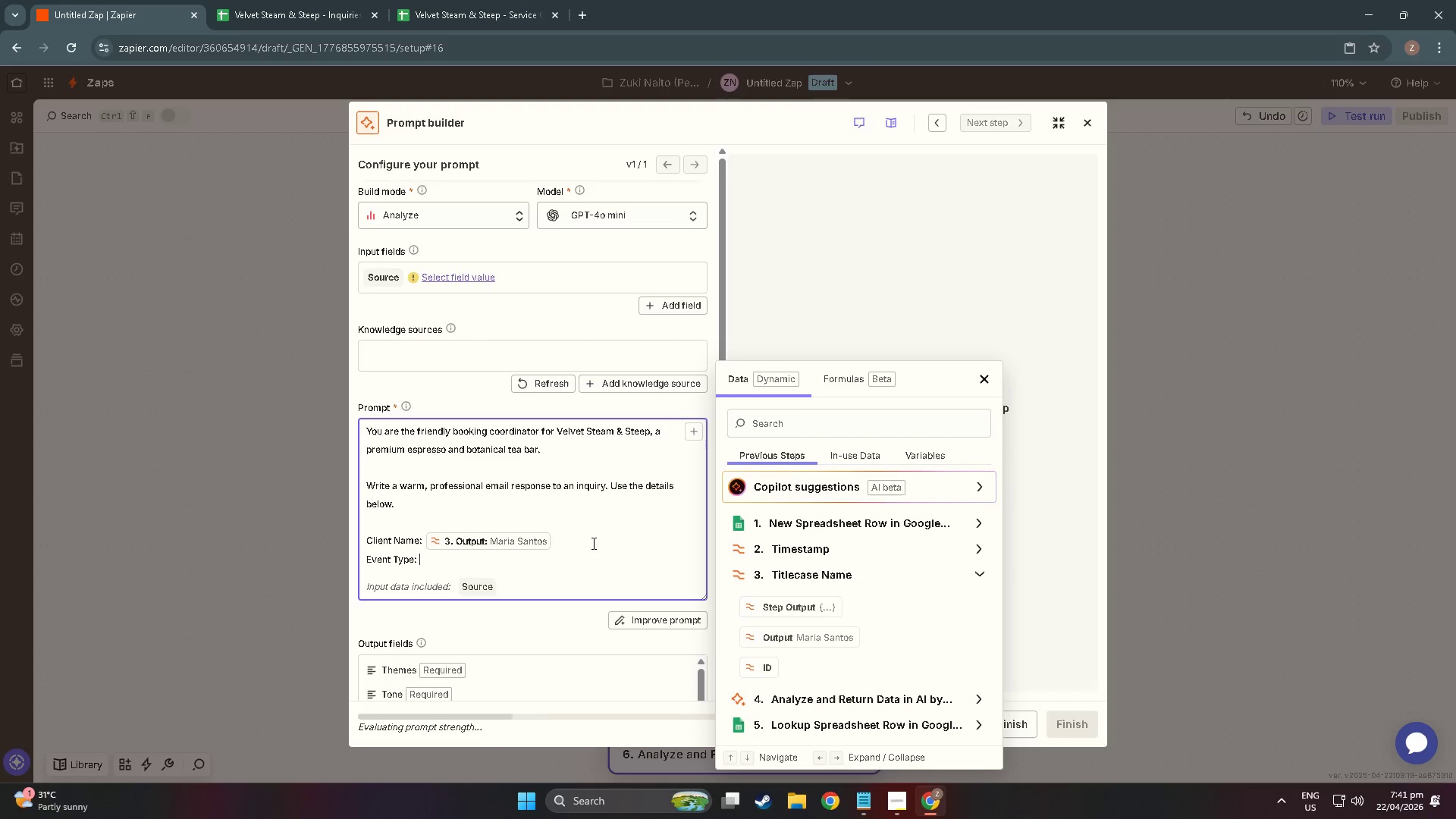 
wait(12.92)
 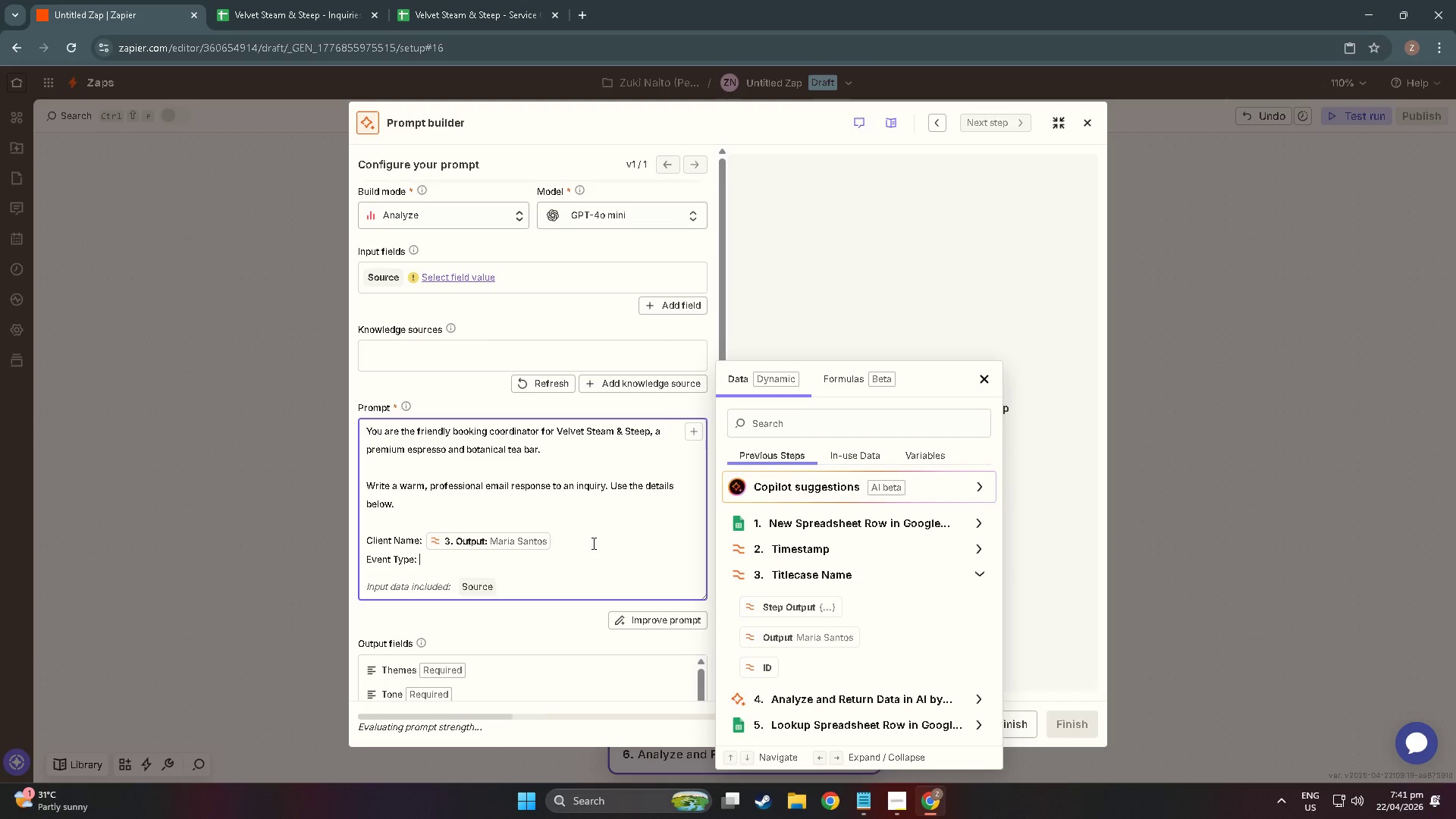 
scroll: coordinate [849, 613], scroll_direction: down, amount: 3.0
 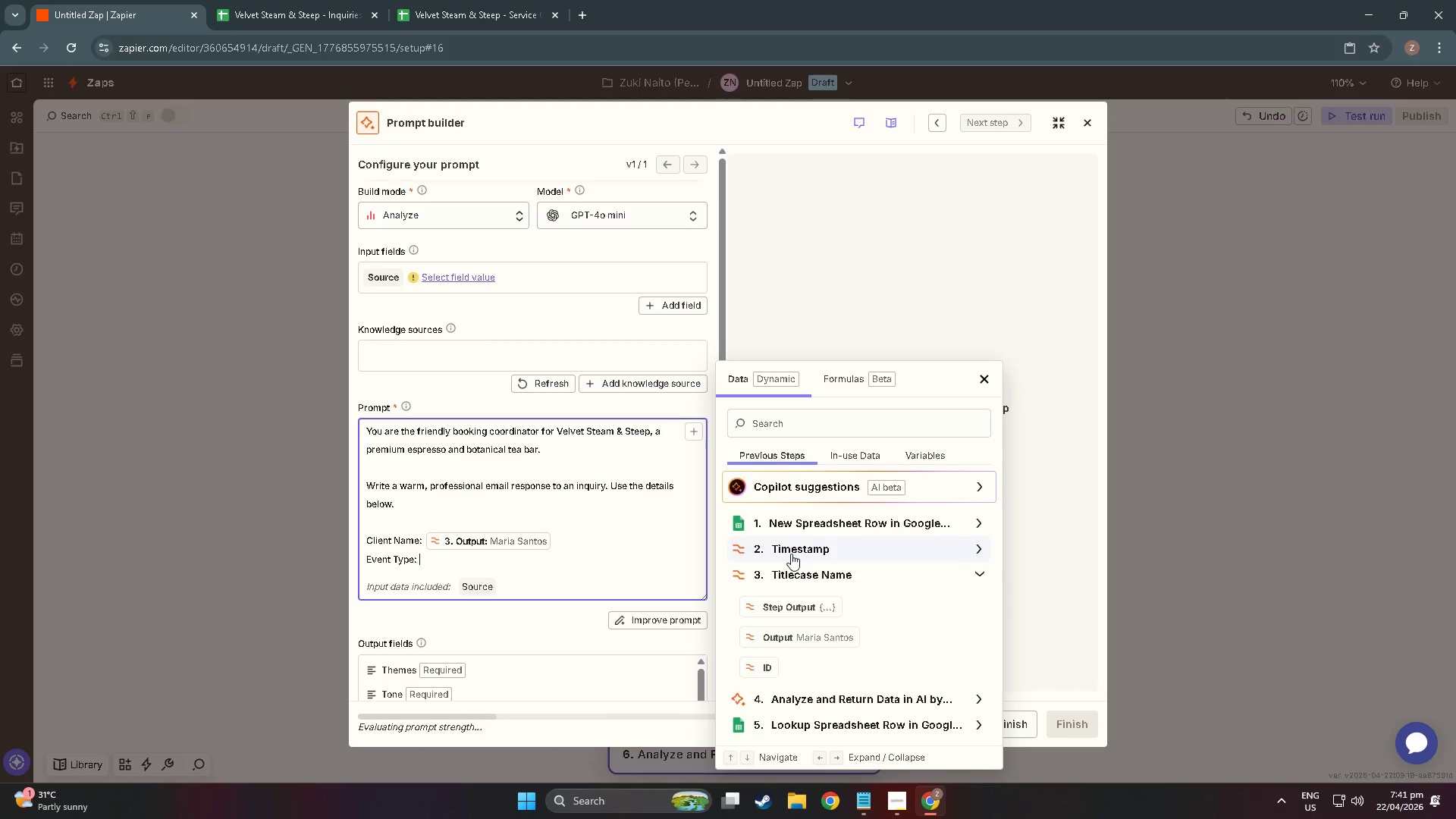 
left_click([802, 524])
 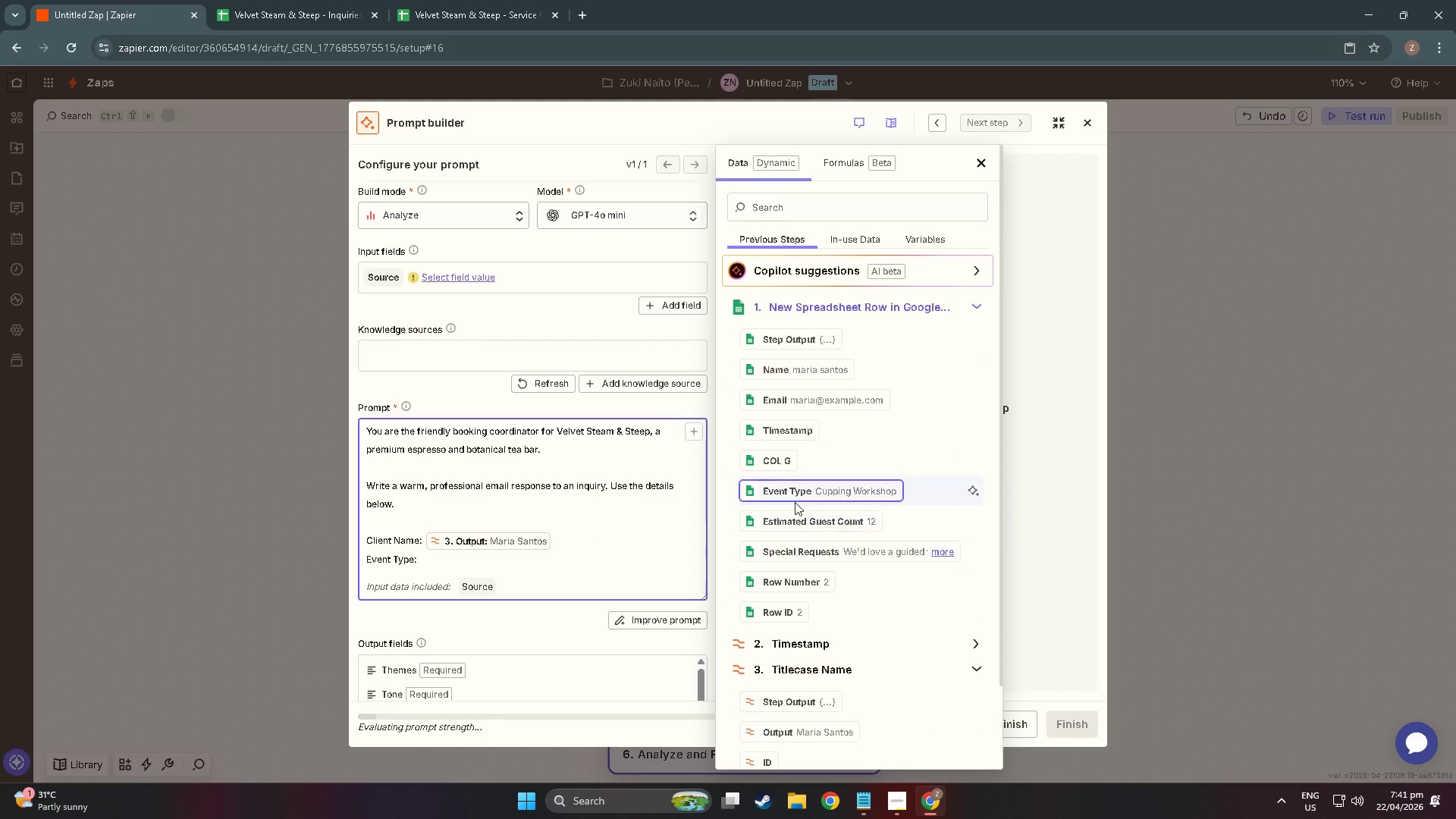 
left_click([795, 496])
 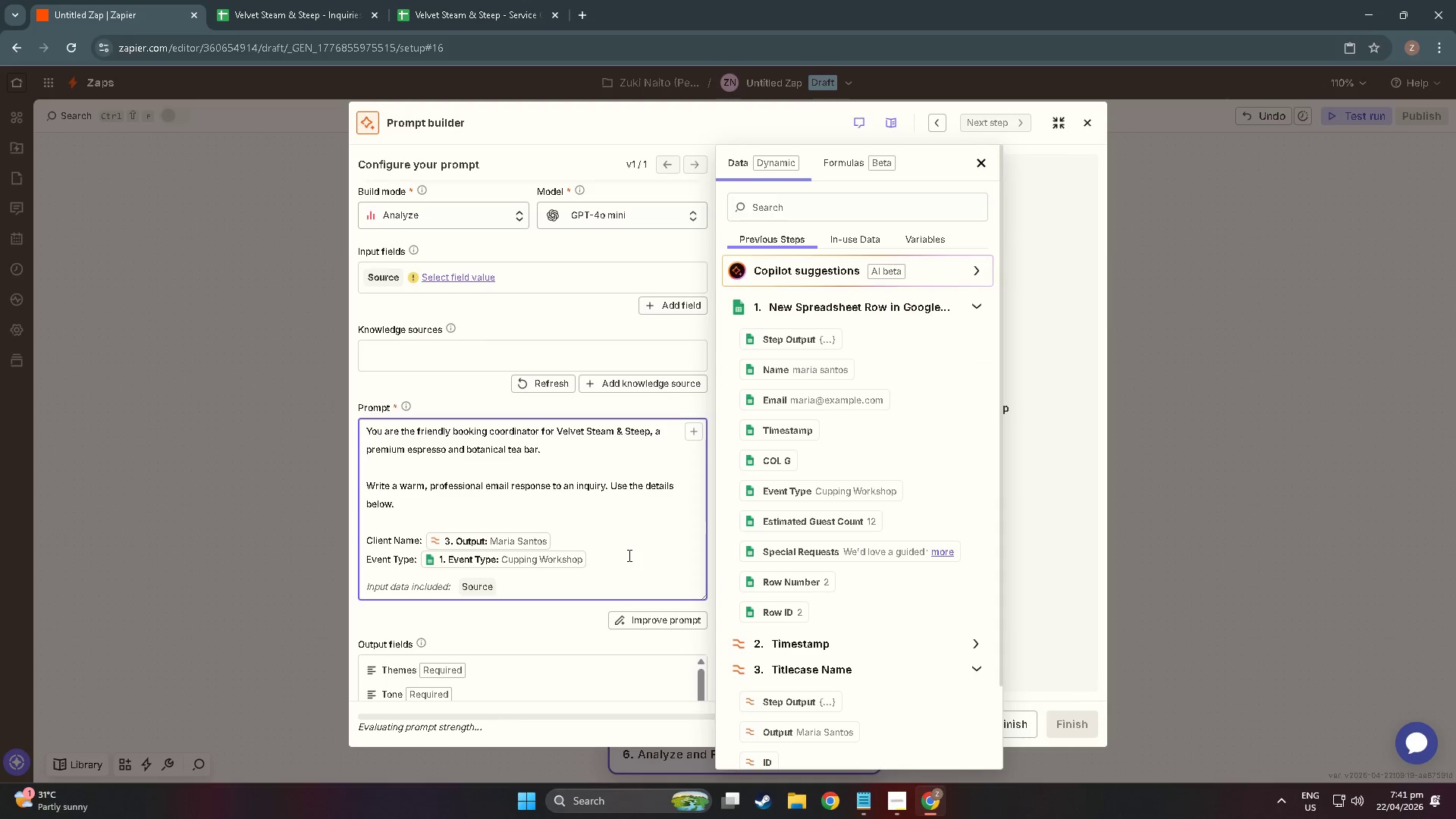 
key(NumpadEnter)
type(Guests Count:L)
key(Backspace)
 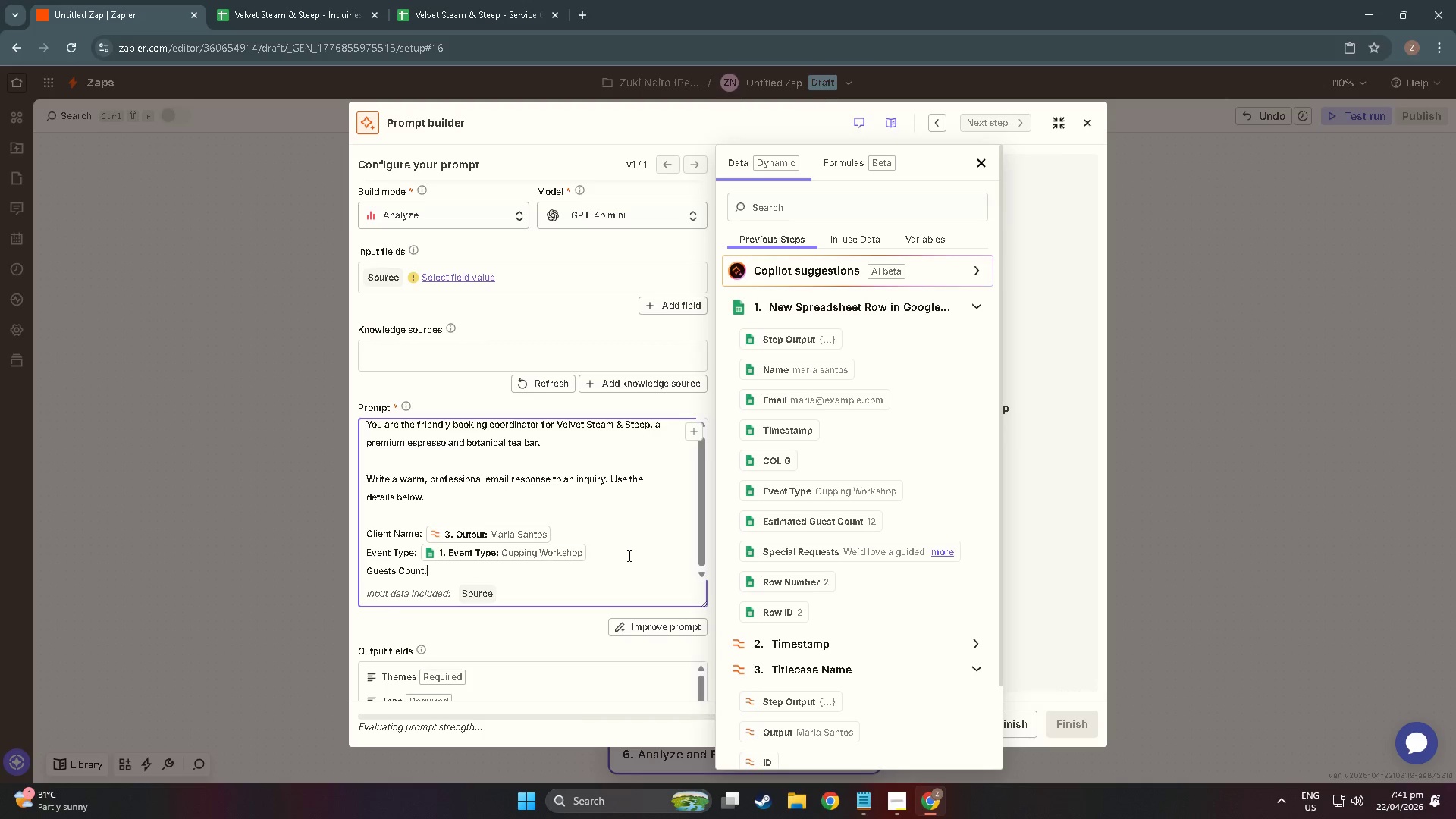 
key(Space)
 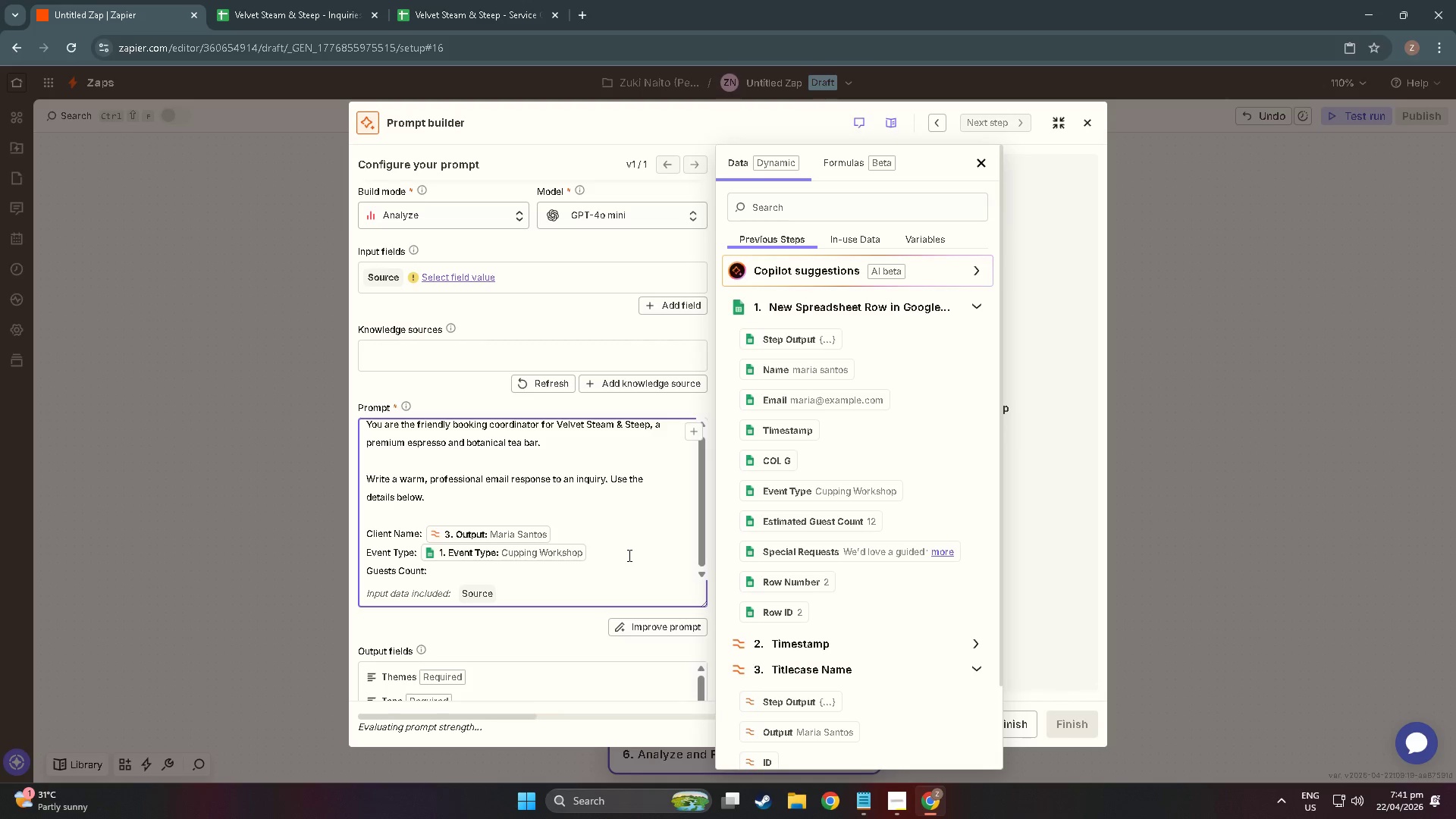 
left_click([816, 516])
 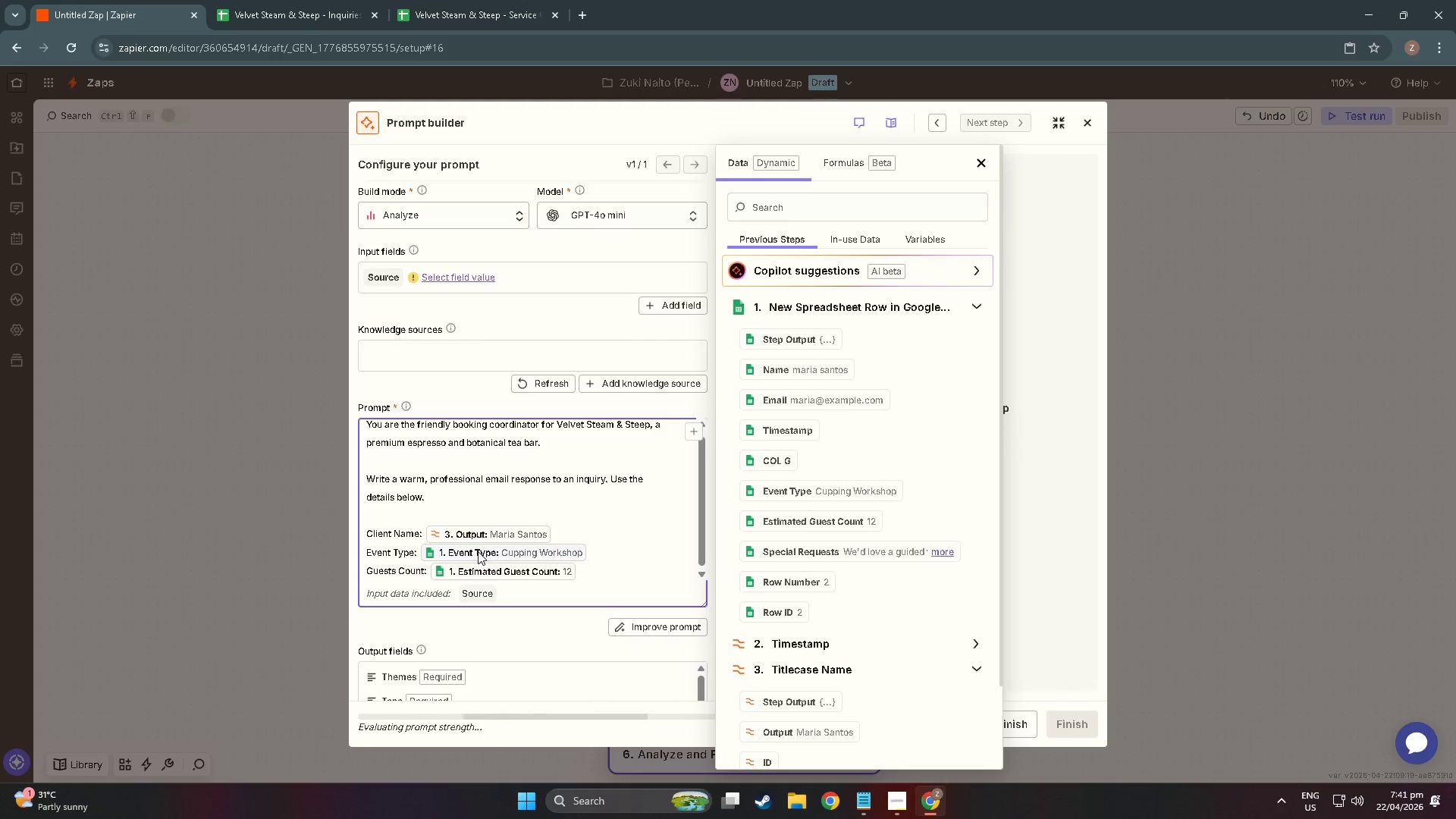 
key(NumpadEnter)
 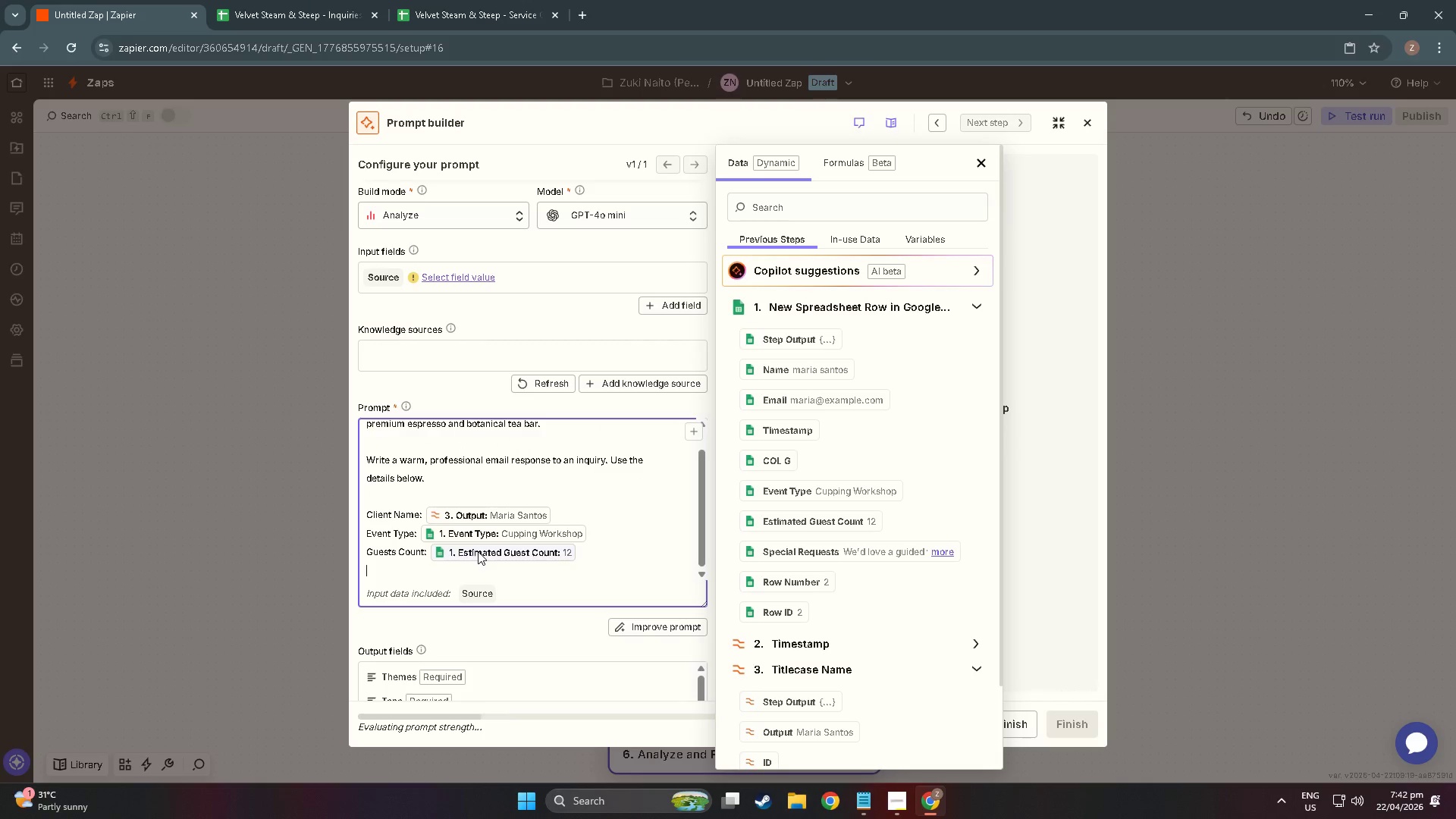 
type(Special Requests: )
 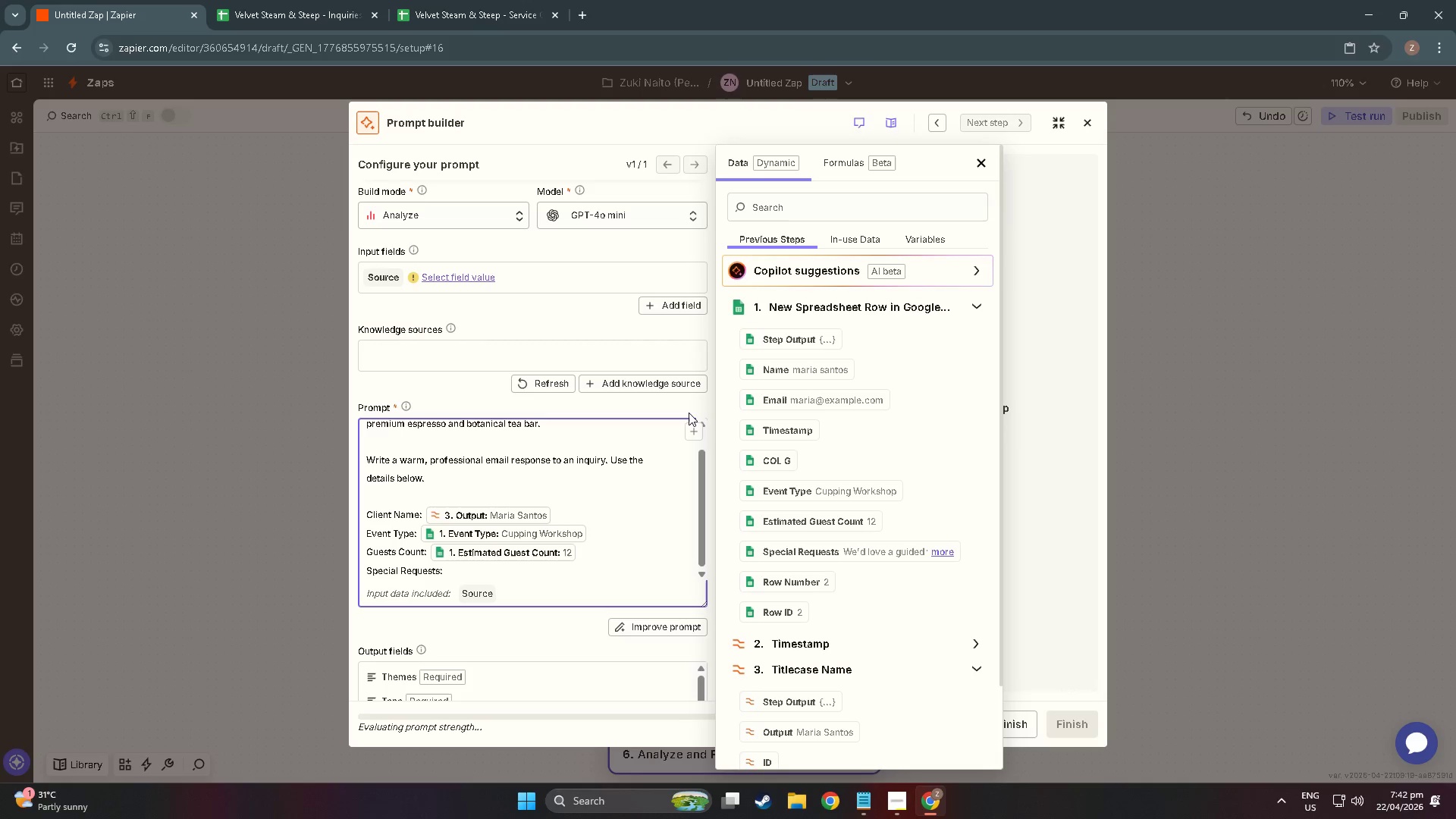 
wait(6.44)
 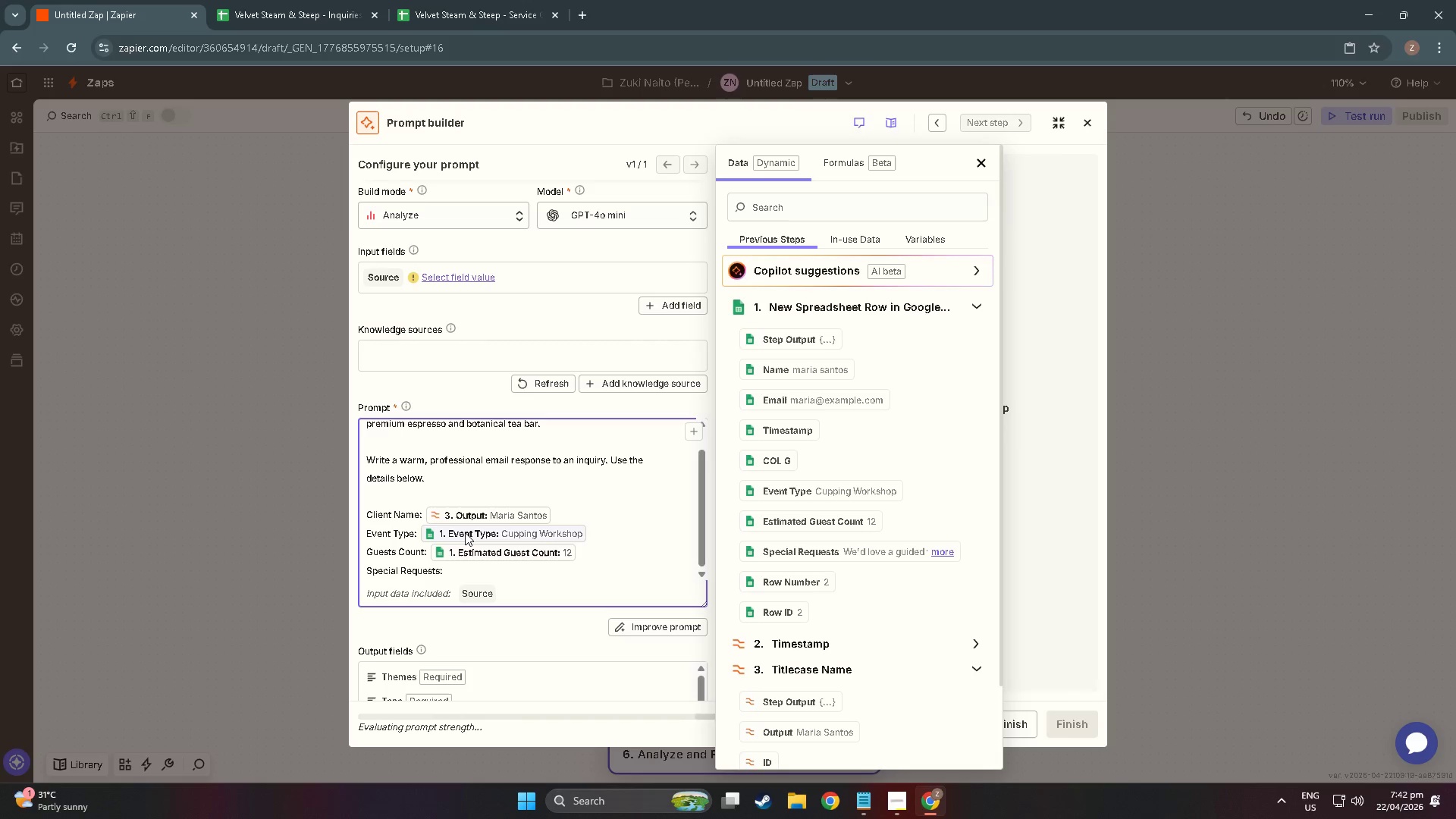 
left_click([810, 554])
 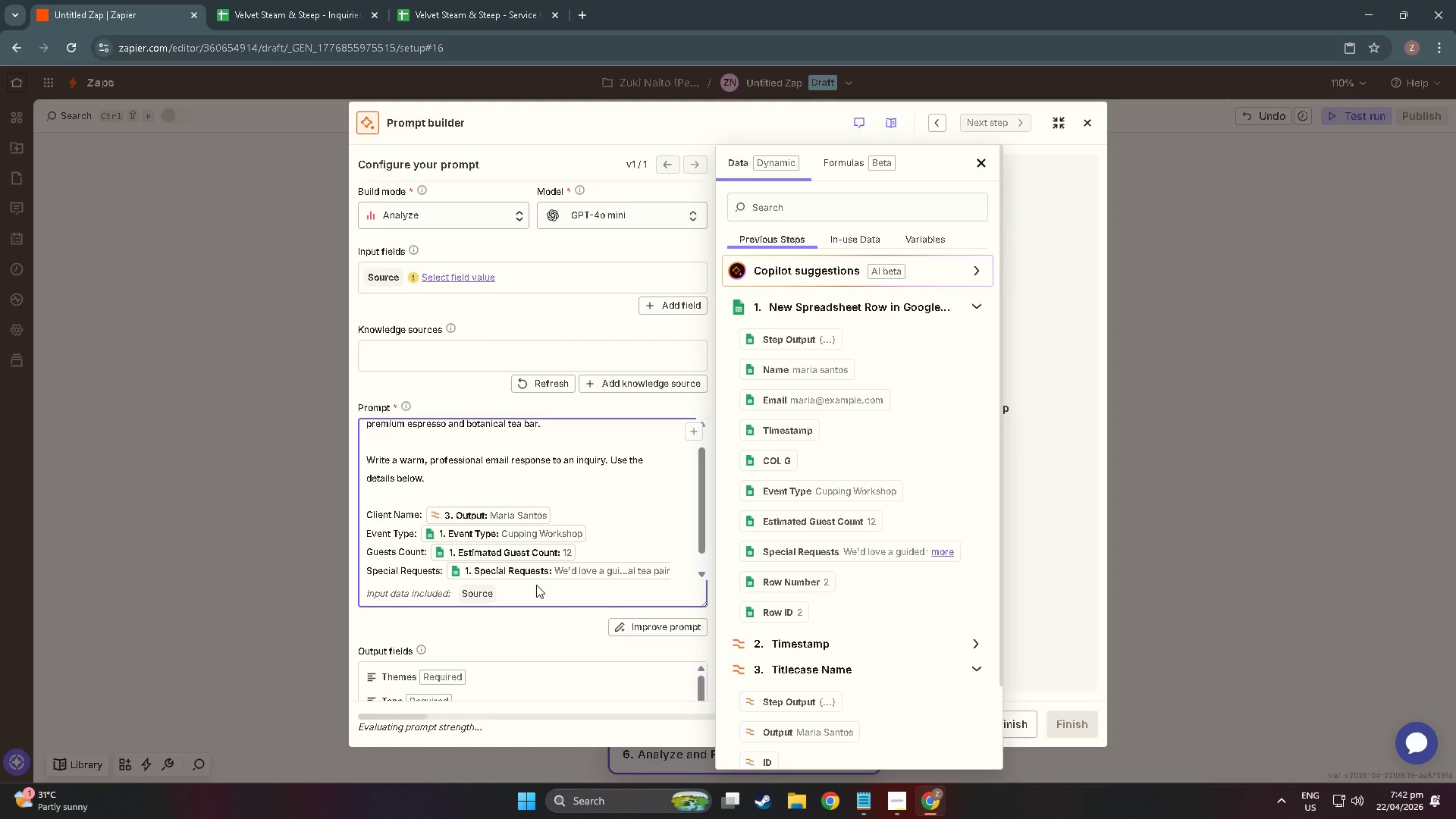 
left_click([667, 579])
 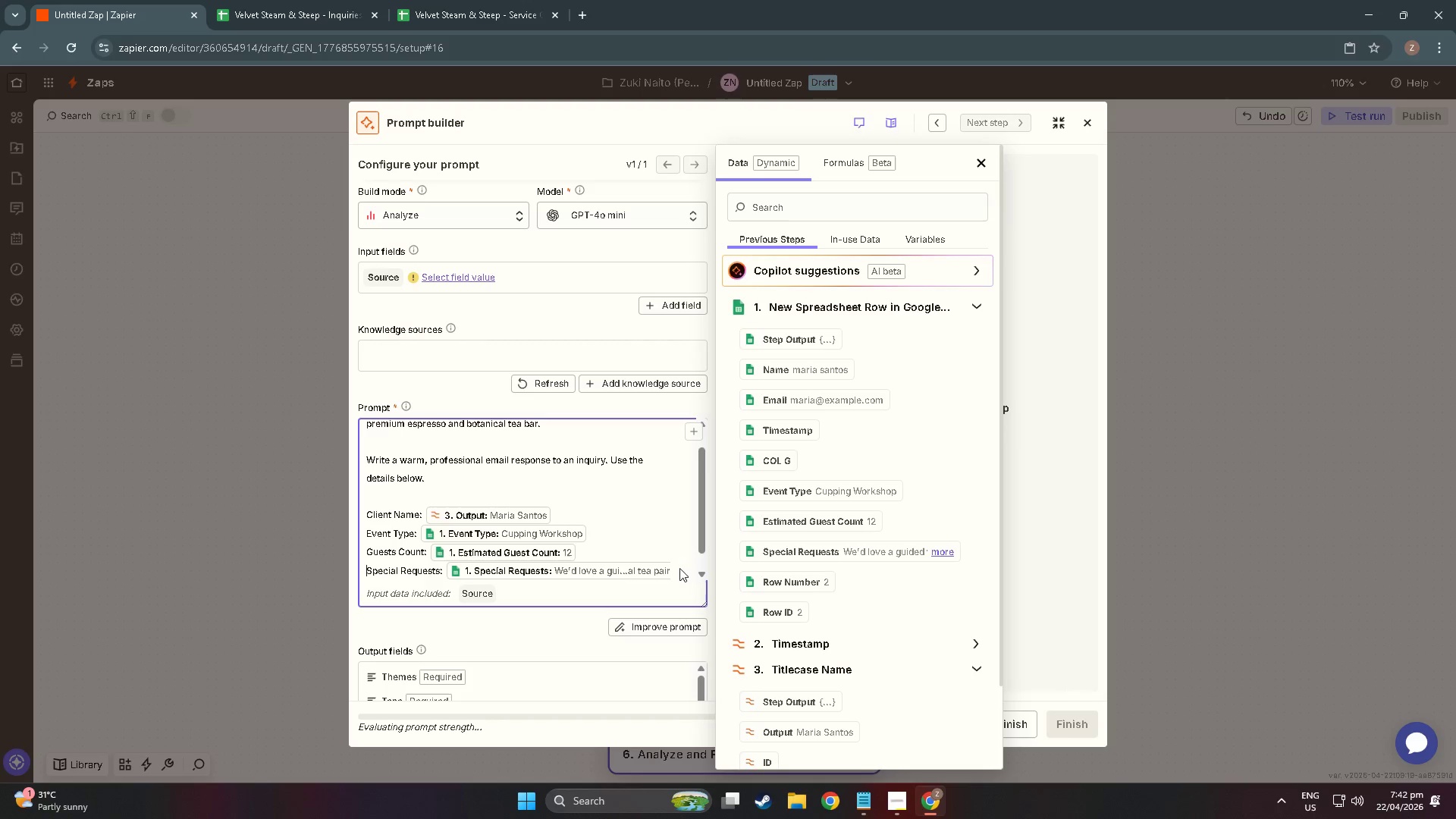 
left_click([642, 555])
 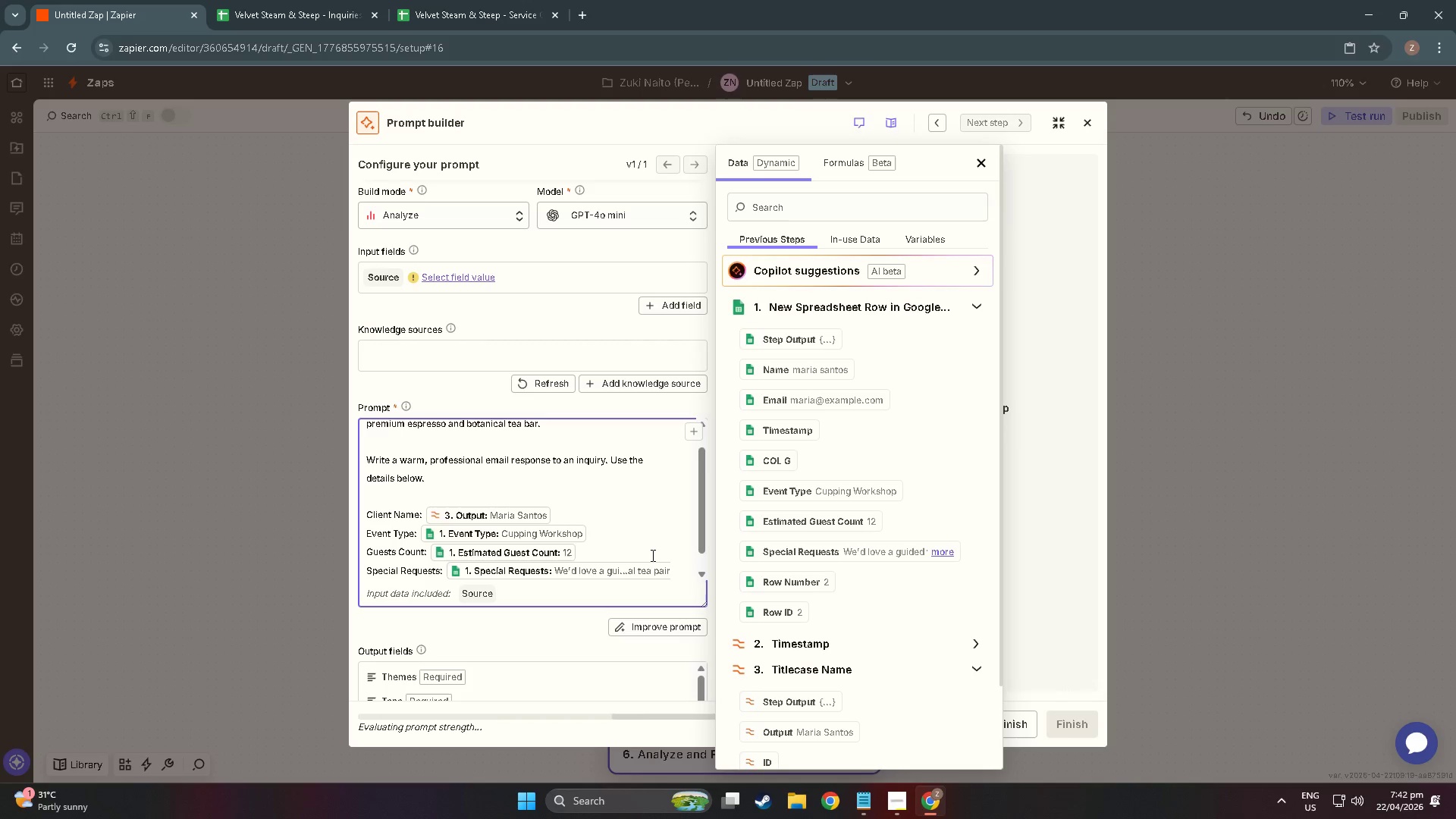 
key(ArrowDown)
 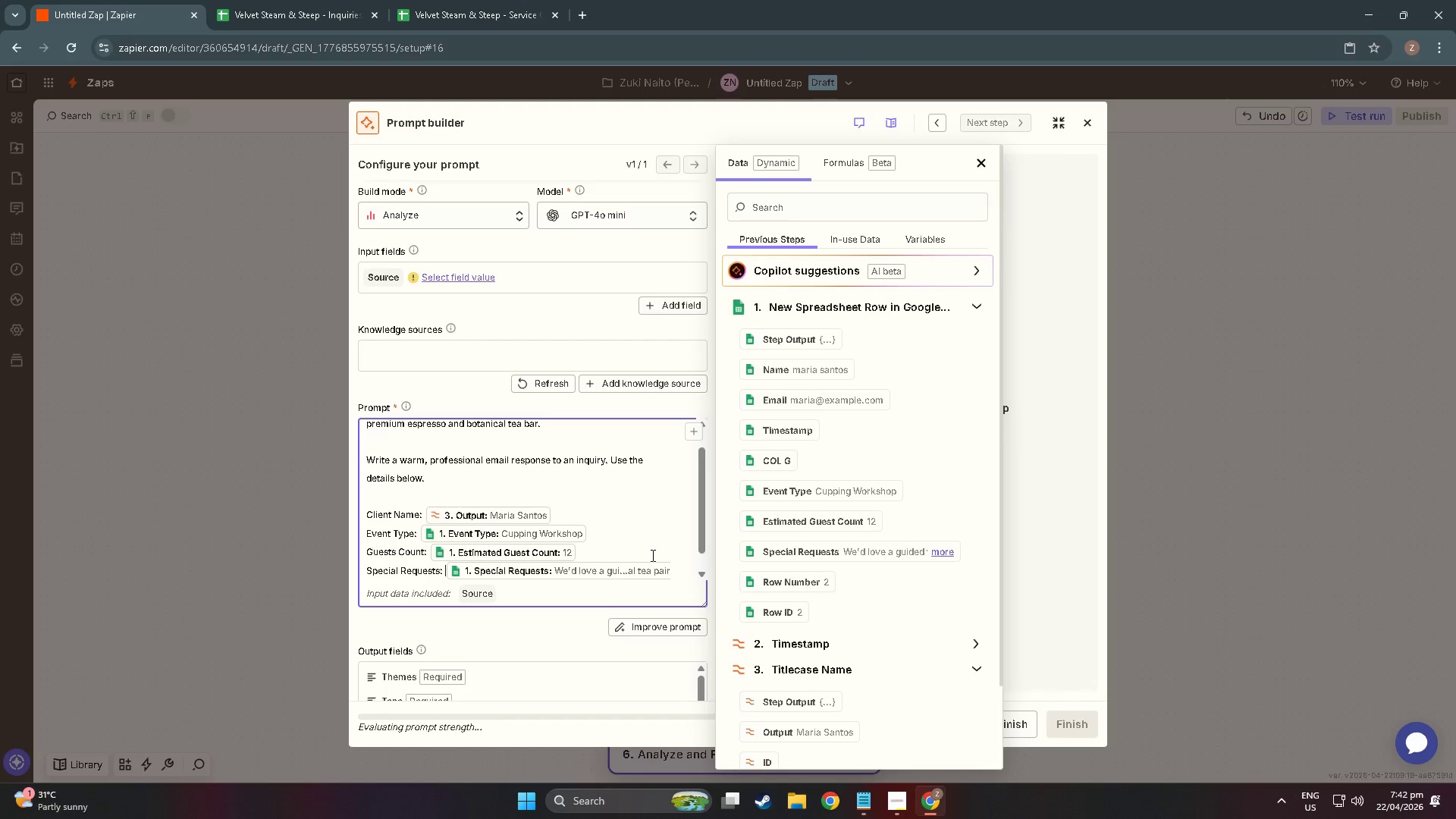 
key(ArrowRight)
 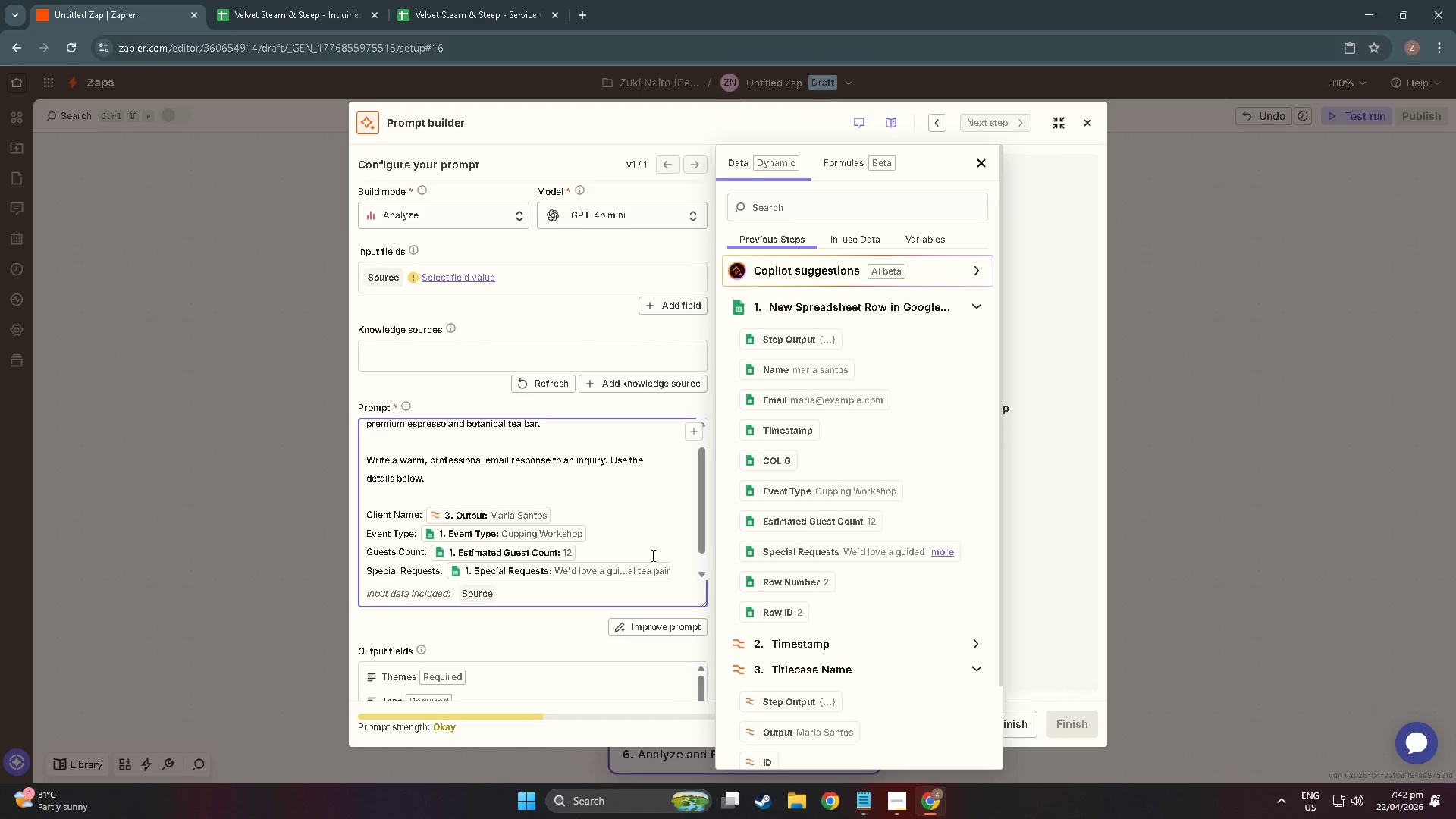 
key(NumpadEnter)
 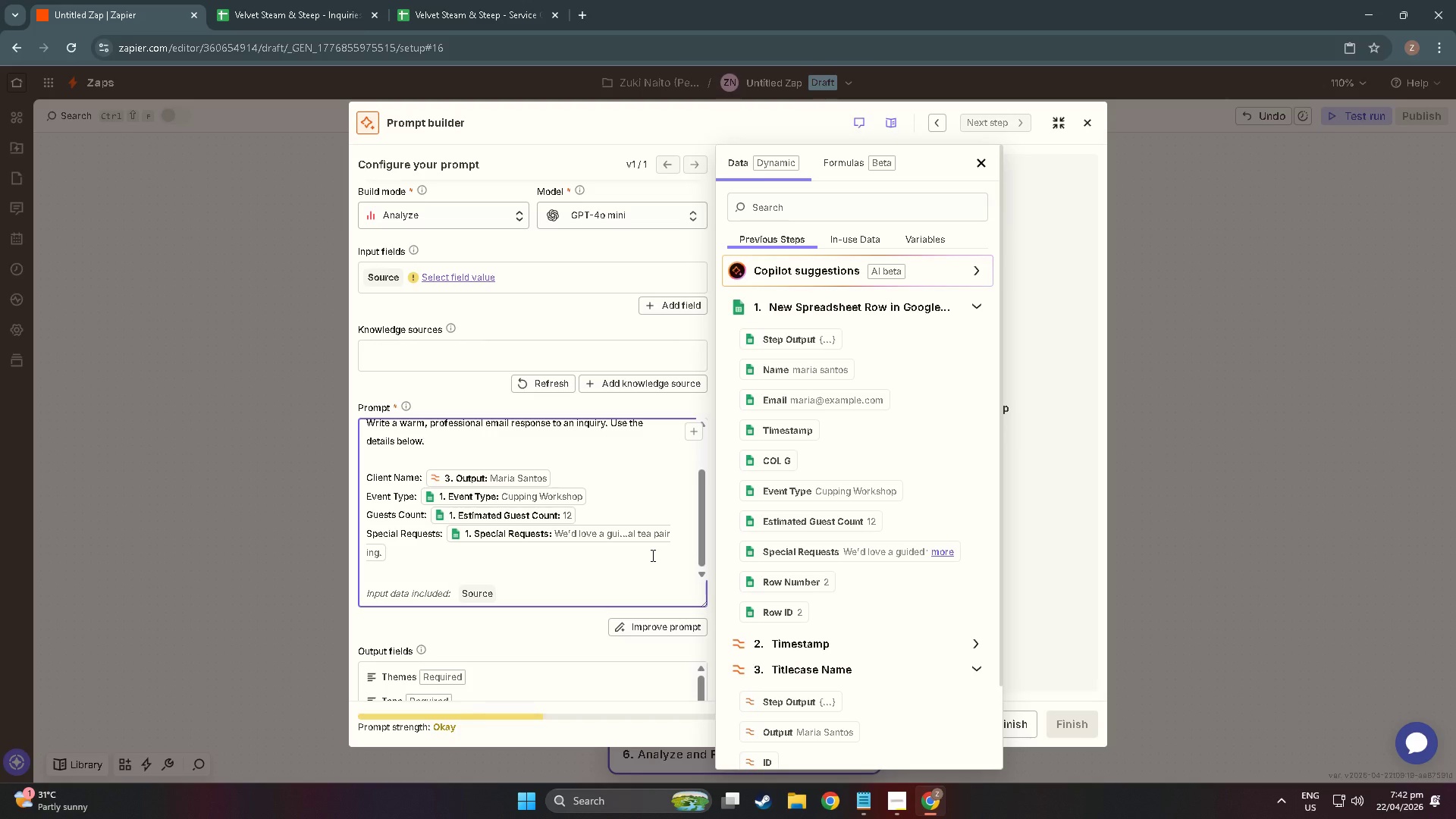 
wait(7.22)
 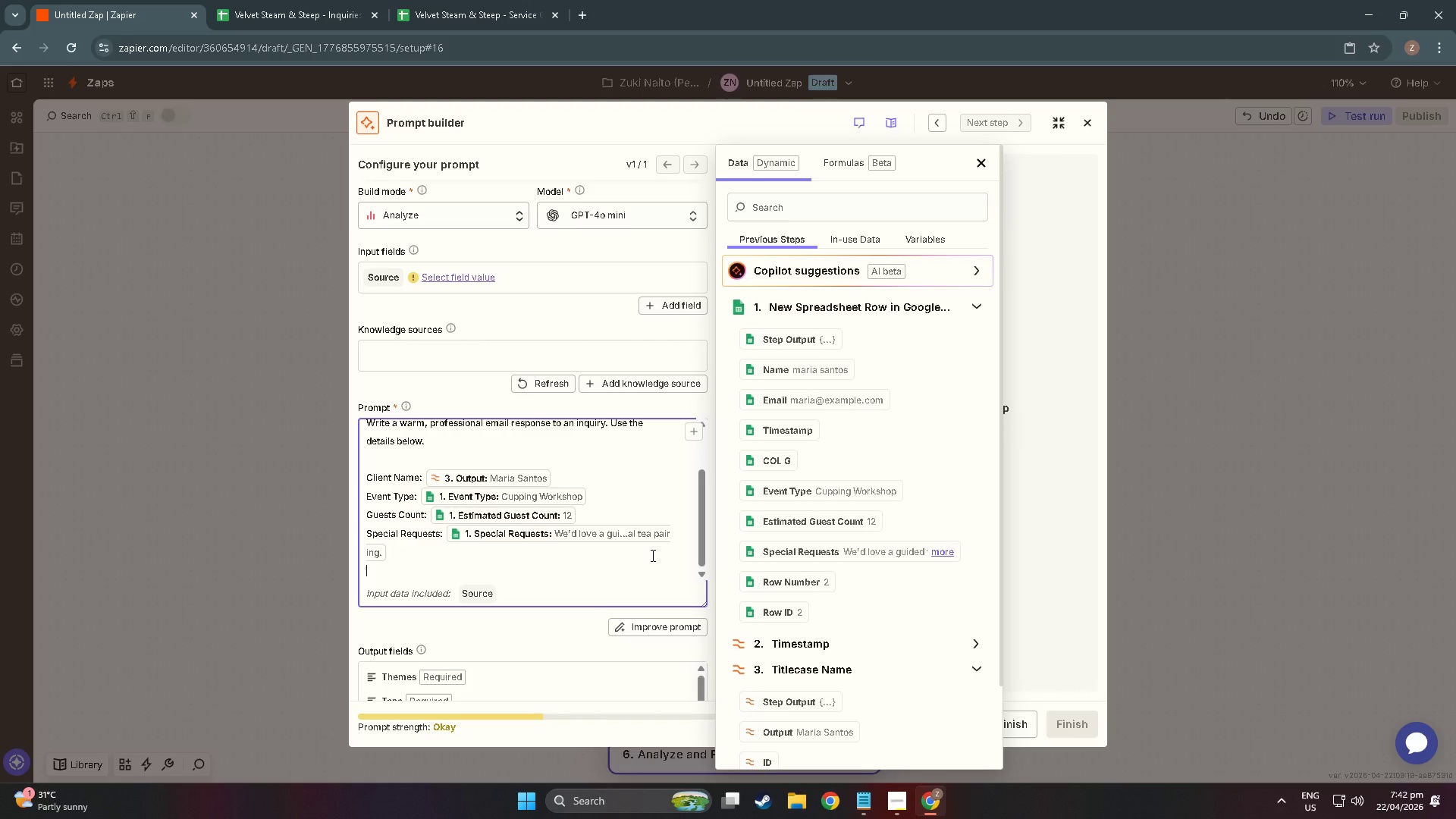 
type(Recommended Pa)
key(Backspace)
type(P)
key(Backspace)
type(ackga)
key(Backspace)
key(Backspace)
type(age )
key(Backspace)
type(:L)
key(Backspace)
key(Backspace)
type(: )
 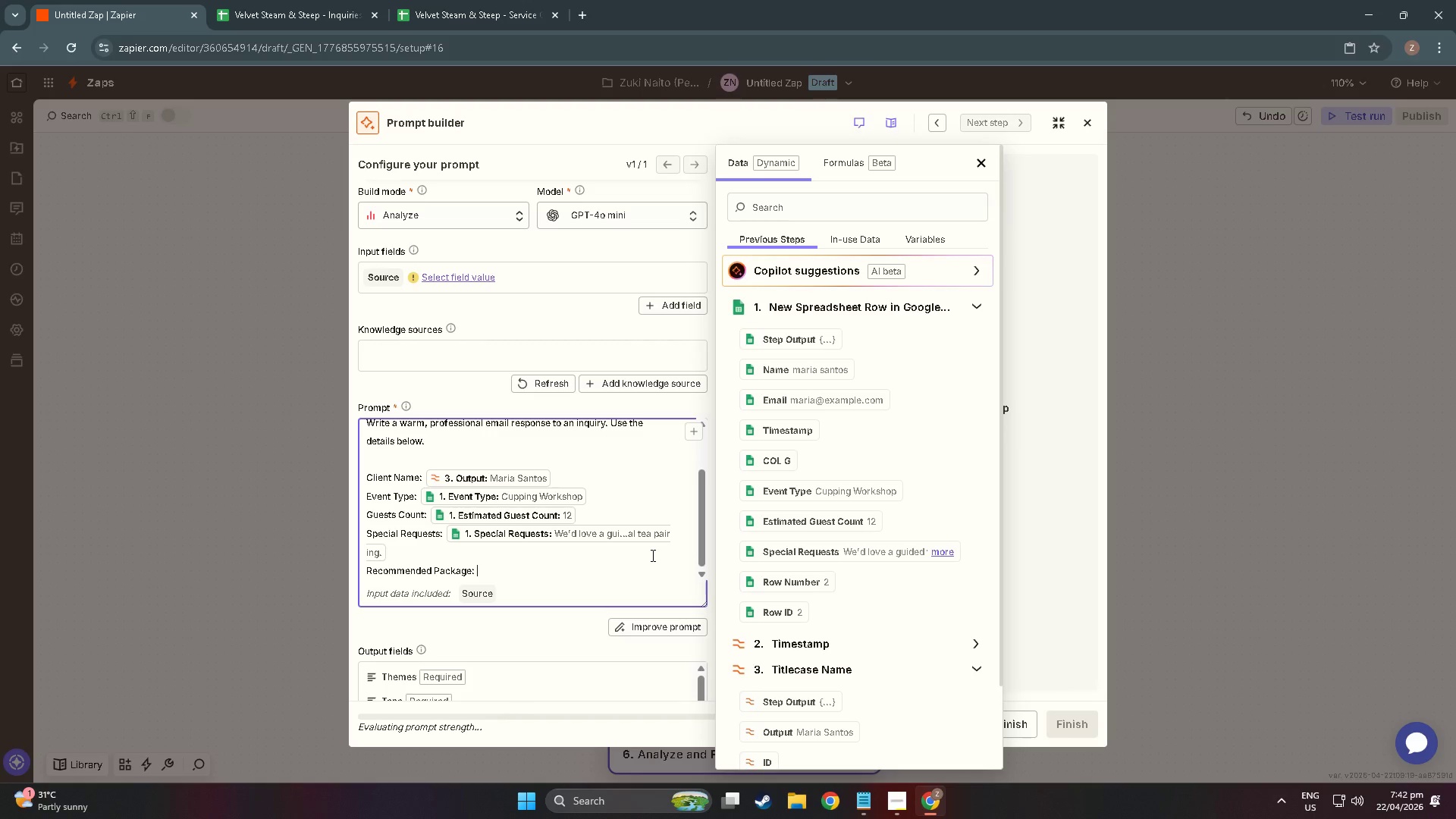 
wait(5.16)
 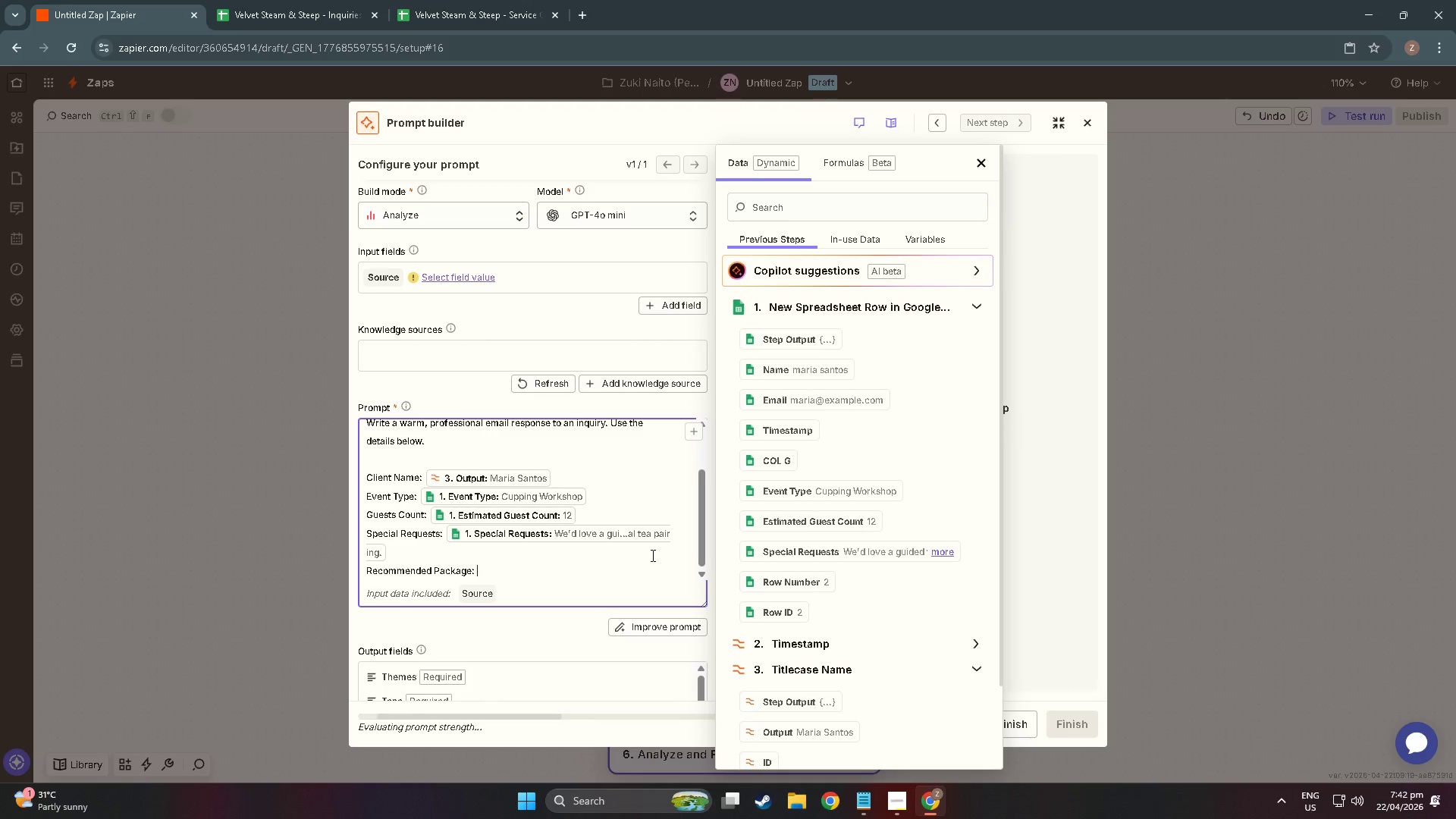 
scroll: coordinate [818, 670], scroll_direction: down, amount: 5.0
 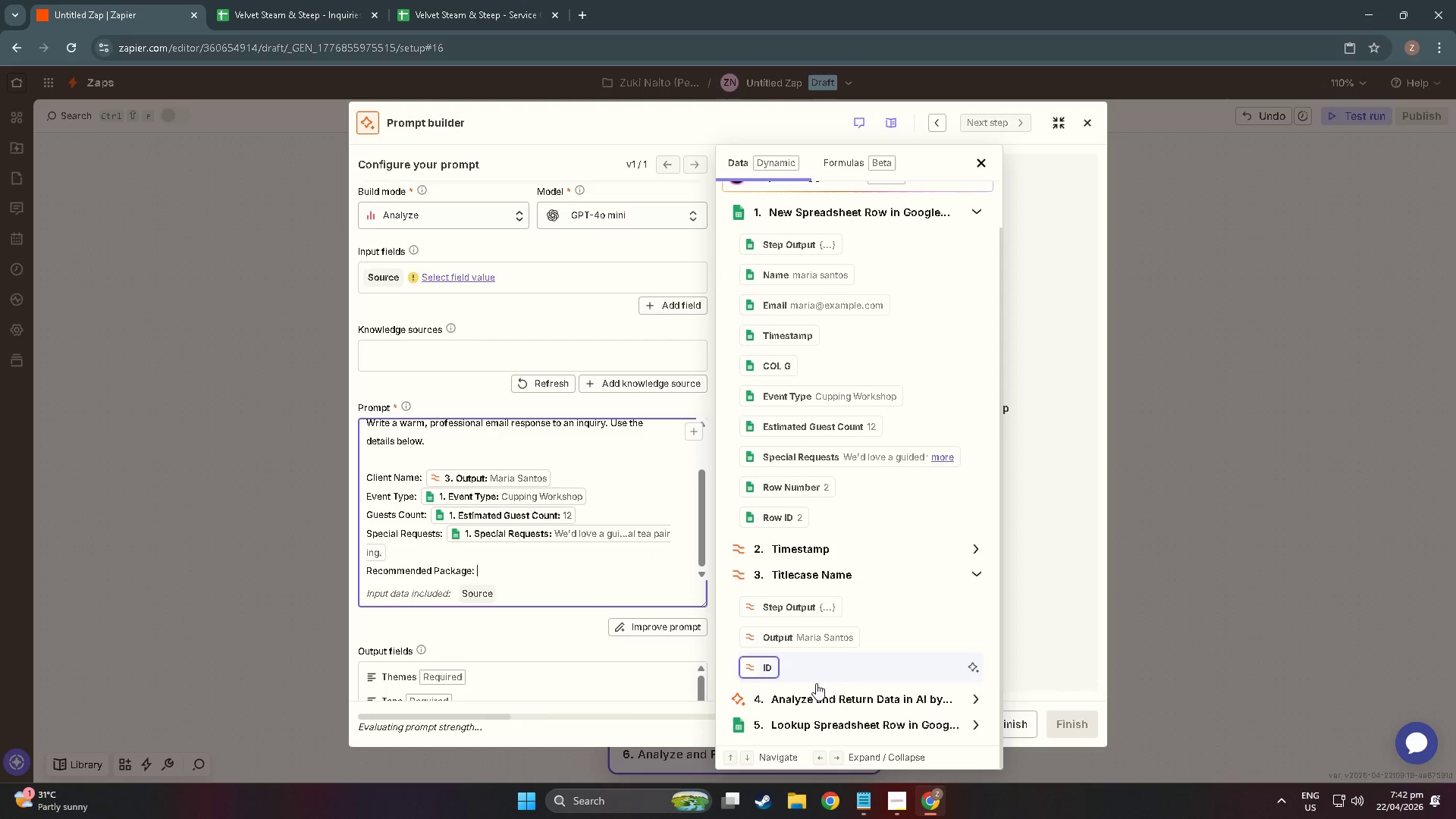 
left_click([815, 694])
 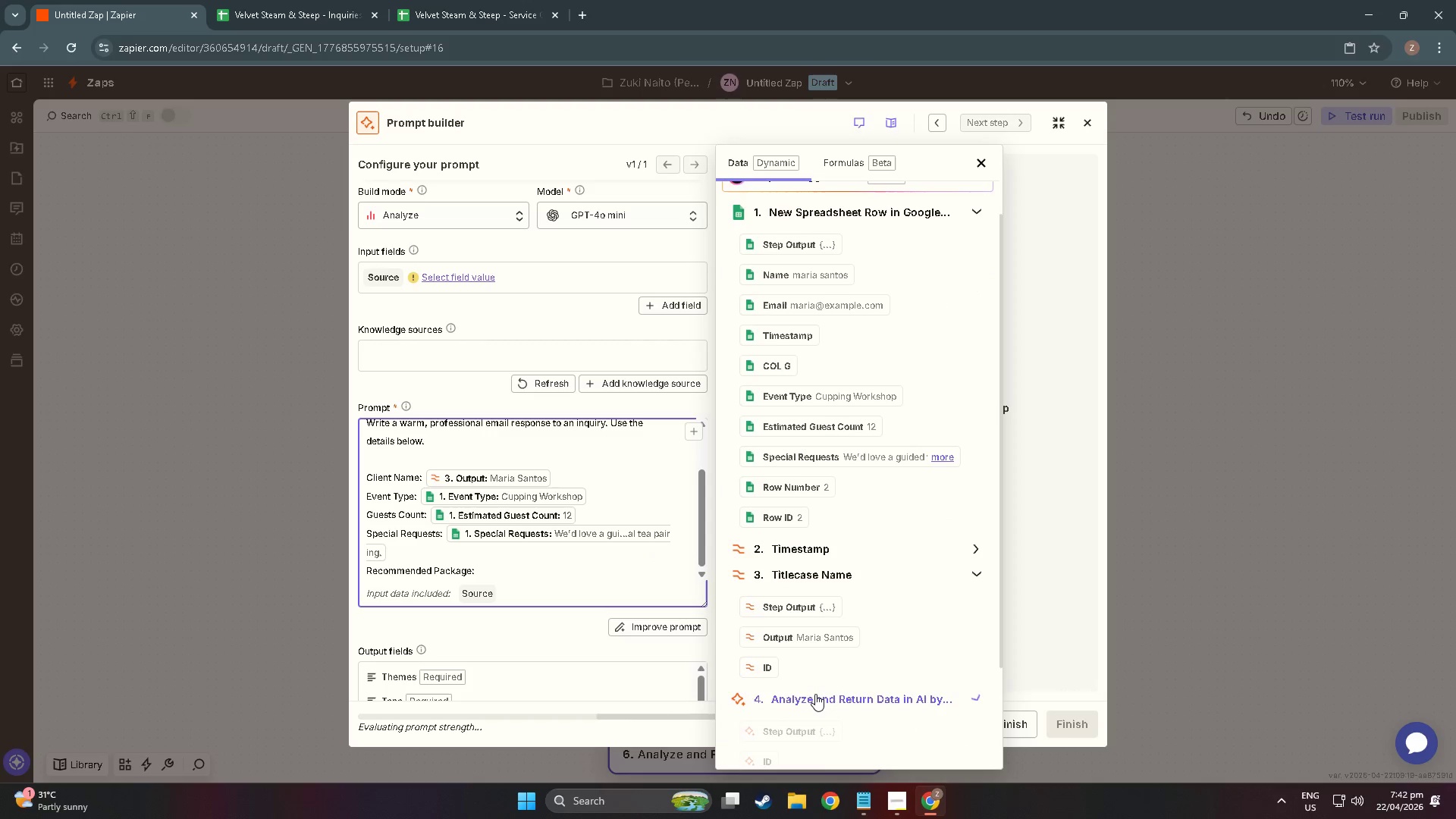 
scroll: coordinate [815, 692], scroll_direction: down, amount: 9.0
 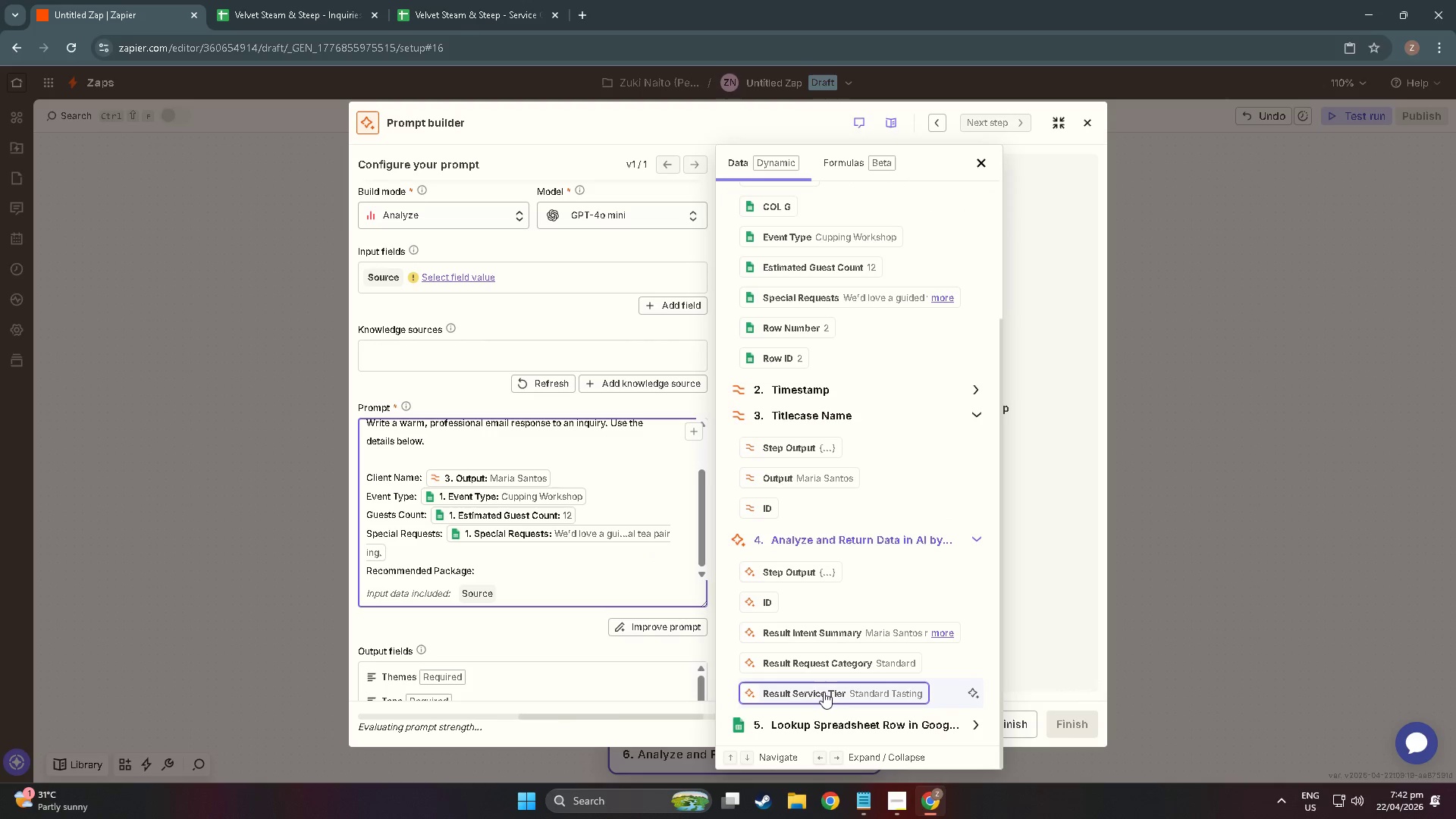 
left_click([824, 695])
 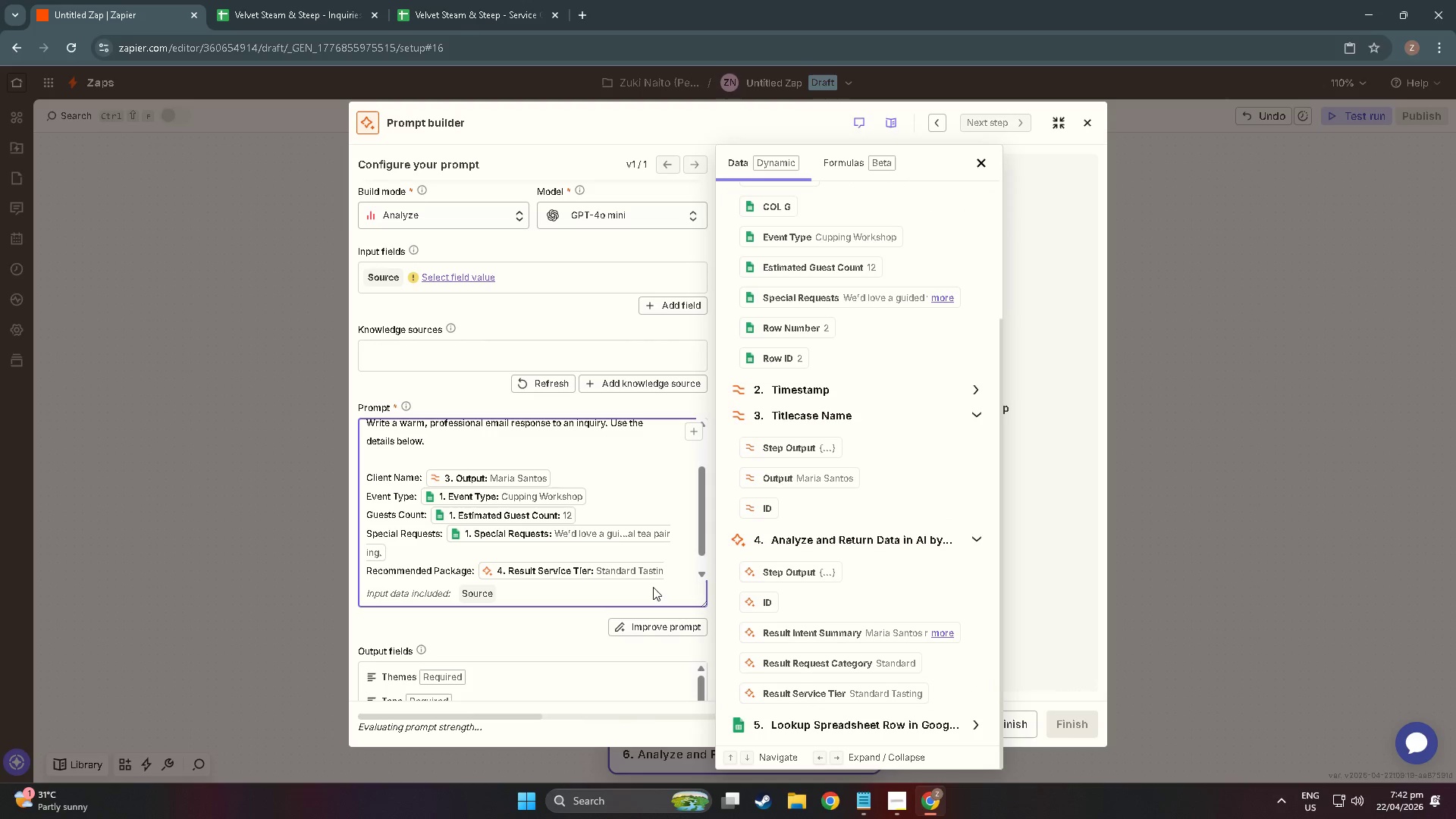 
left_click([670, 576])
 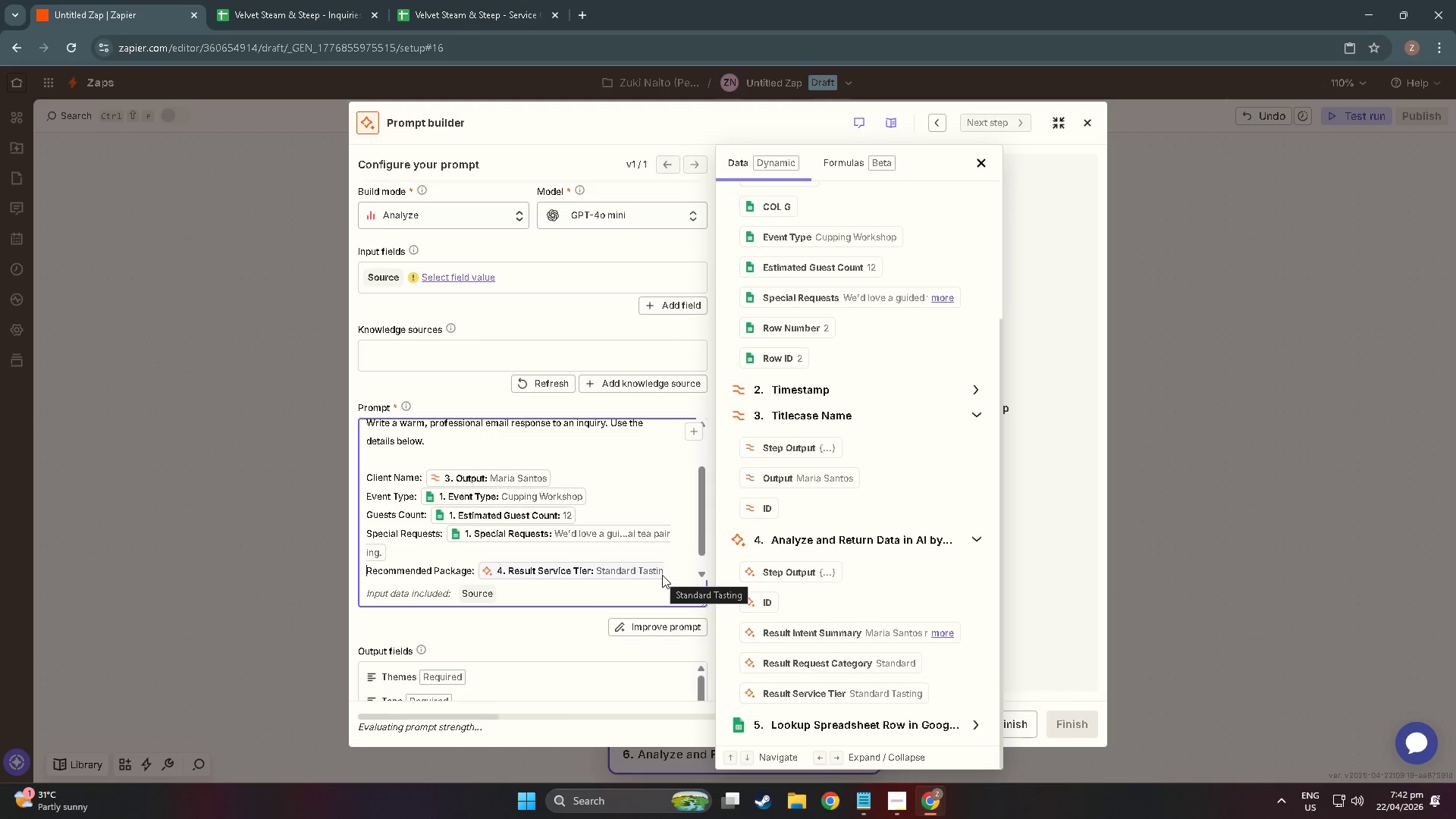 
key(ArrowLeft)
 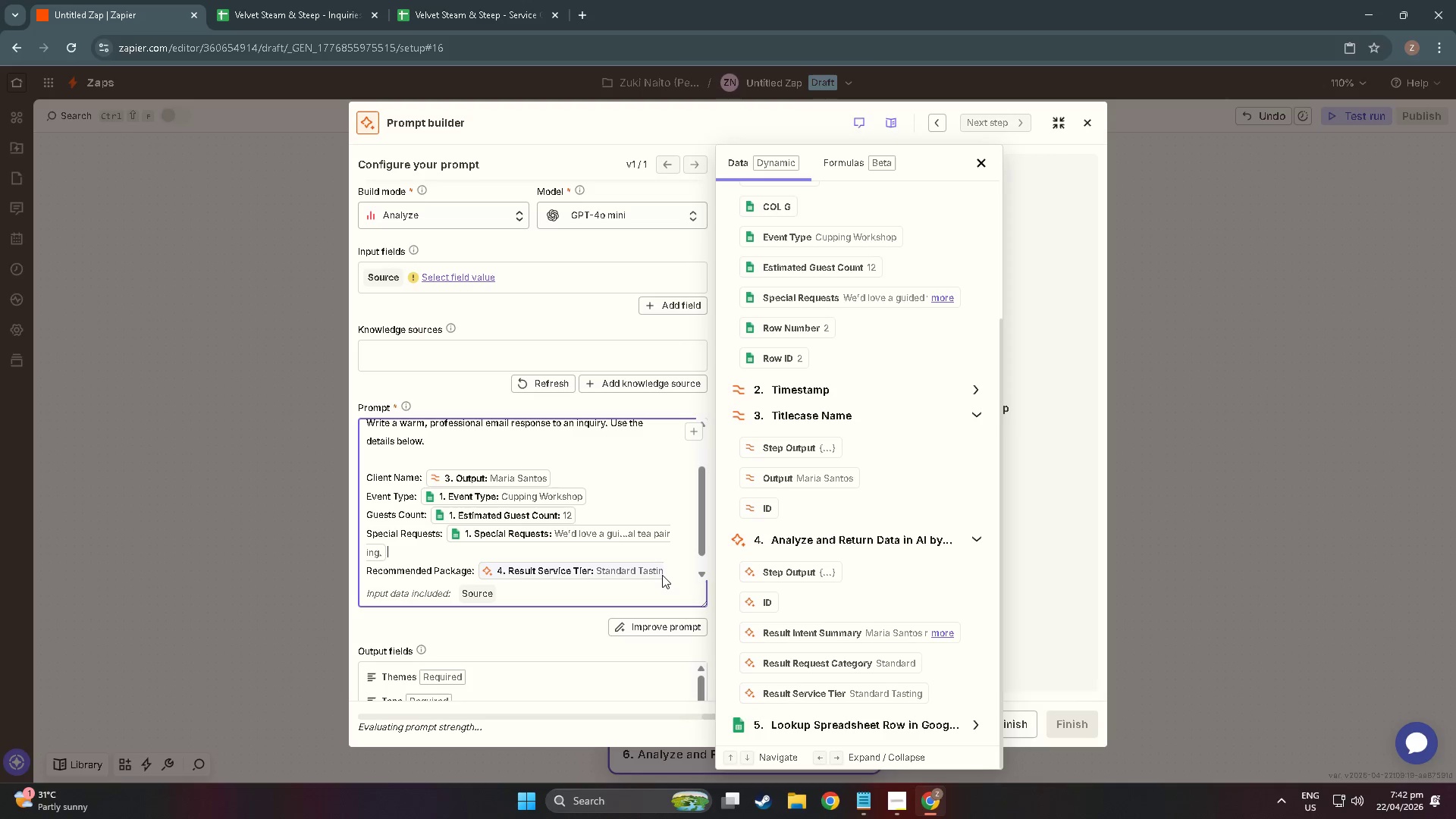 
key(ArrowRight)
 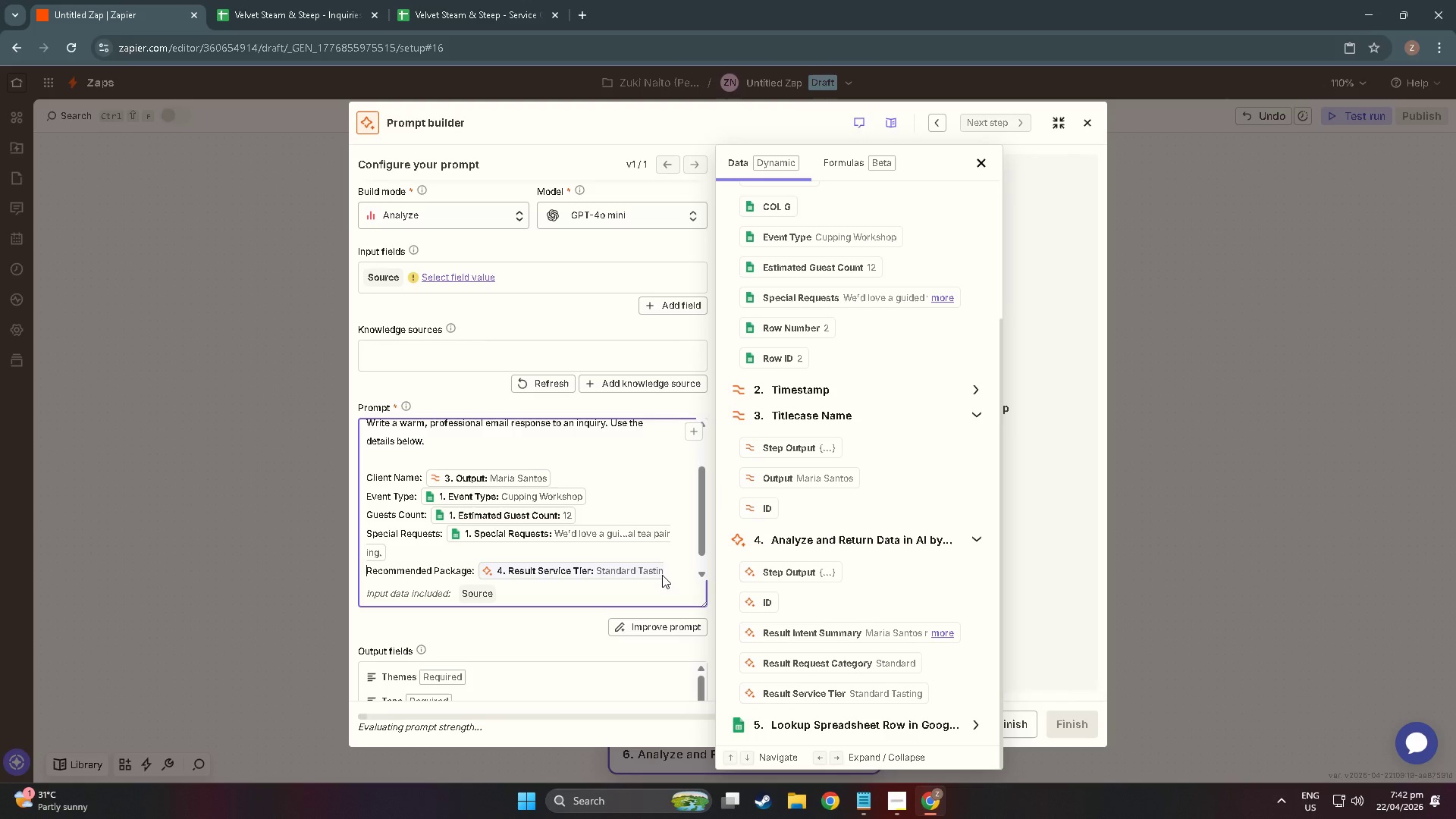 
key(ArrowDown)
 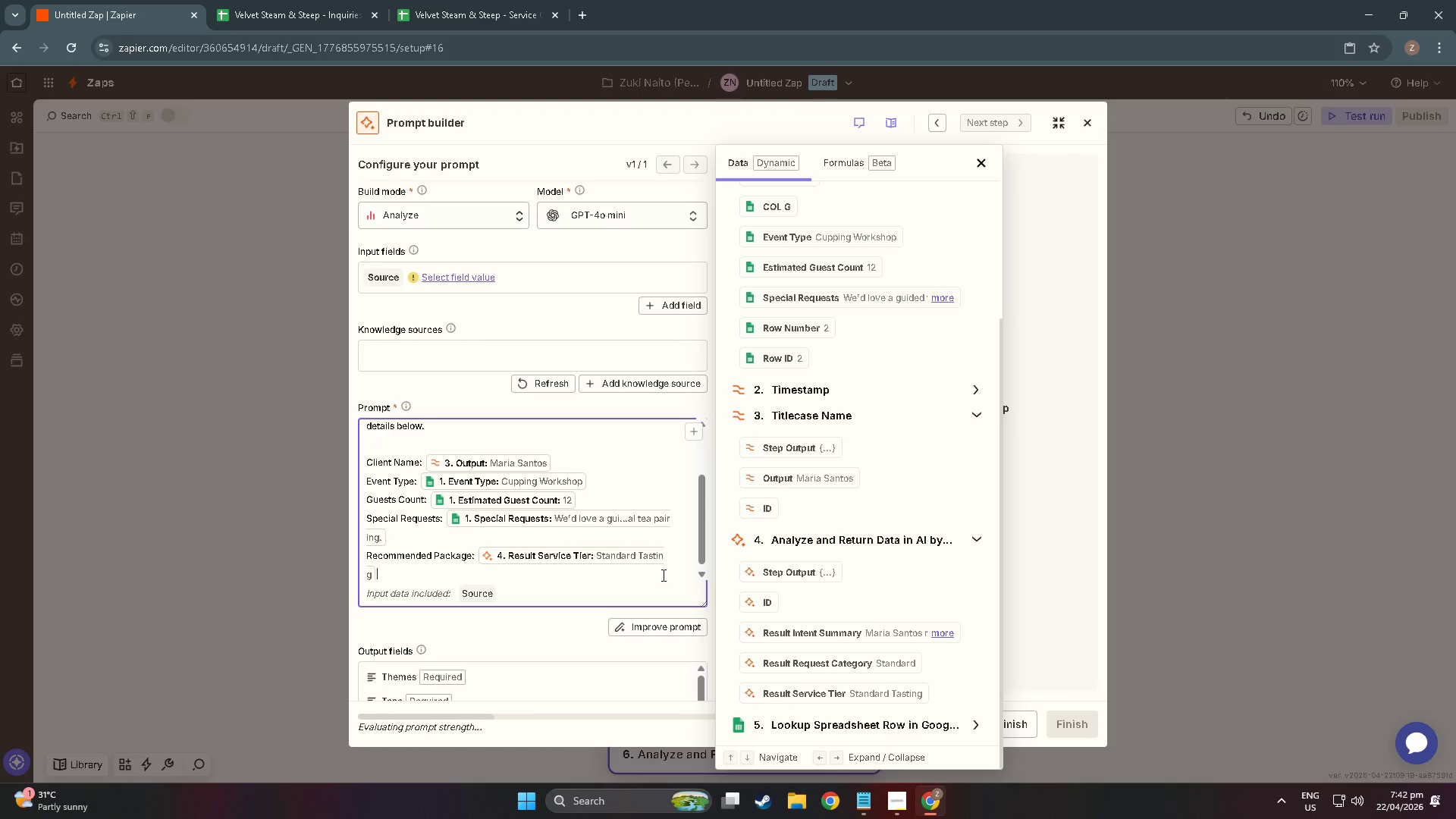 
key(ArrowRight)
 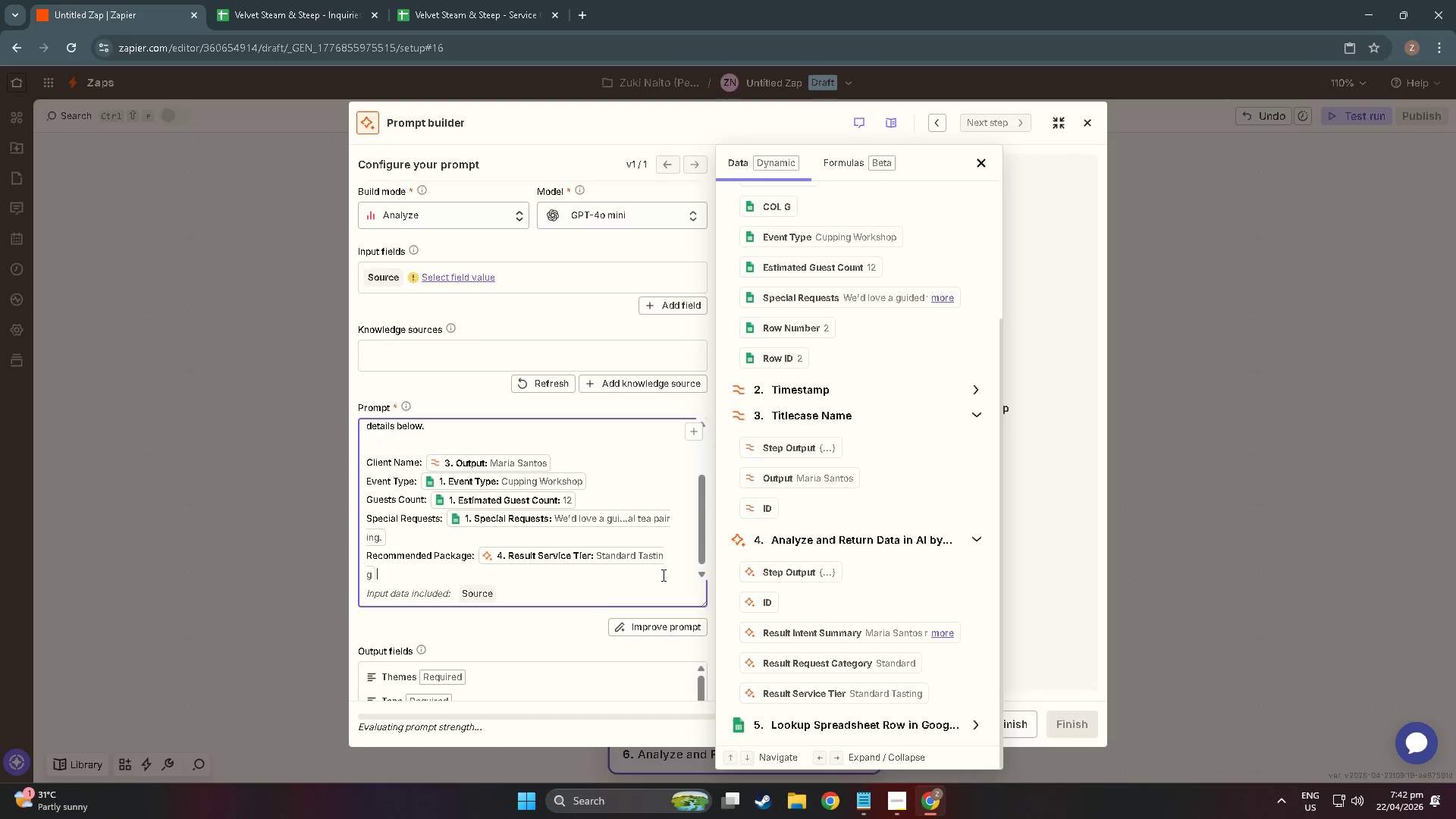 
key(NumpadEnter)
 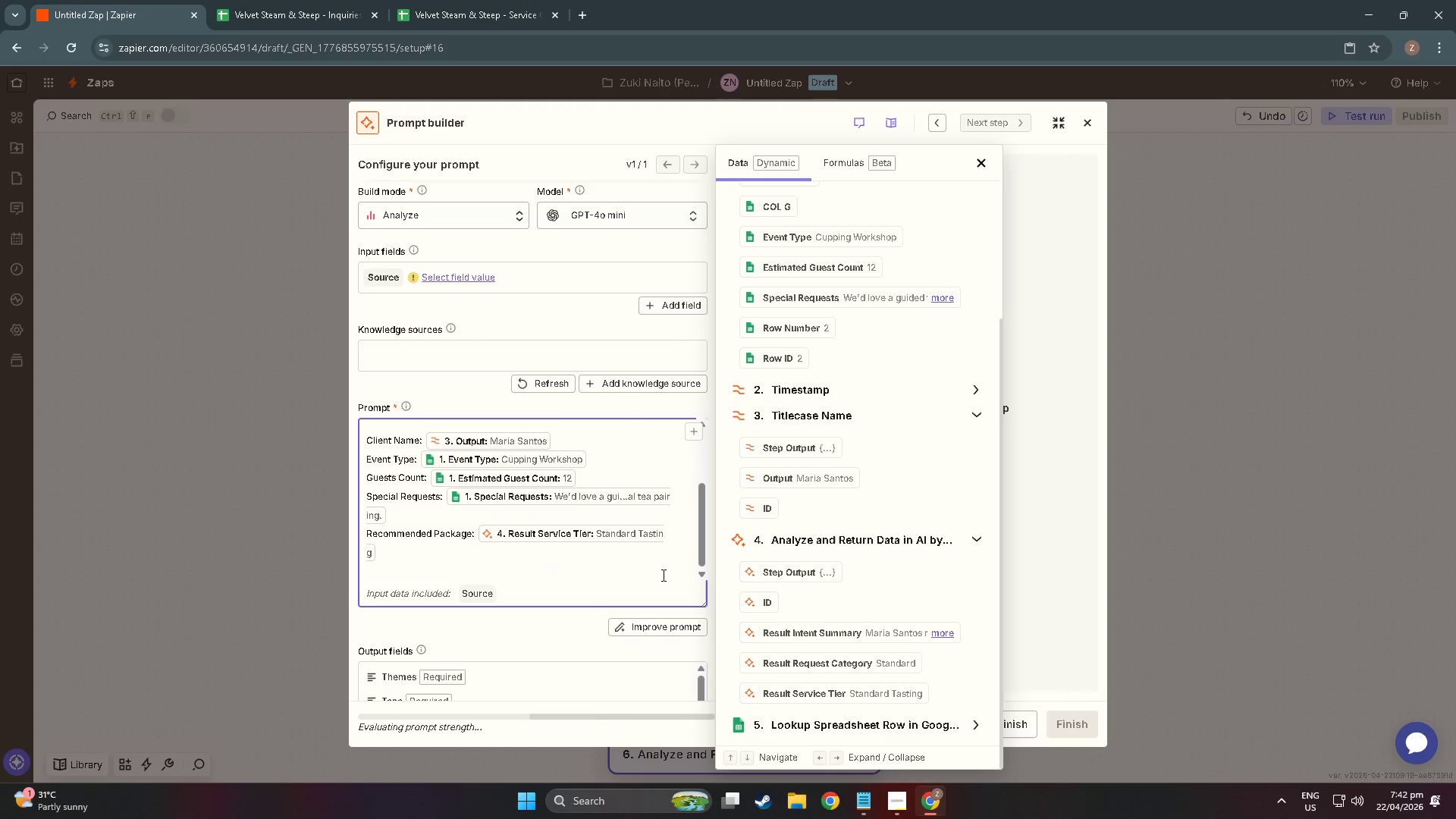 
wait(5.64)
 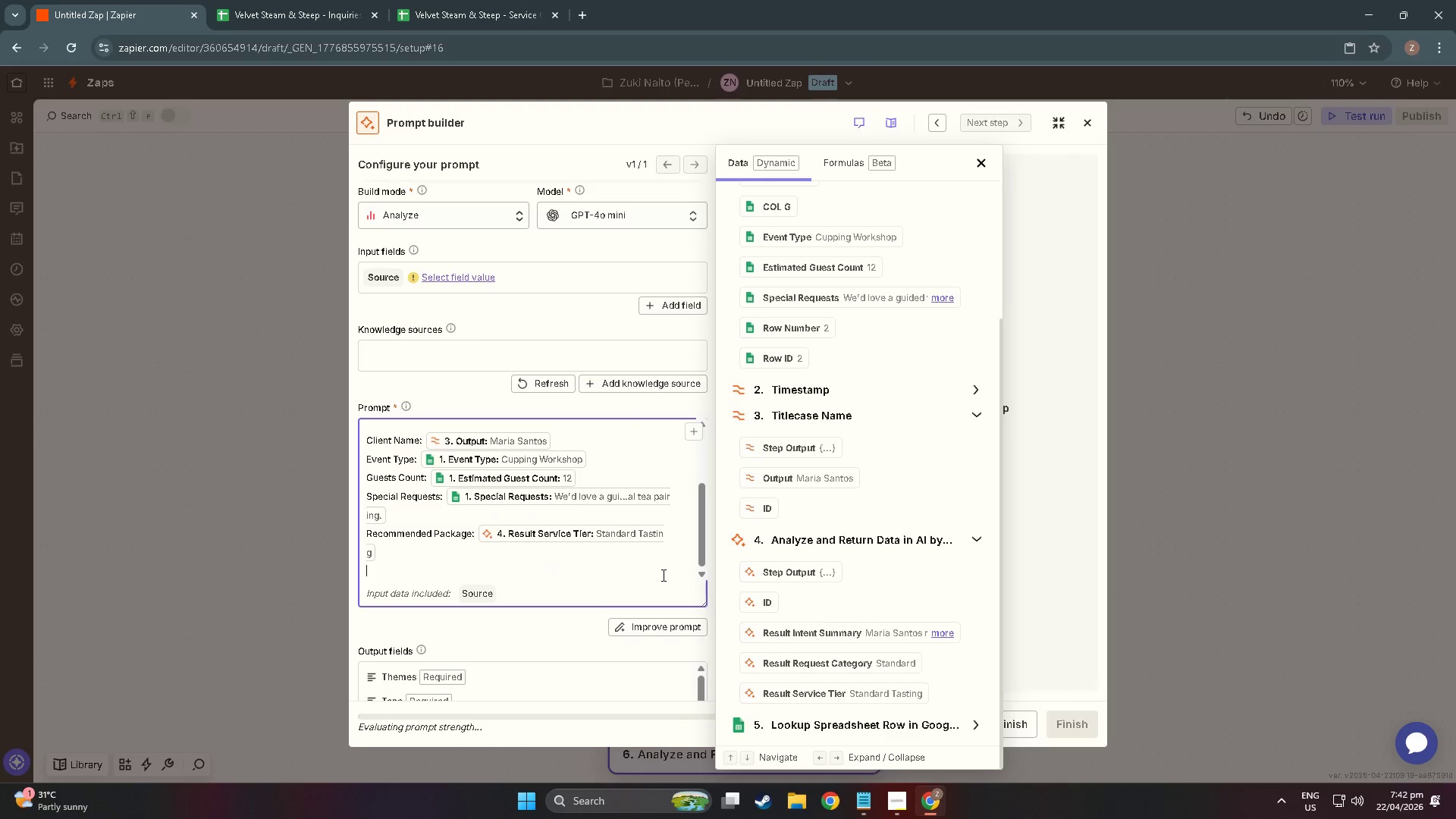 
type(Package de)
key(Backspace)
key(Backspace)
type(Description: )
 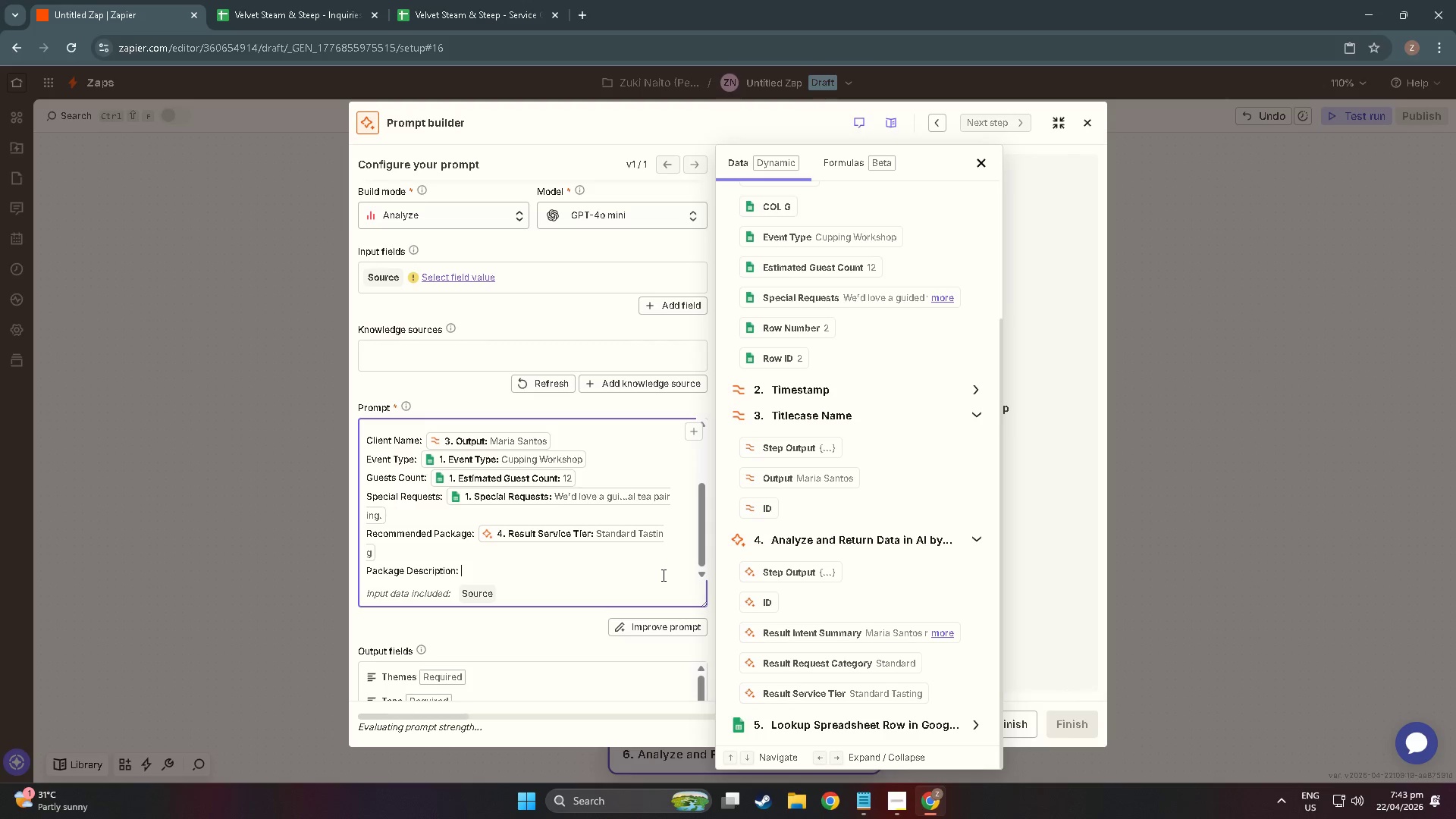 
left_click([965, 539])
 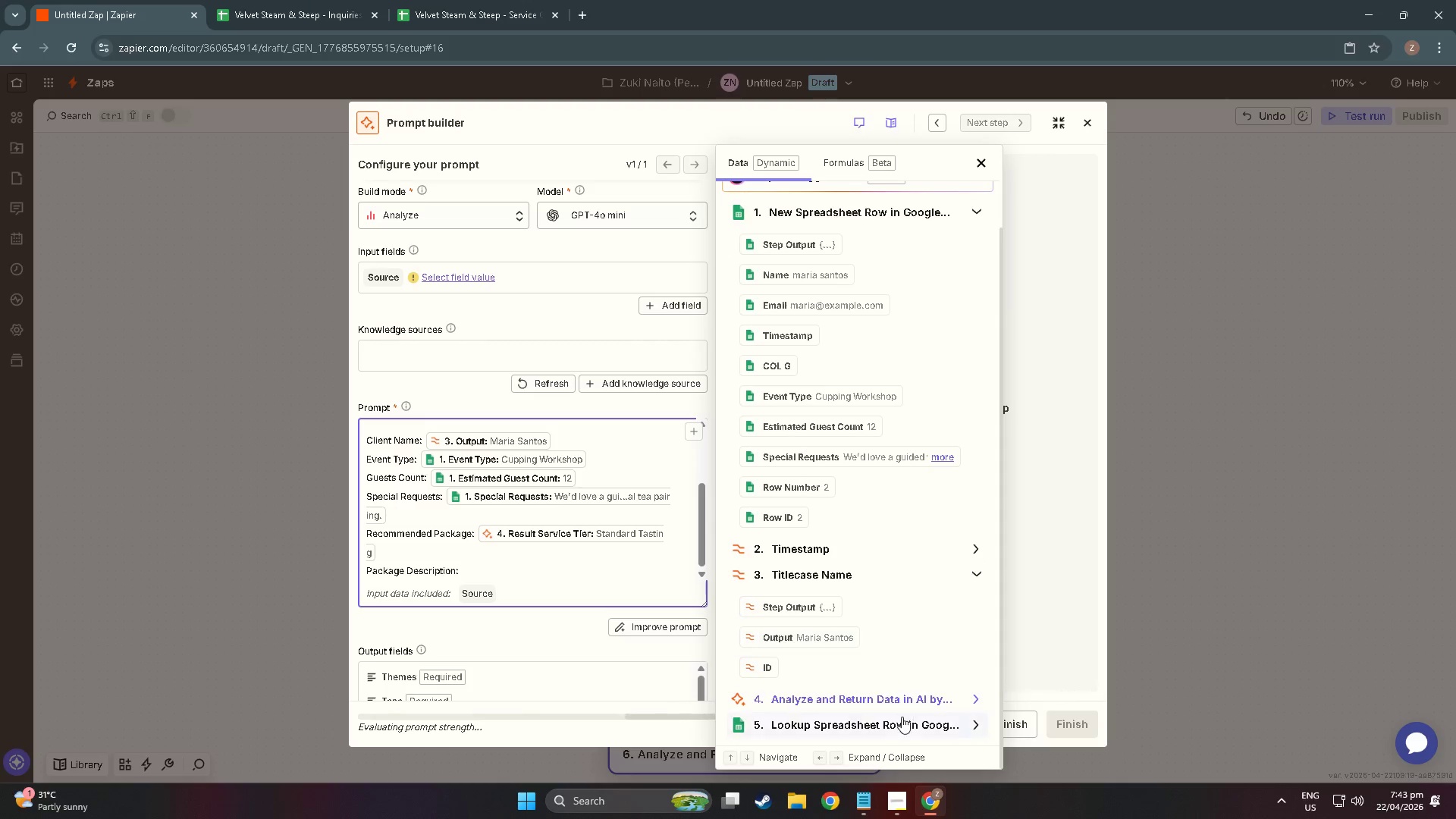 
left_click([899, 725])
 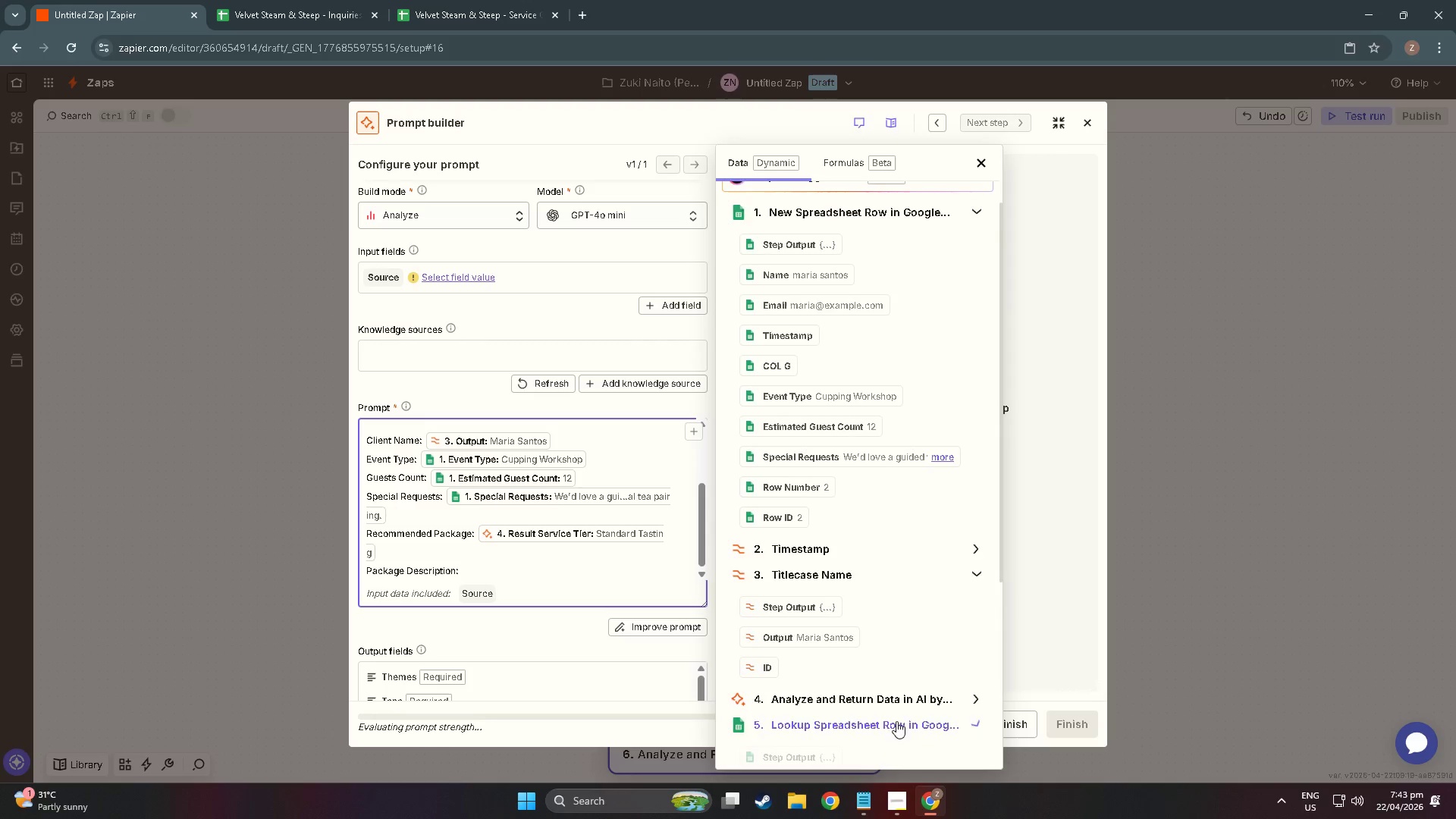 
left_click([790, 698])
 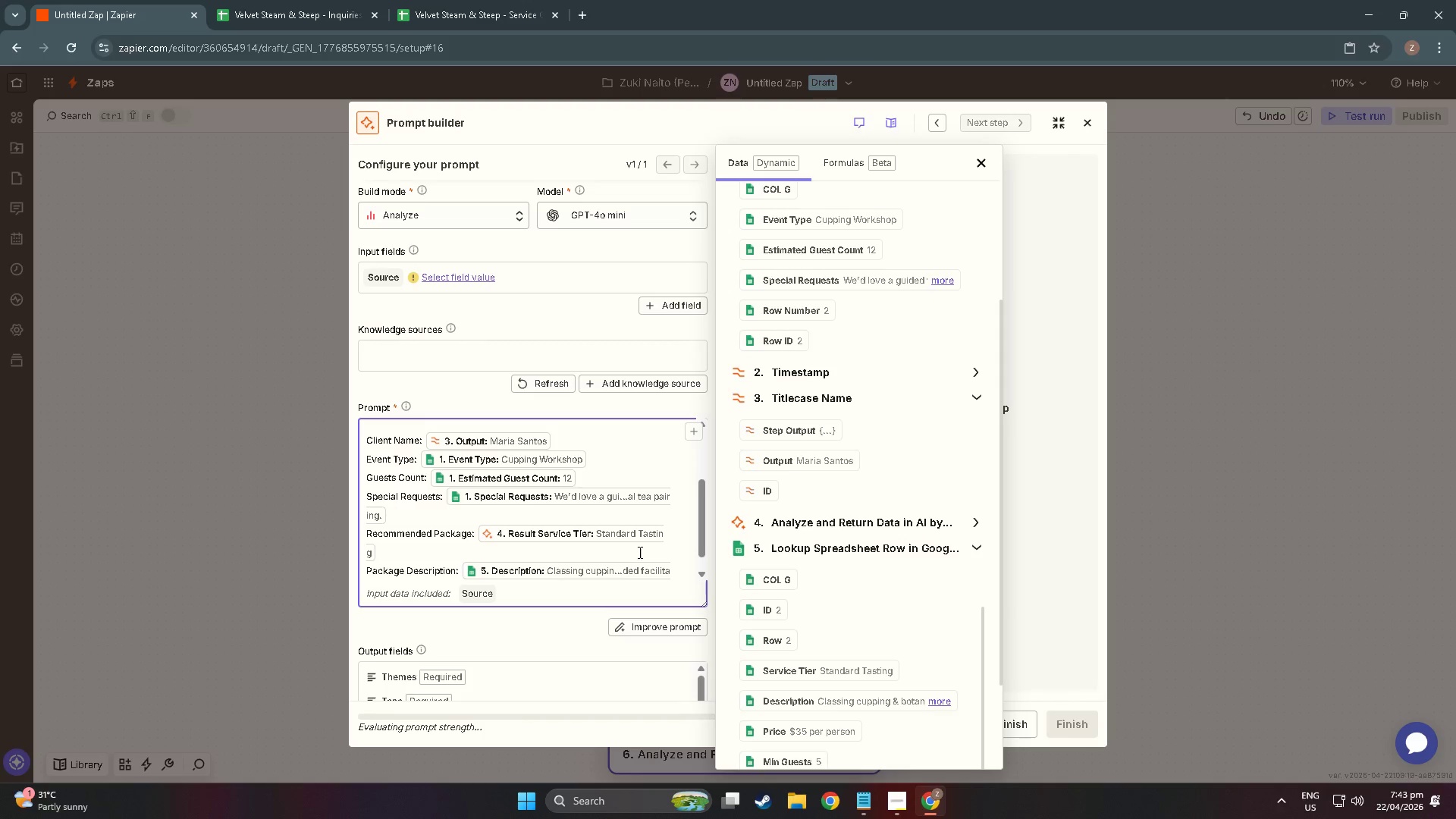 
scroll: coordinate [789, 697], scroll_direction: down, amount: 21.0
 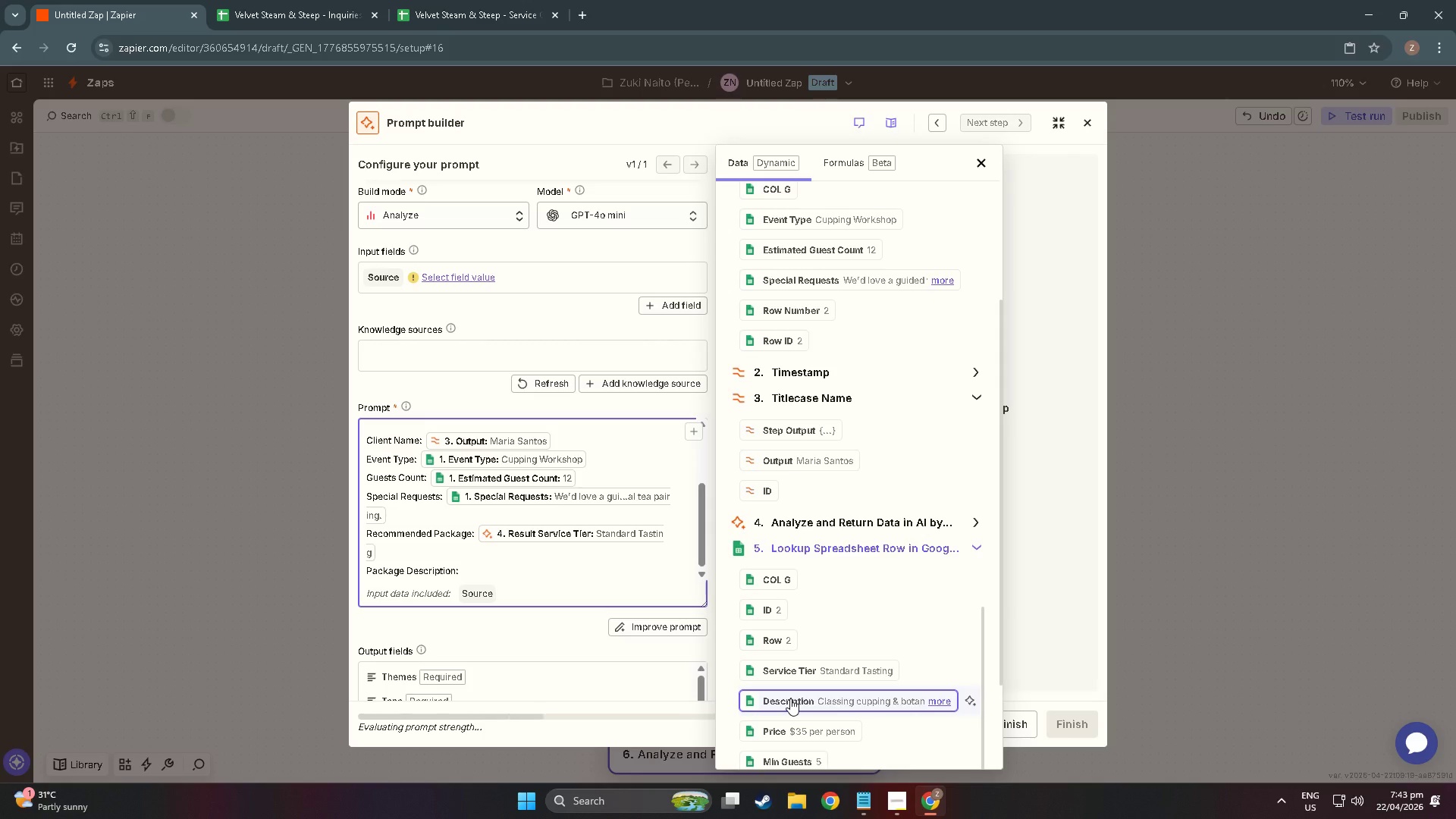 
key(ArrowDown)
 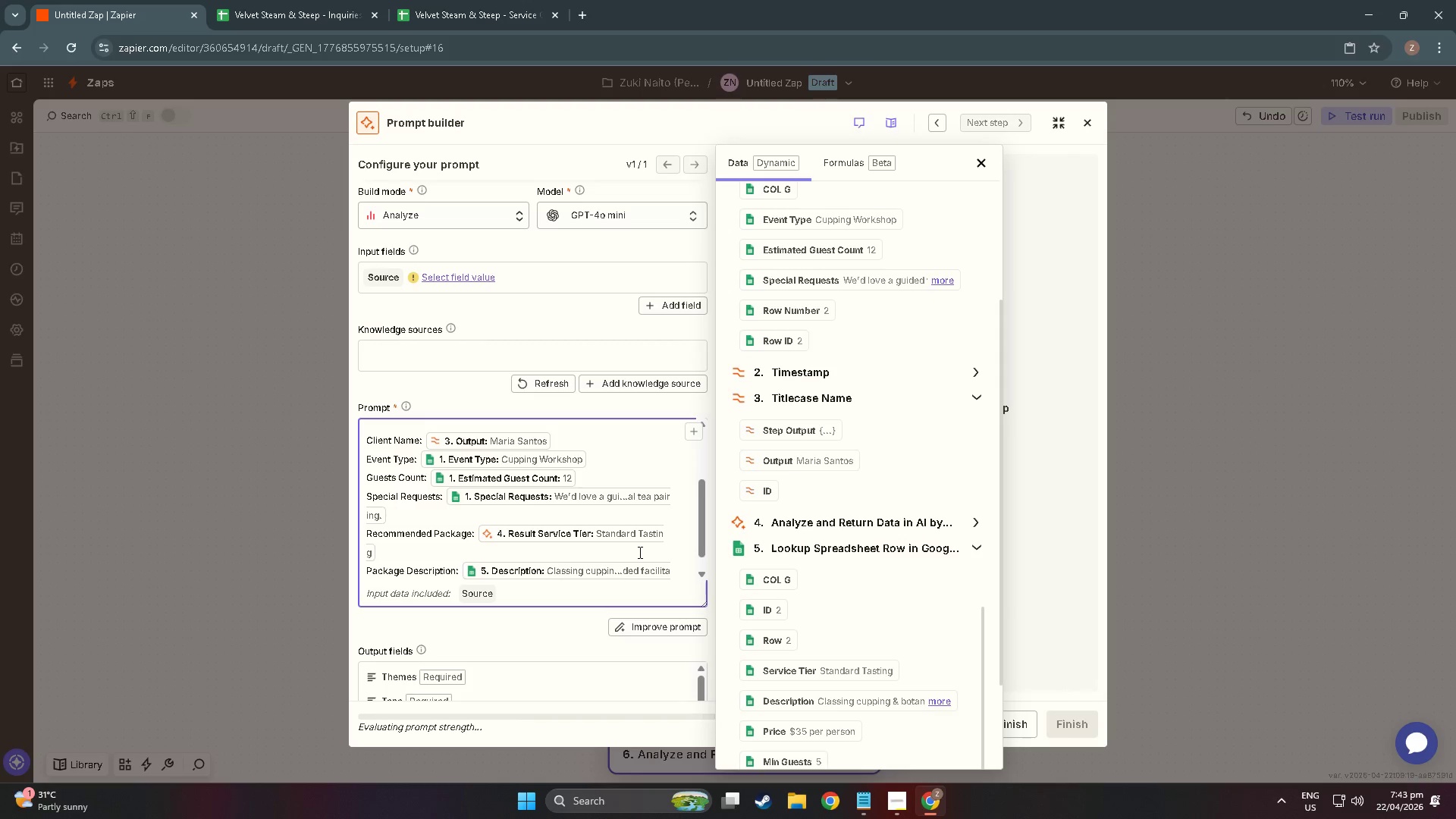 
key(NumpadEnter)
 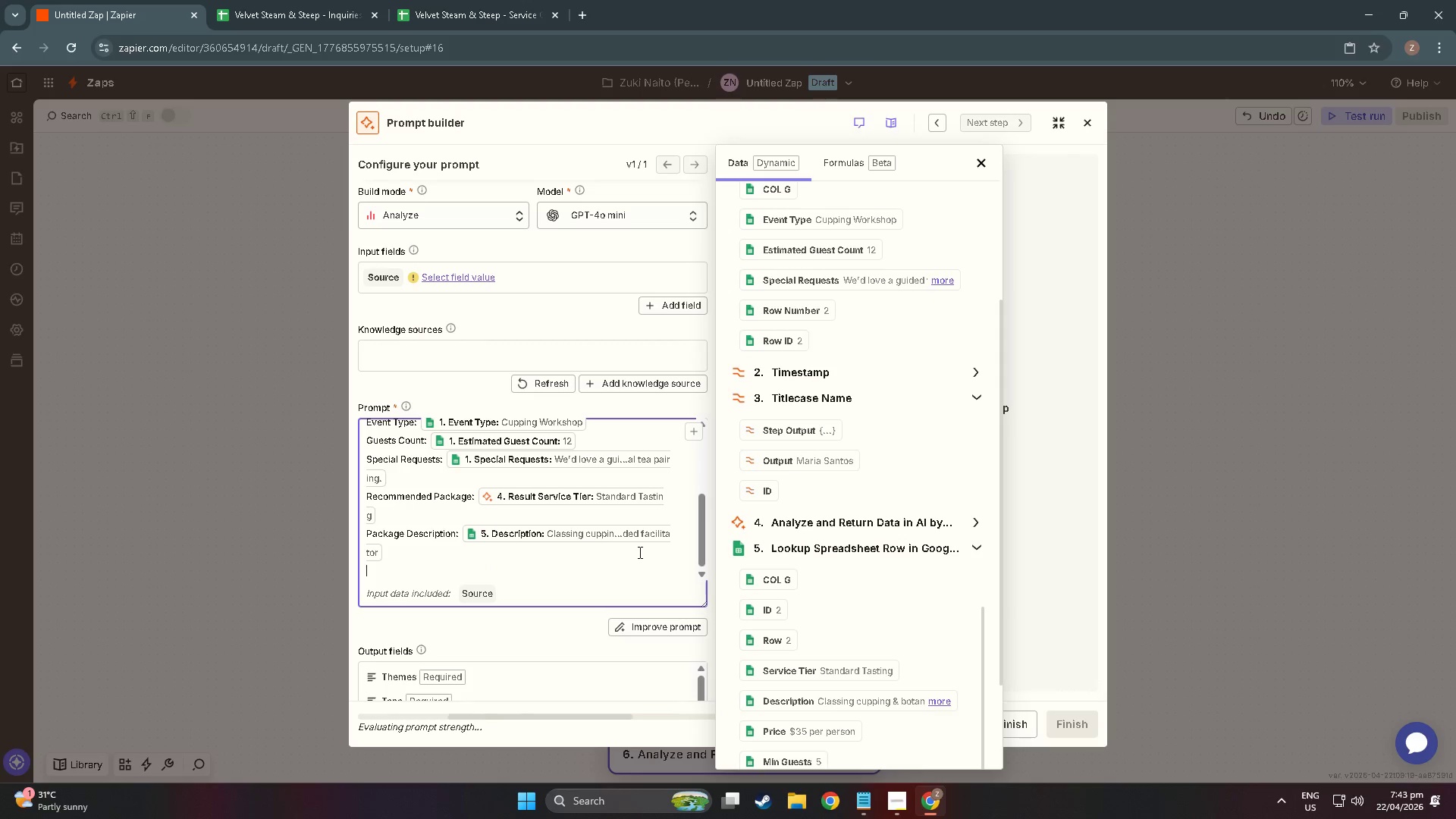 
type(Pricing: )
 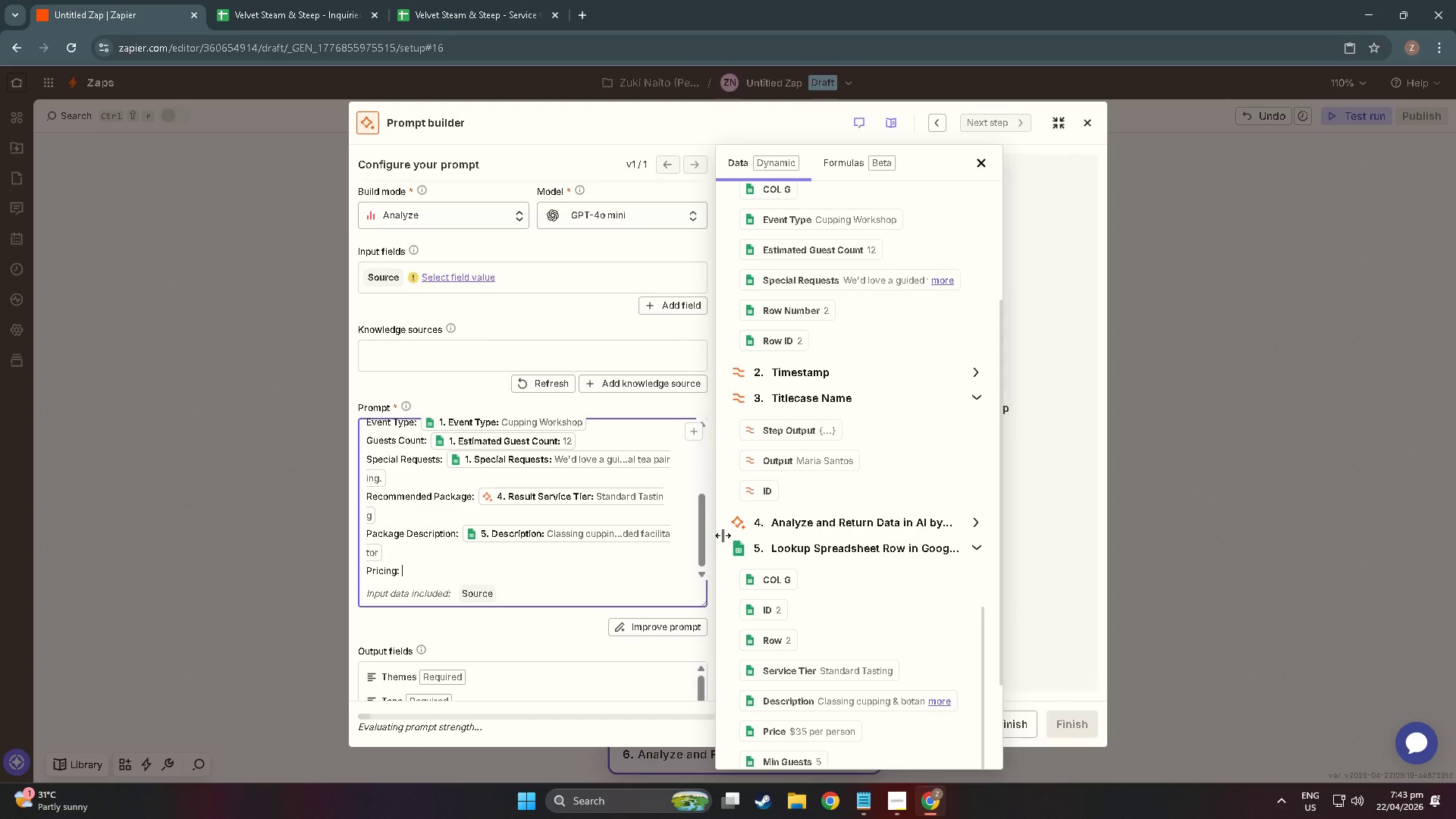 
scroll: coordinate [783, 645], scroll_direction: down, amount: 3.0
 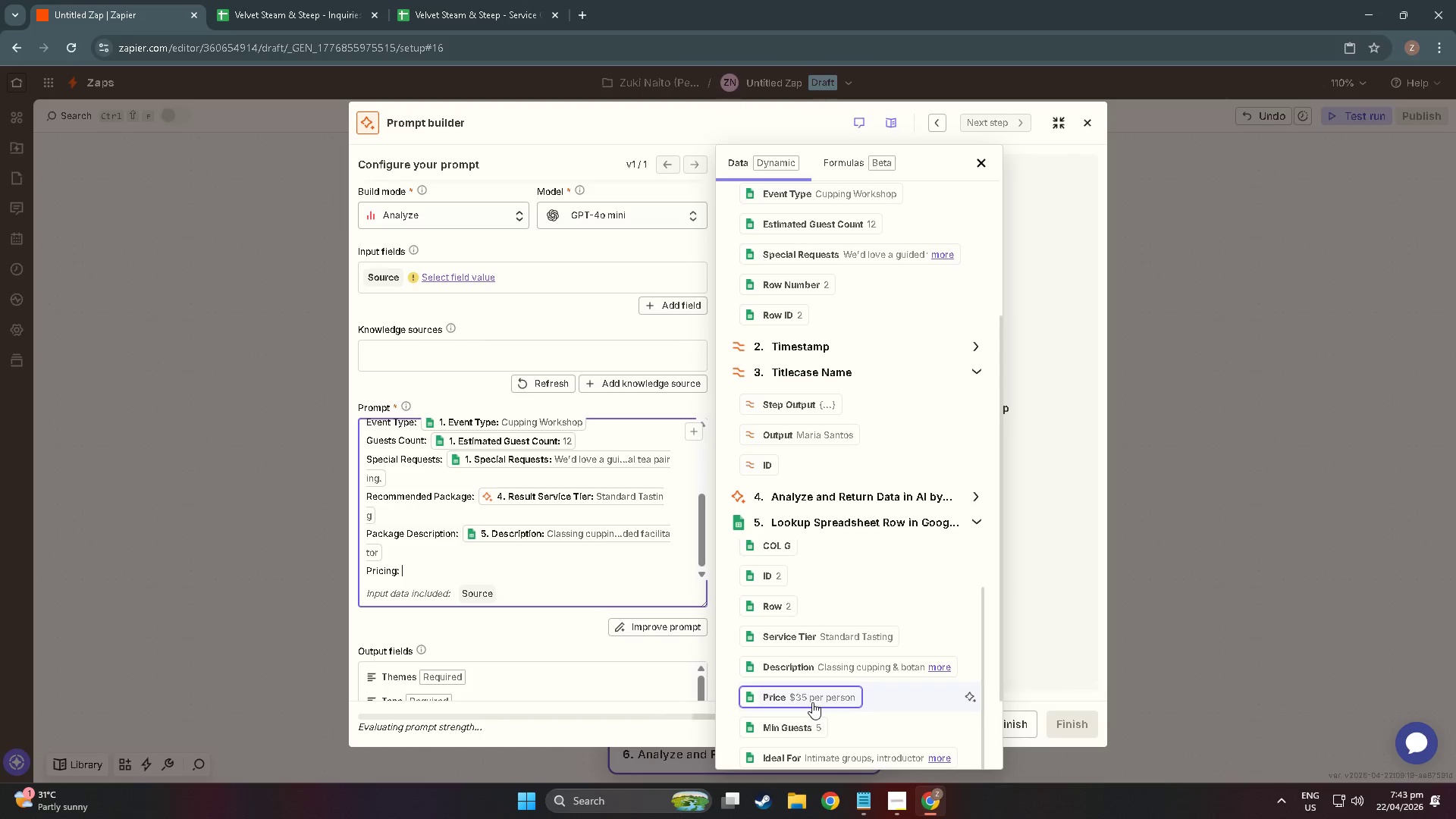 
left_click([812, 702])
 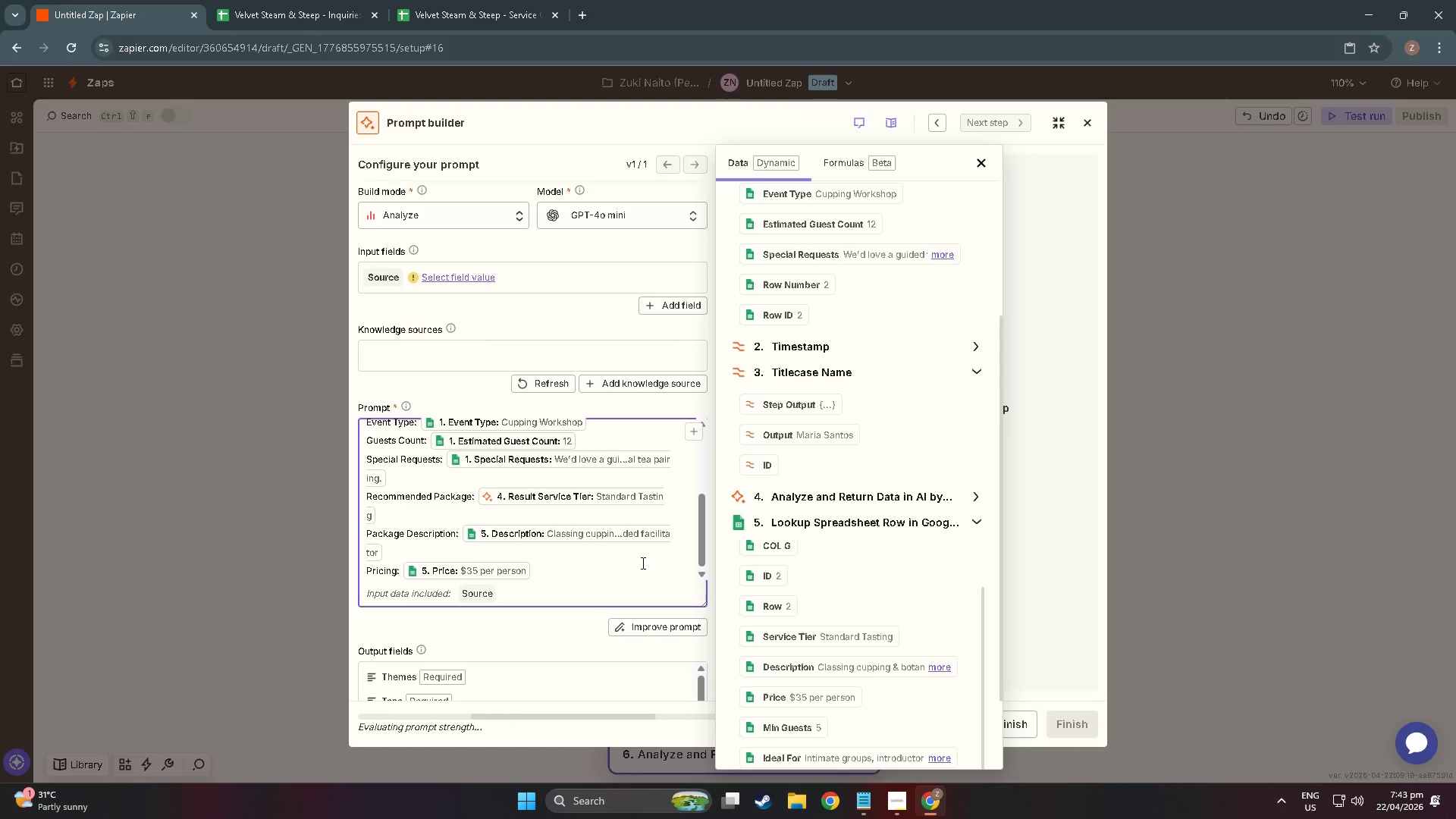 
key(NumpadEnter)
type(Request Summart)
key(Backspace)
type(y: )
 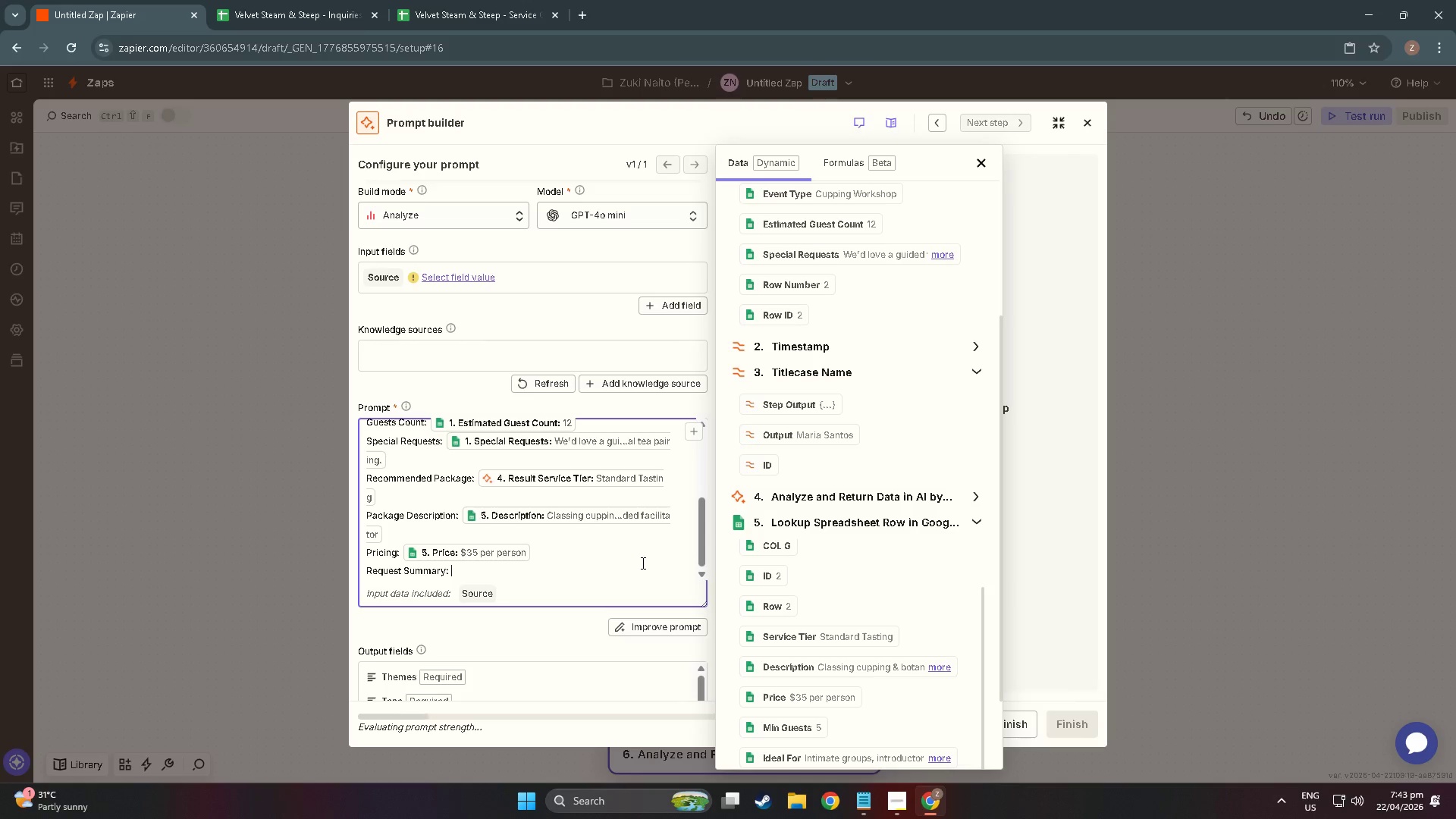 
scroll: coordinate [830, 678], scroll_direction: down, amount: 4.0
 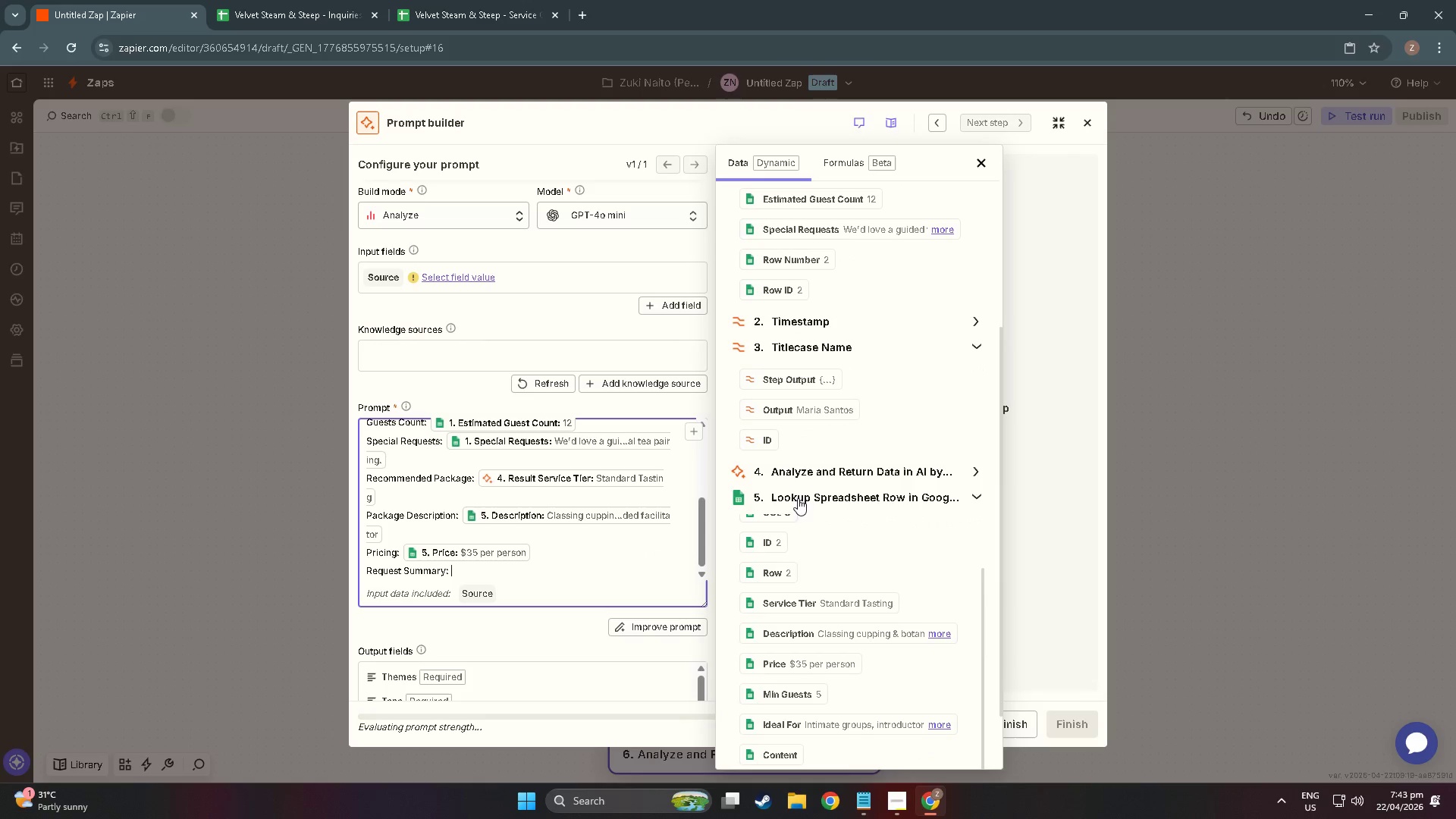 
left_click([808, 472])
 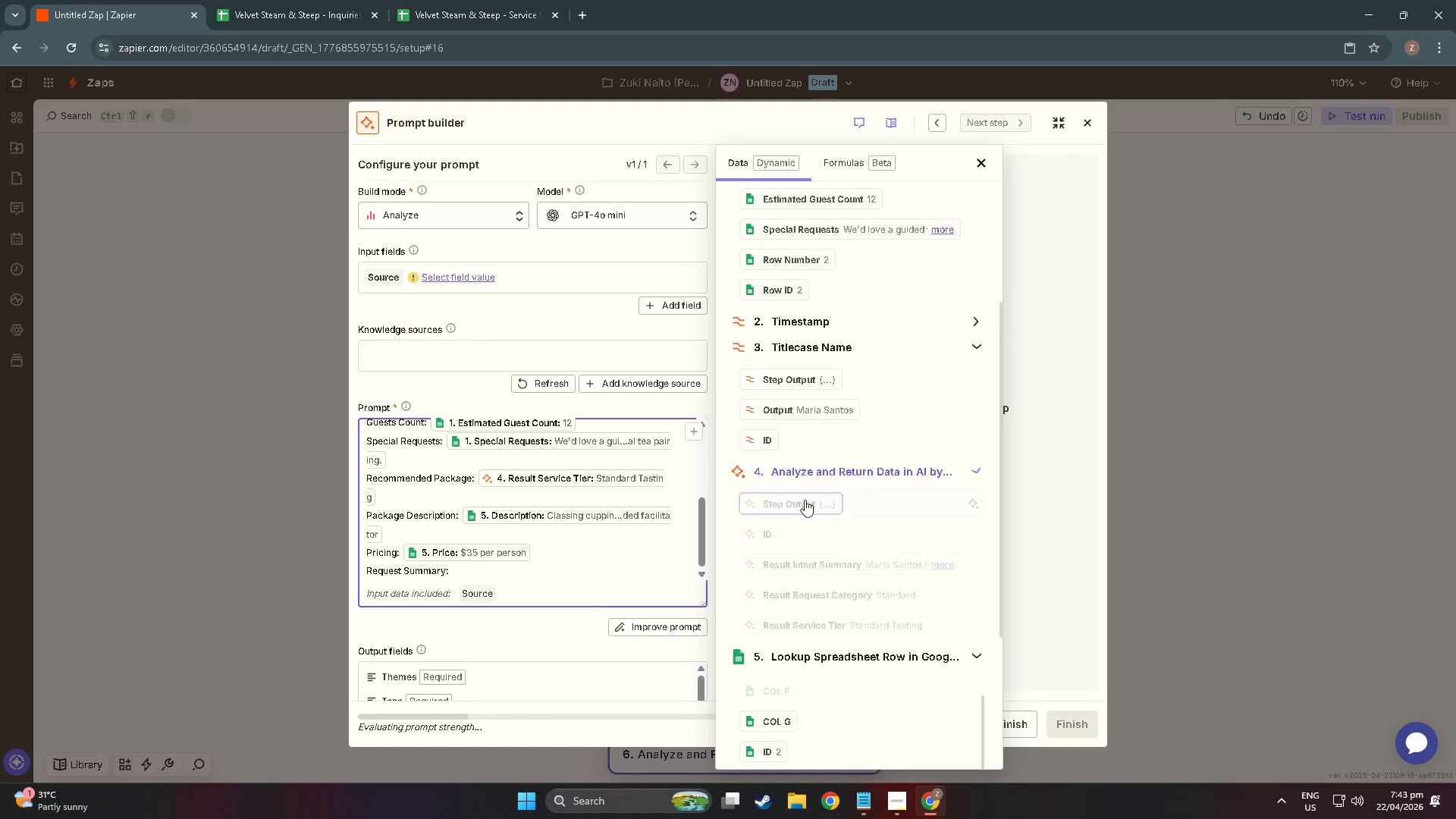 
scroll: coordinate [804, 544], scroll_direction: down, amount: 1.0
 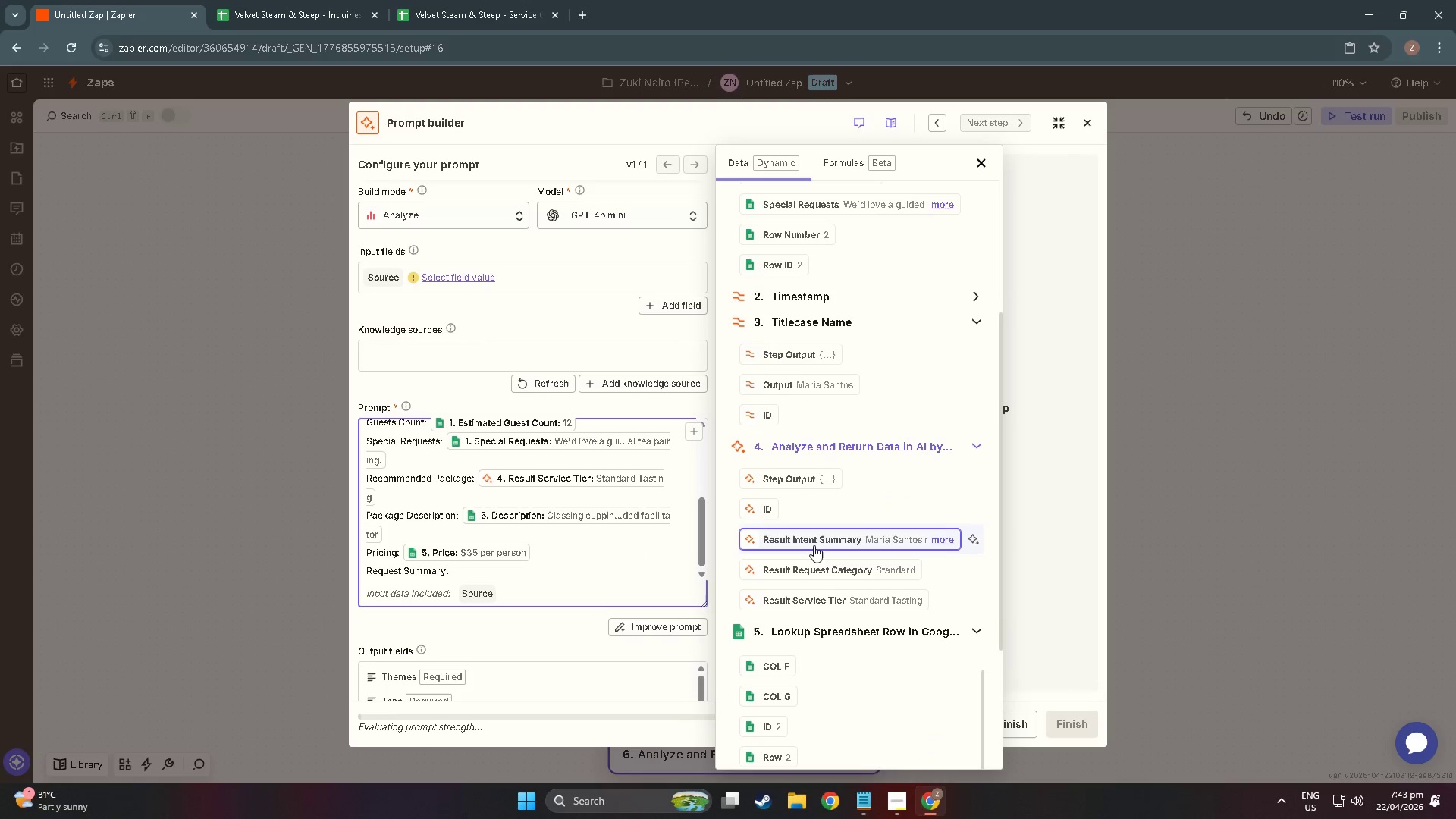 
left_click([814, 545])
 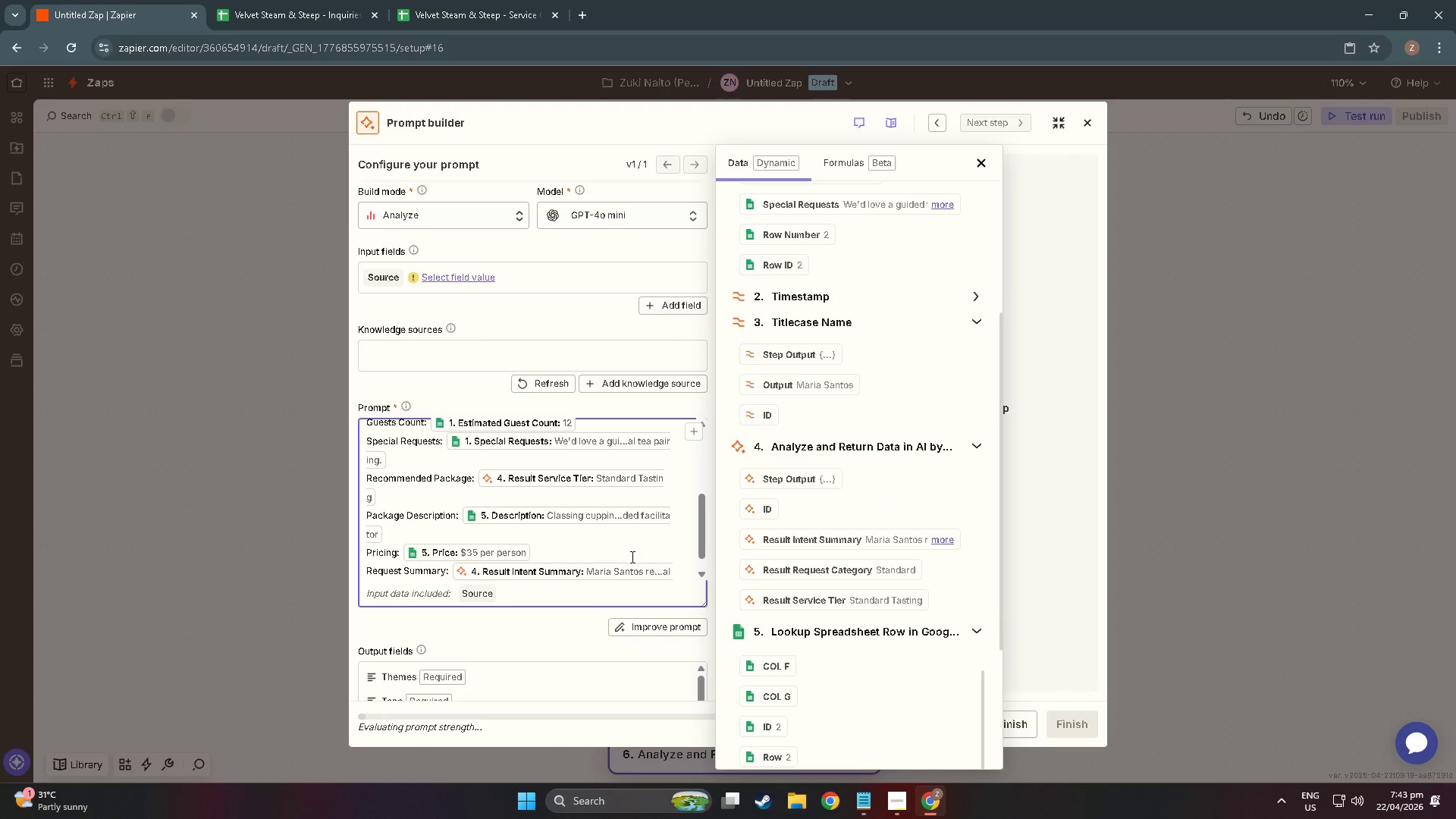 
key(NumpadEnter)
key(NumpadEnter)
type(Instruction:)
key(Backspace)
type(s:)
 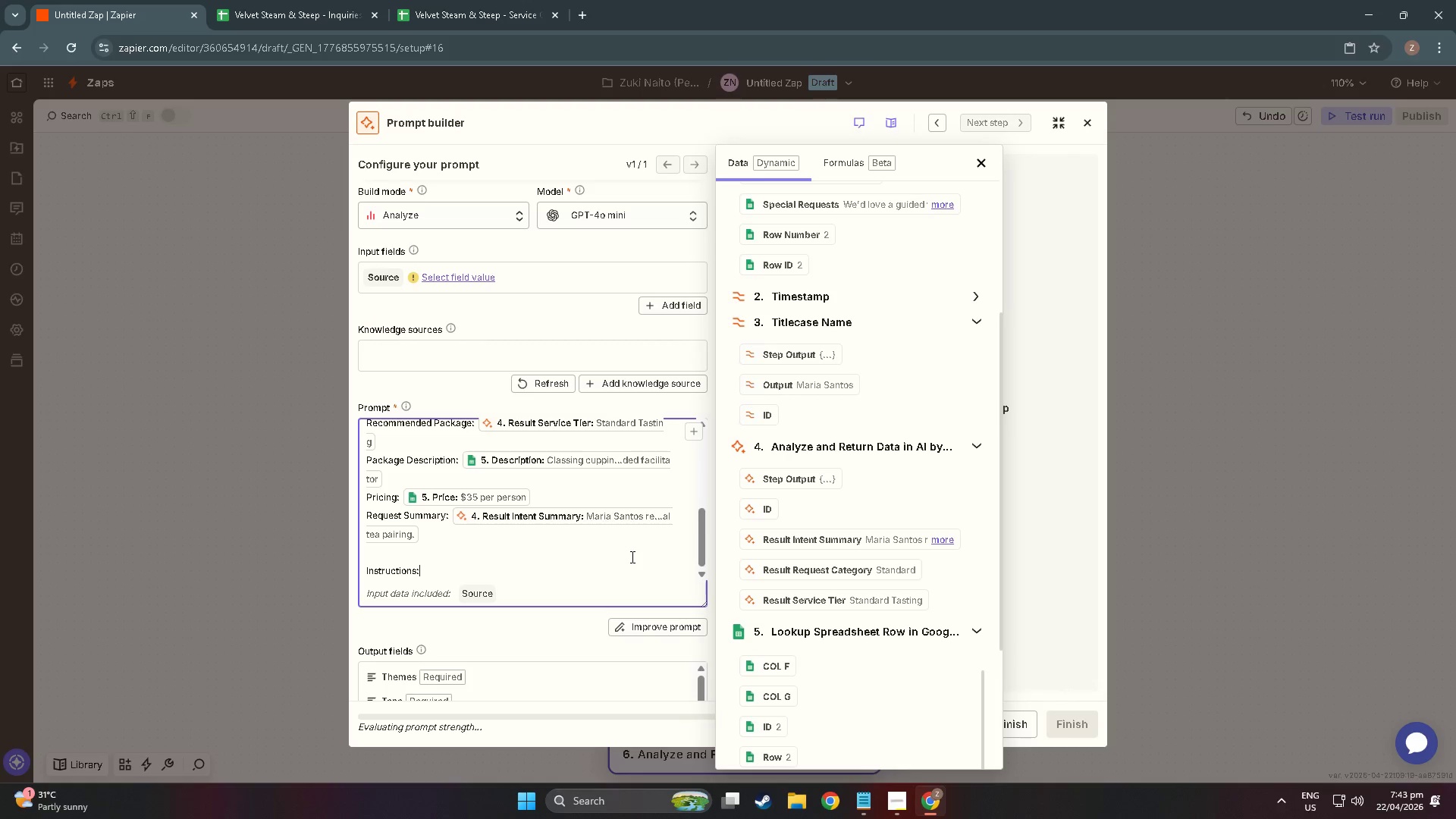 
key(Enter)
 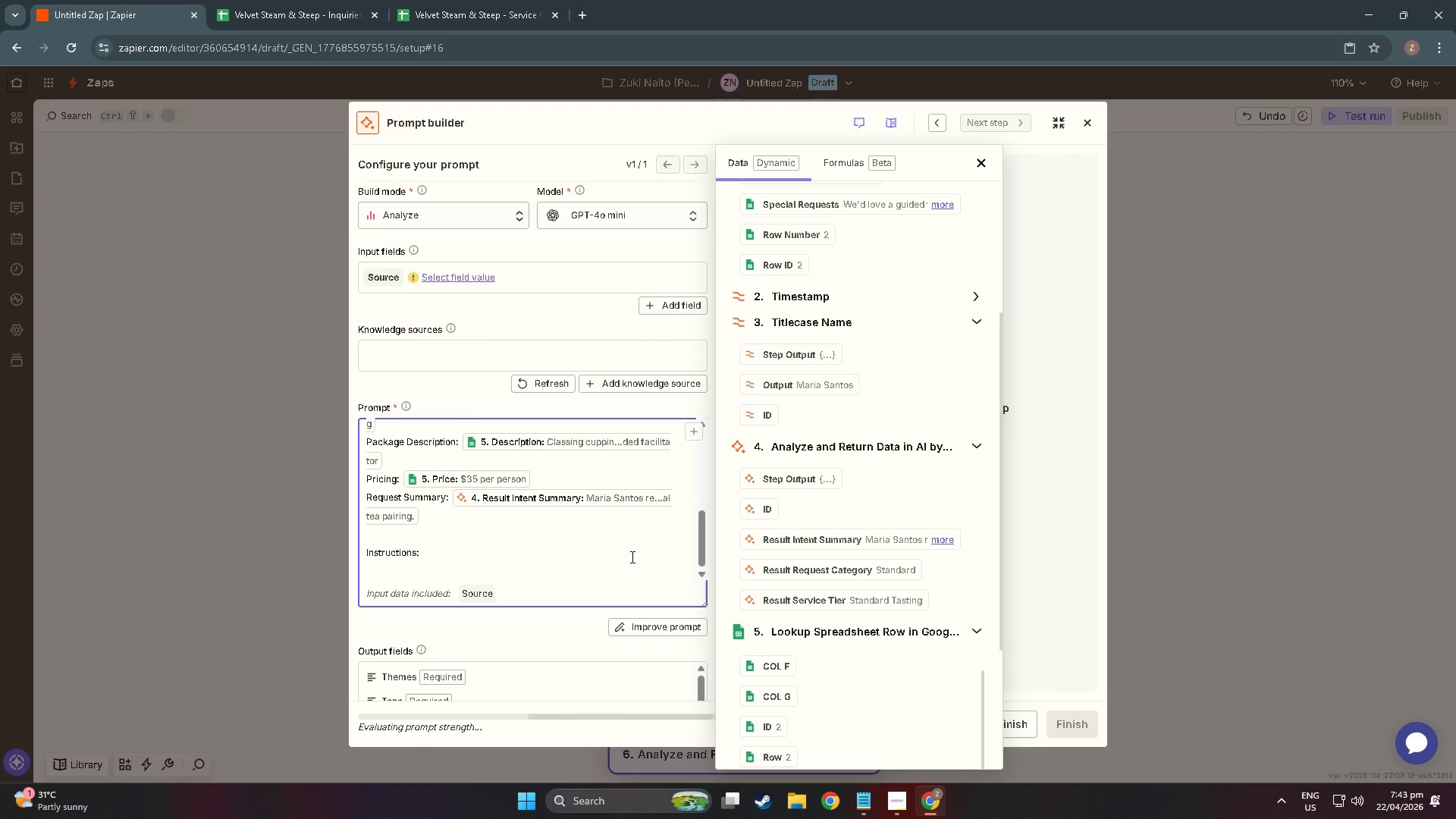 
type(- Address the client by first name only)
 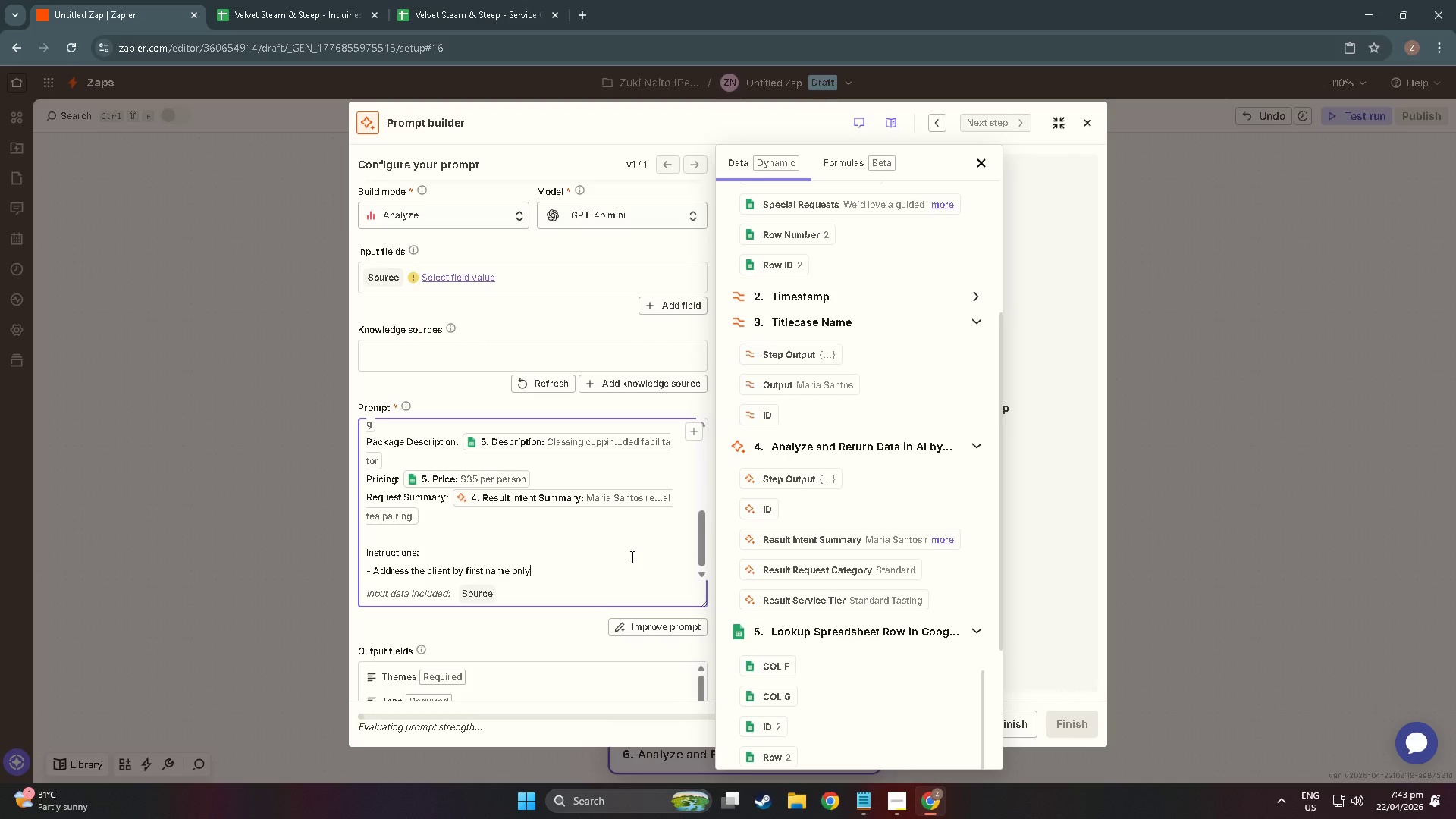 
key(Enter)
 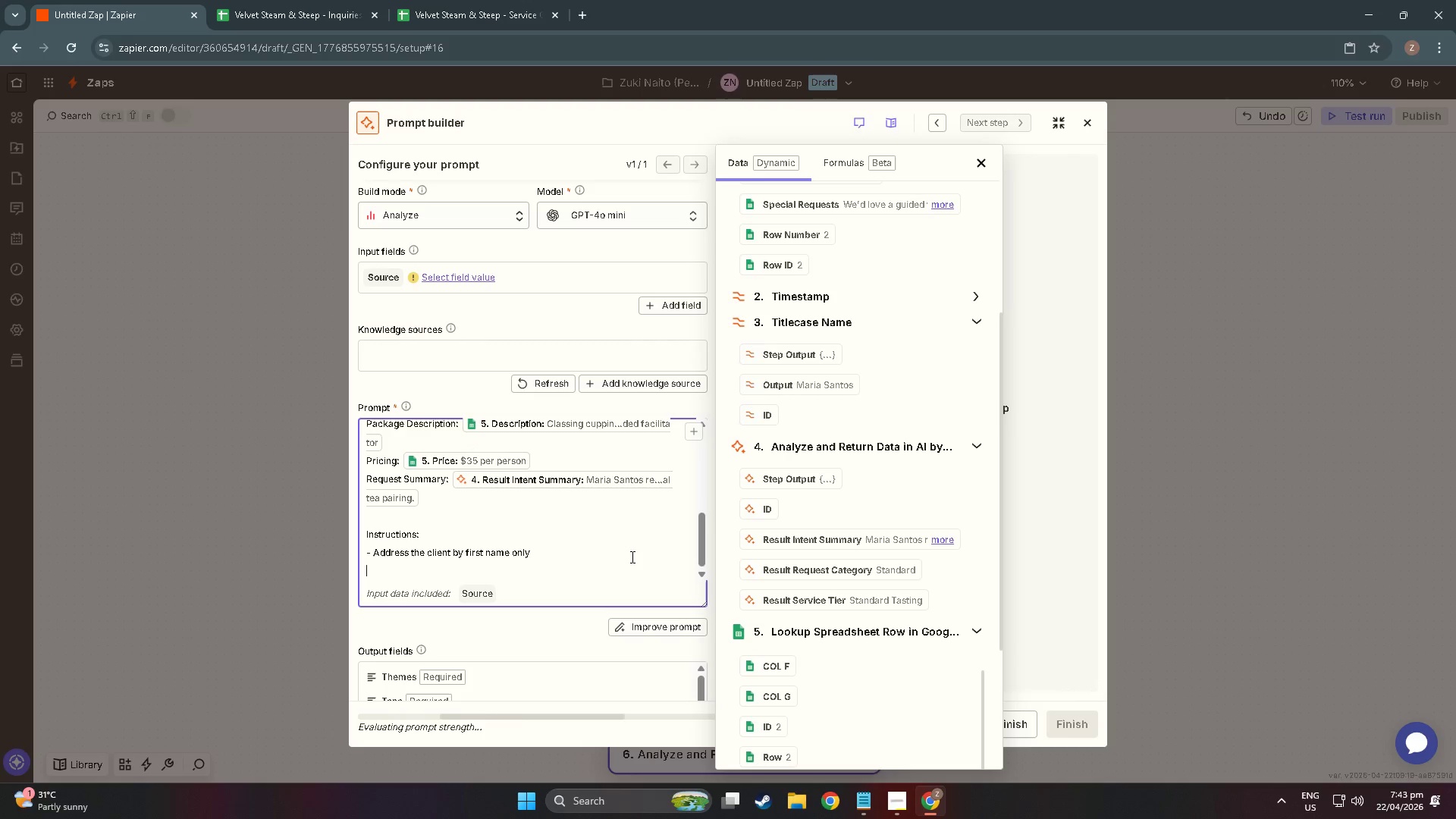 
hold_key(key=ShiftLeft, duration=0.34)
 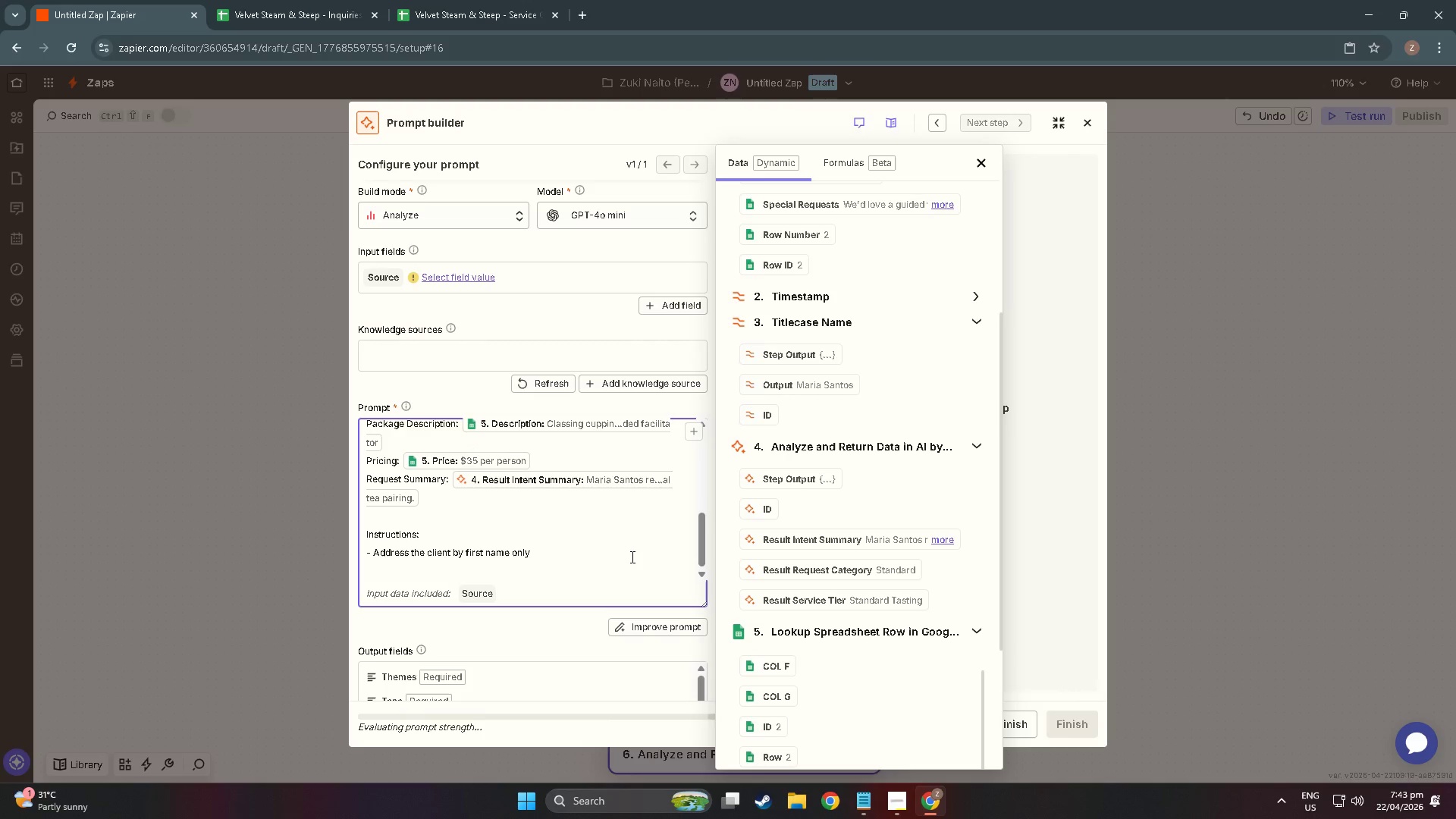 
type(- Mention their specific Special RF)
key(Backspace)
type(equest naturally in the opej)
key(Backspace)
 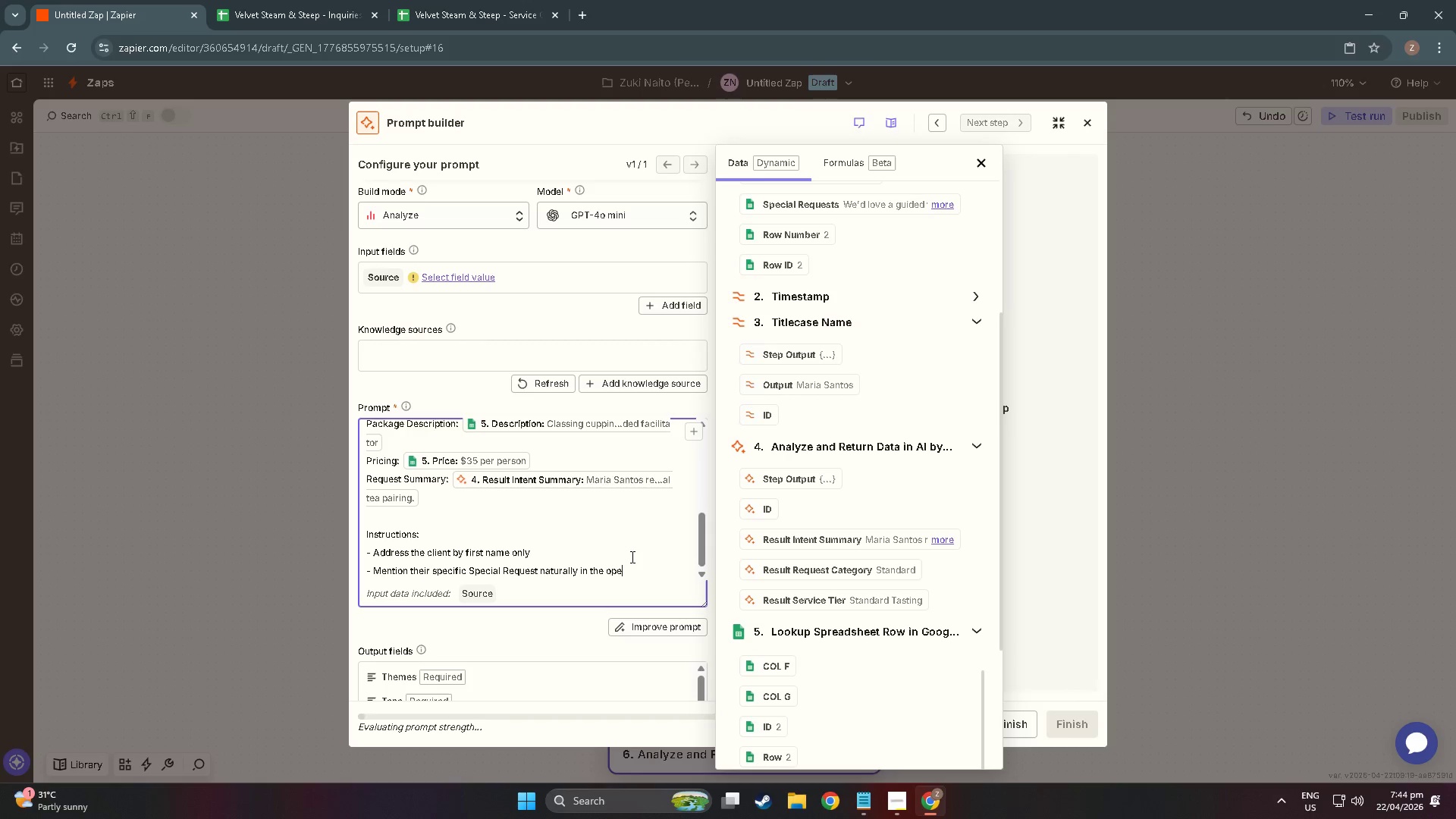 
wait(7.66)
 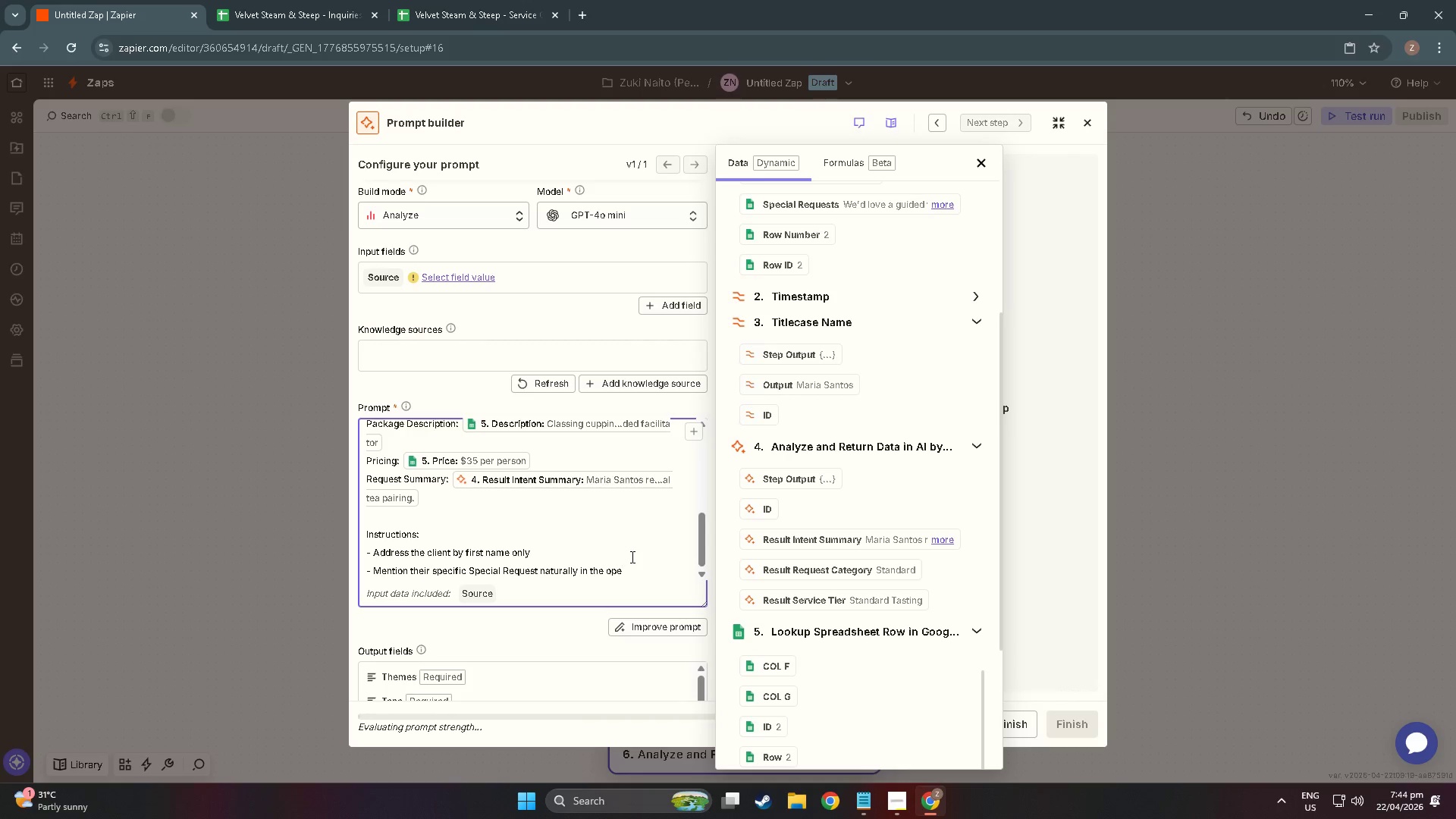 
type(ning)
 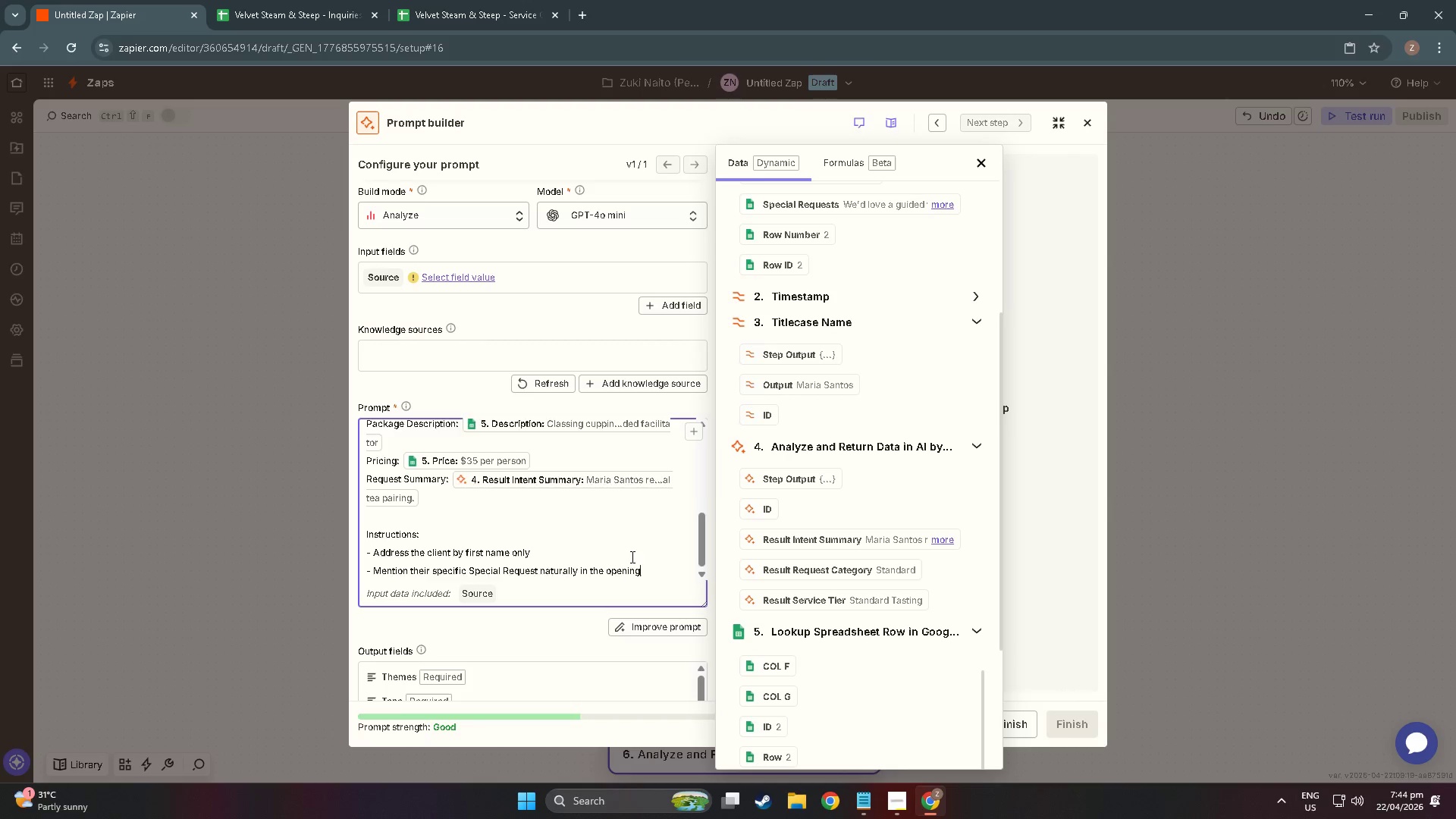 
key(Enter)
 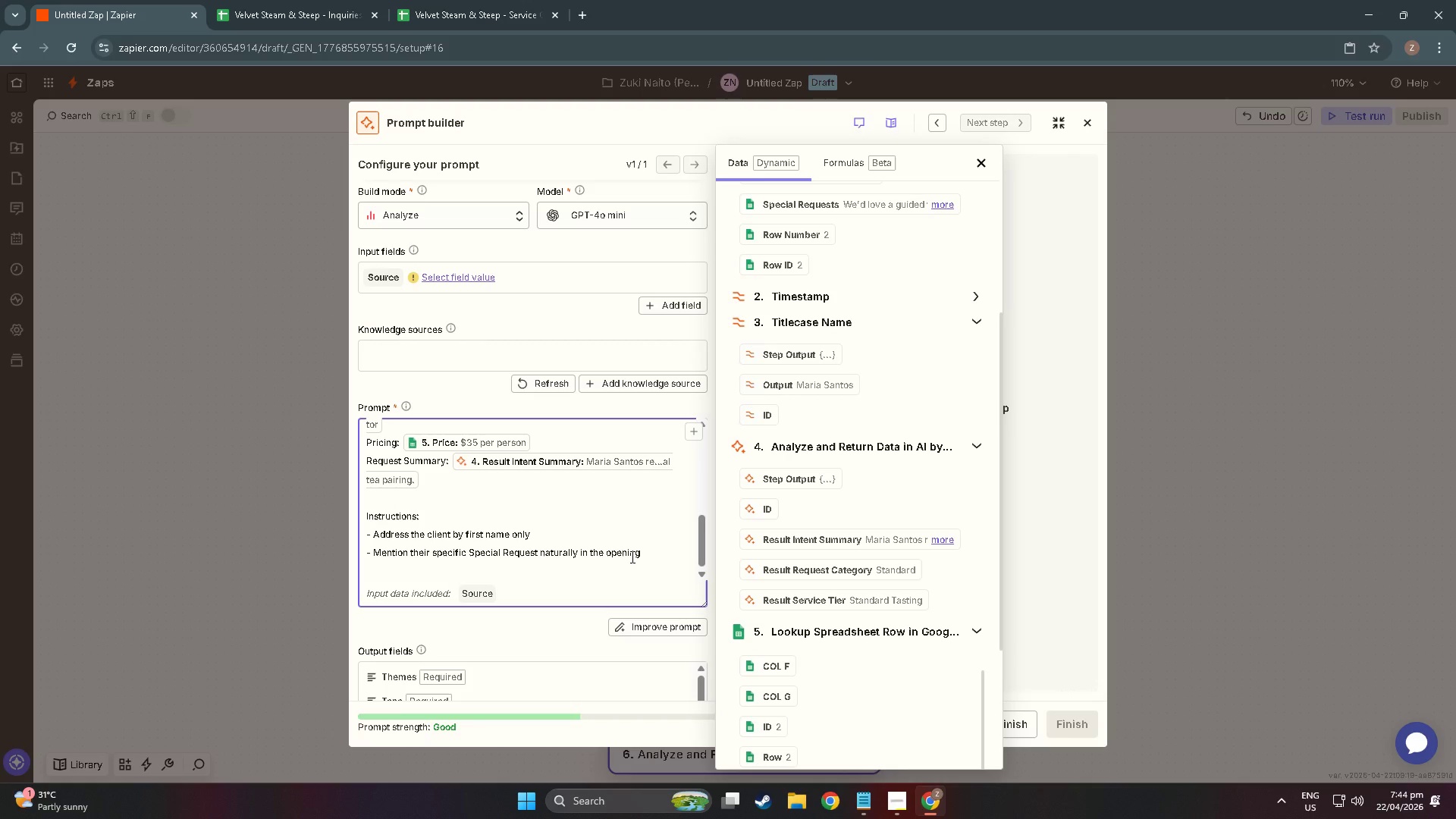 
type(- Recommended the r)
key(Backspace)
 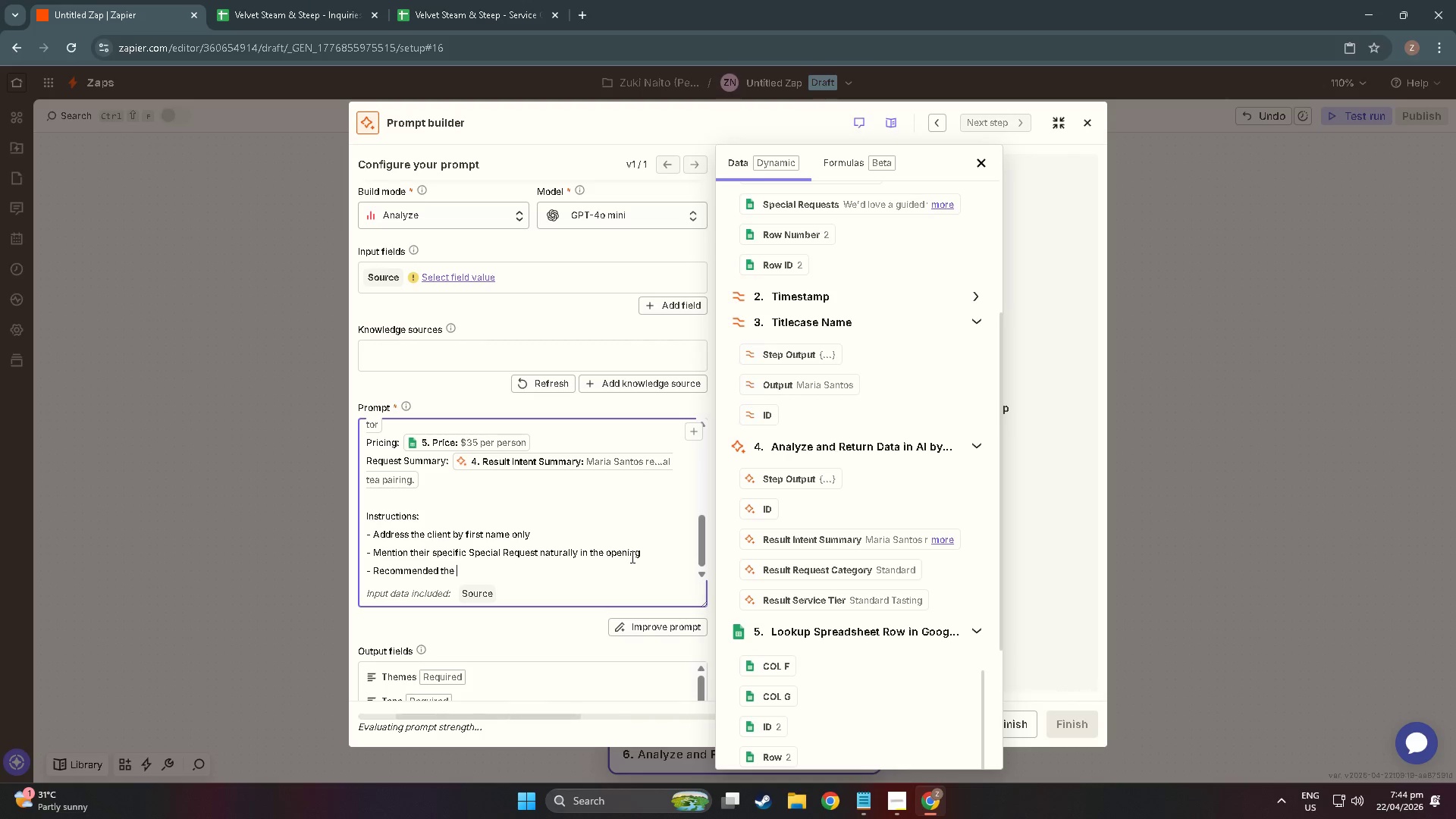 
key(Backspace)
key(Backspace)
key(Backspace)
key(Backspace)
key(Backspace)
key(Backspace)
key(Backspace)
type( the [service_tier{)
key(Backspace)
type(})
key(Backspace)
type(] package and including the exact price)
 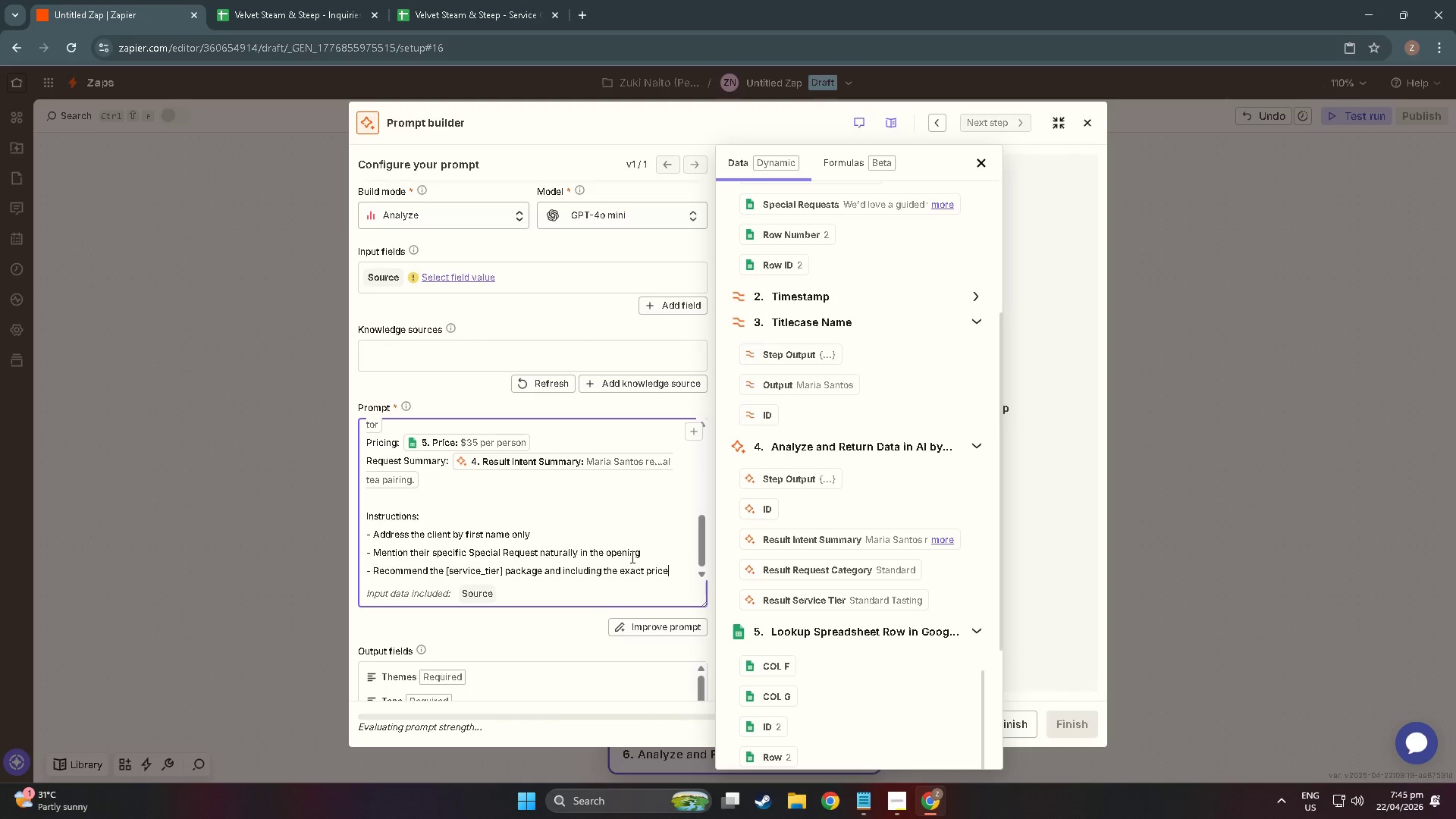 
key(Enter)
 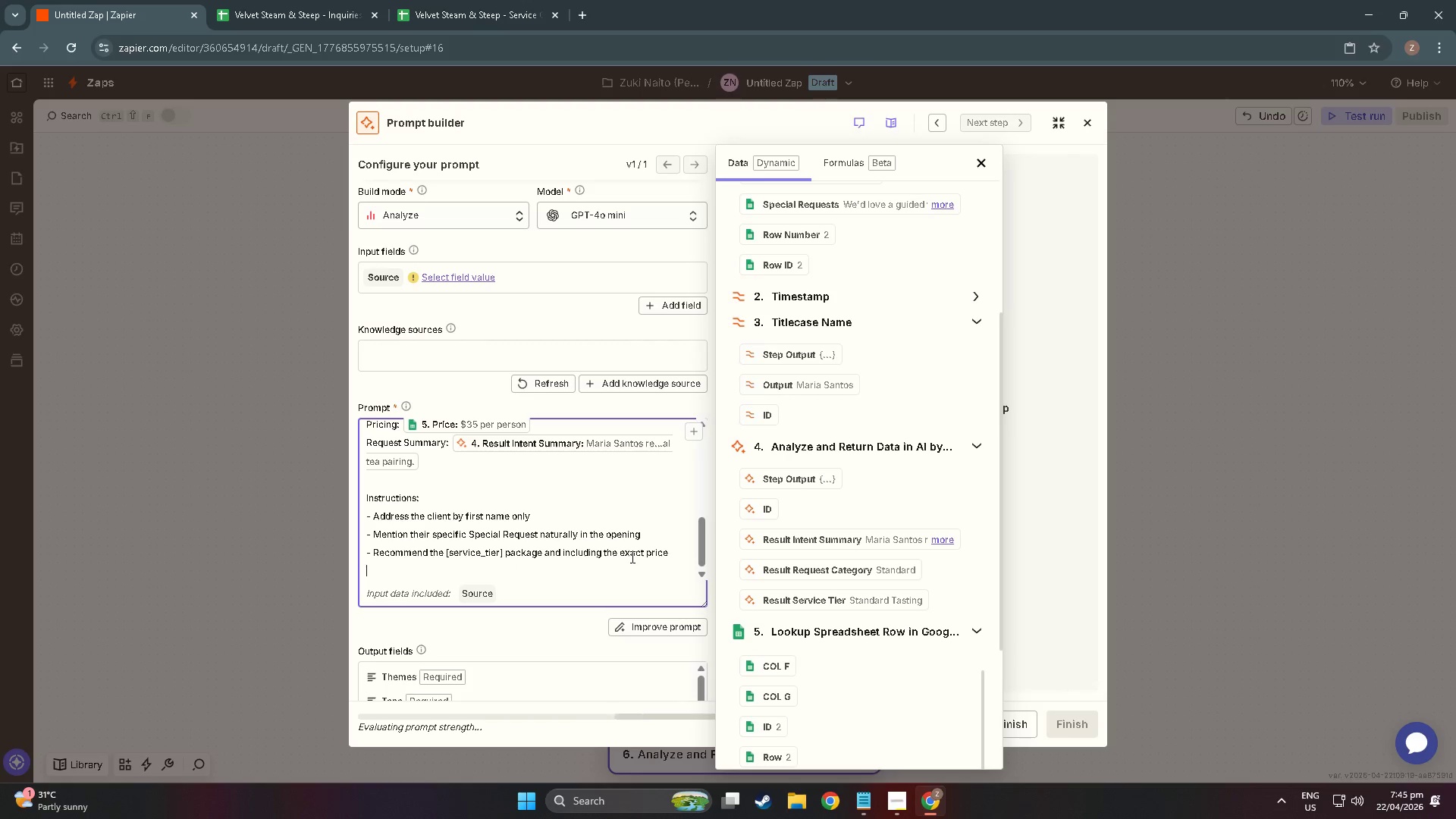 
type(- EExplain)
key(Backspace)
key(Backspace)
key(Backspace)
key(Backspace)
key(Backspace)
key(Backspace)
key(Backspace)
type(xplain the)
key(Backspace)
key(Backspace)
key(Backspace)
type(what is inclku)
key(Backspace)
key(Backspace)
key(Backspace)
type(luded (use the Package Descriptti)
key(Backspace)
key(Backspace)
type(ion)_)
key(Backspace)
 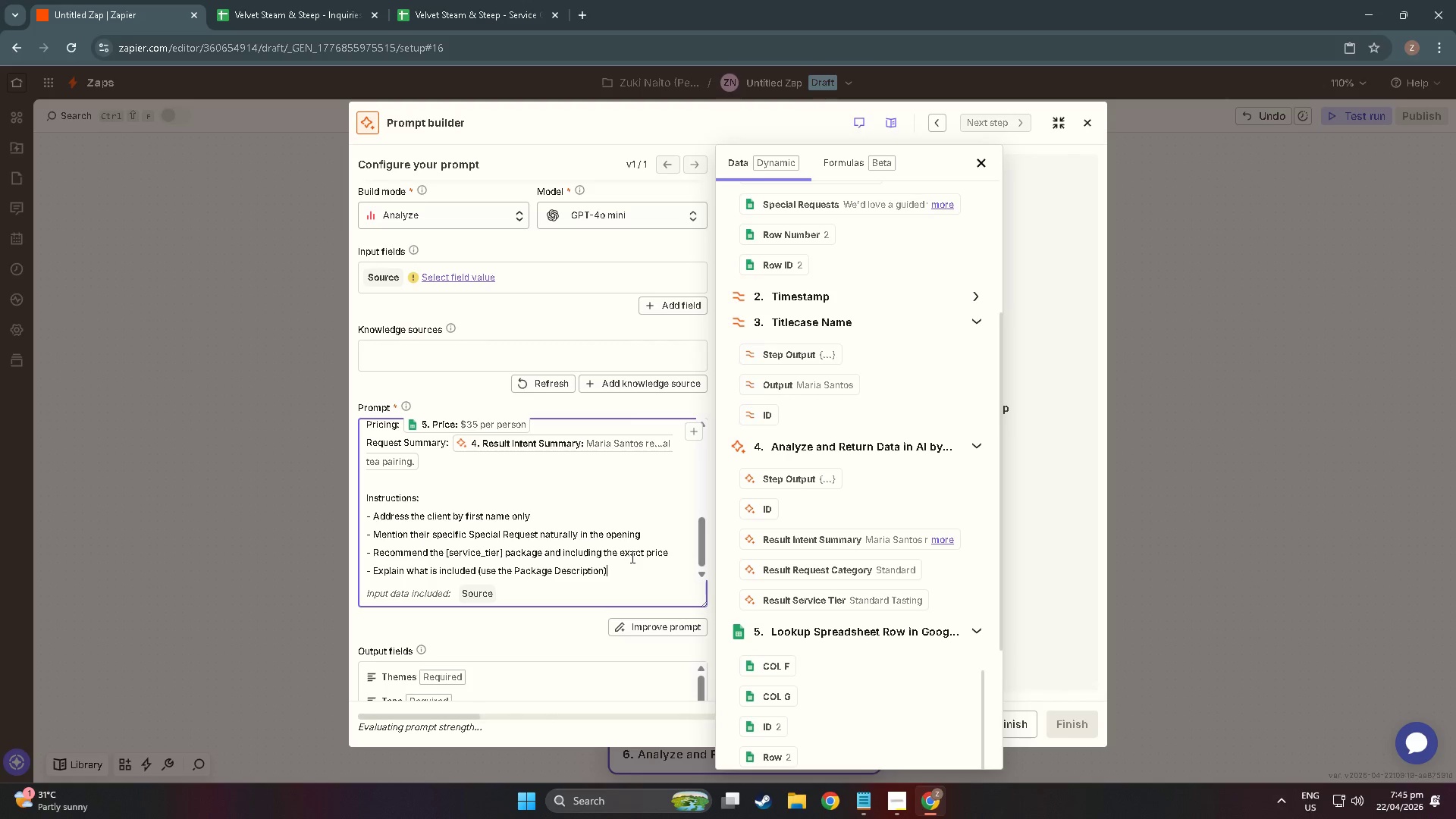 
key(Enter)
 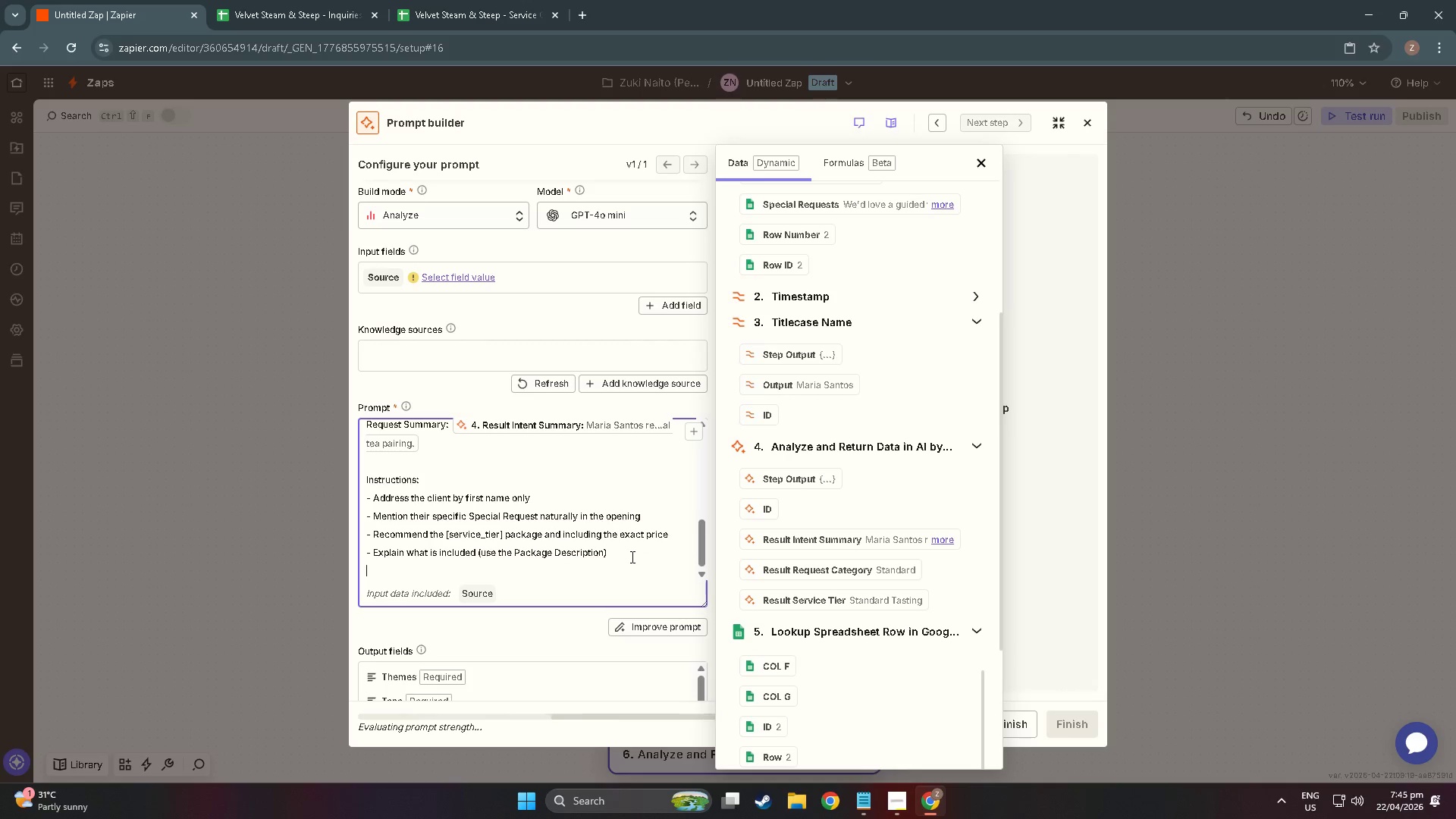 
type(- Invite )
 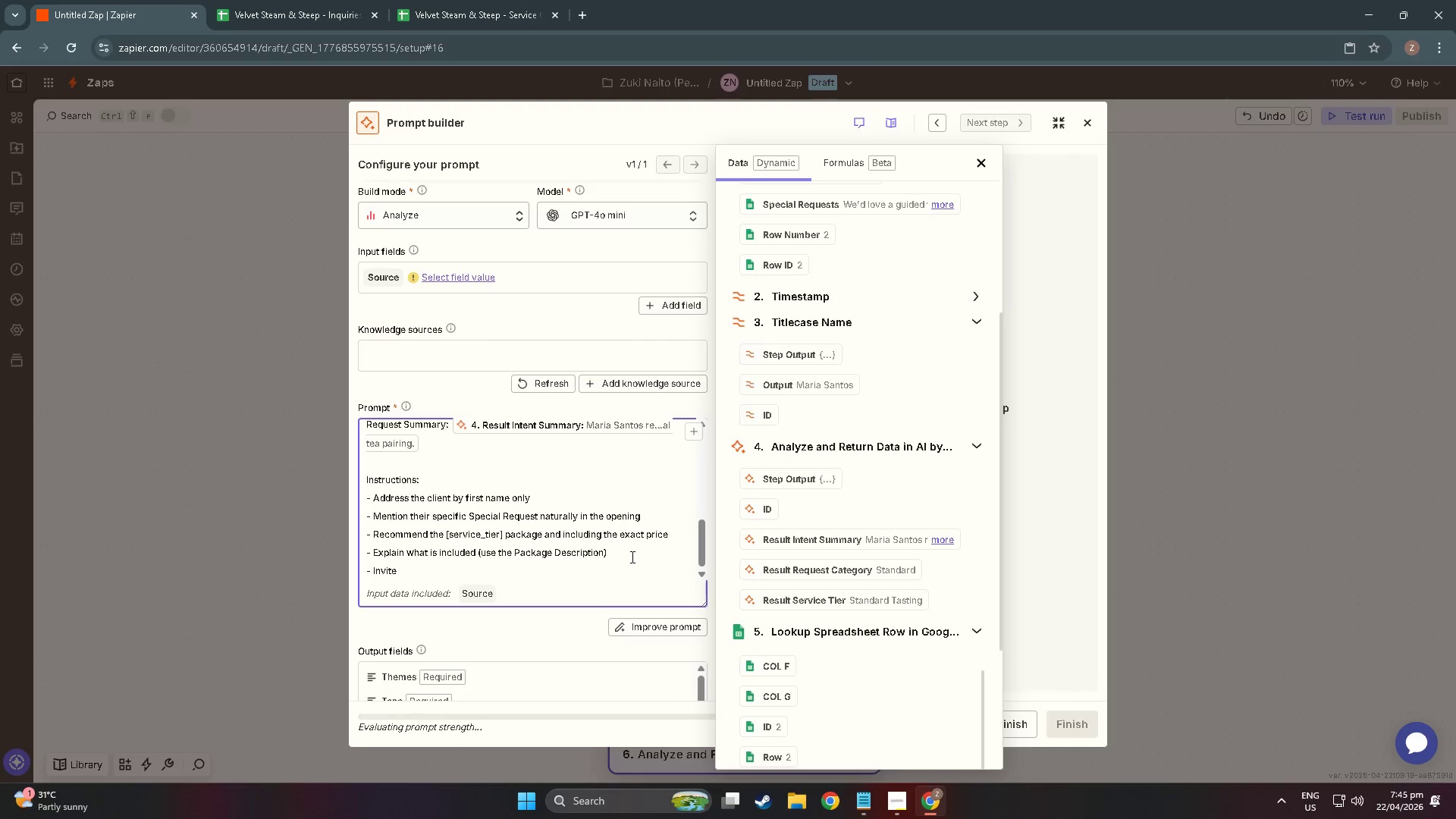 
type(them to reply to confirm t)
key(Backspace)
 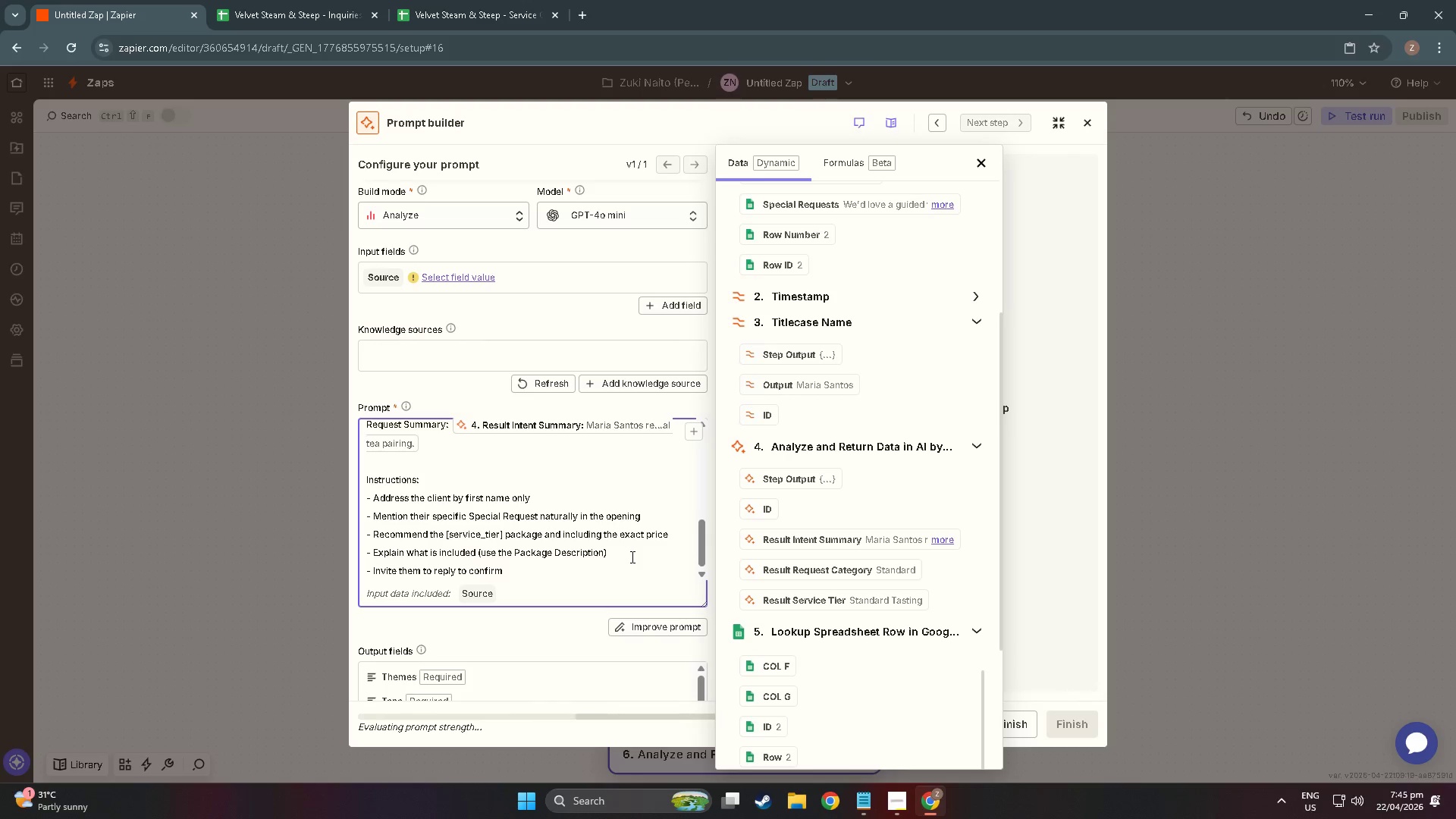 
type(or ask questu)
key(Backspace)
type(ions)
 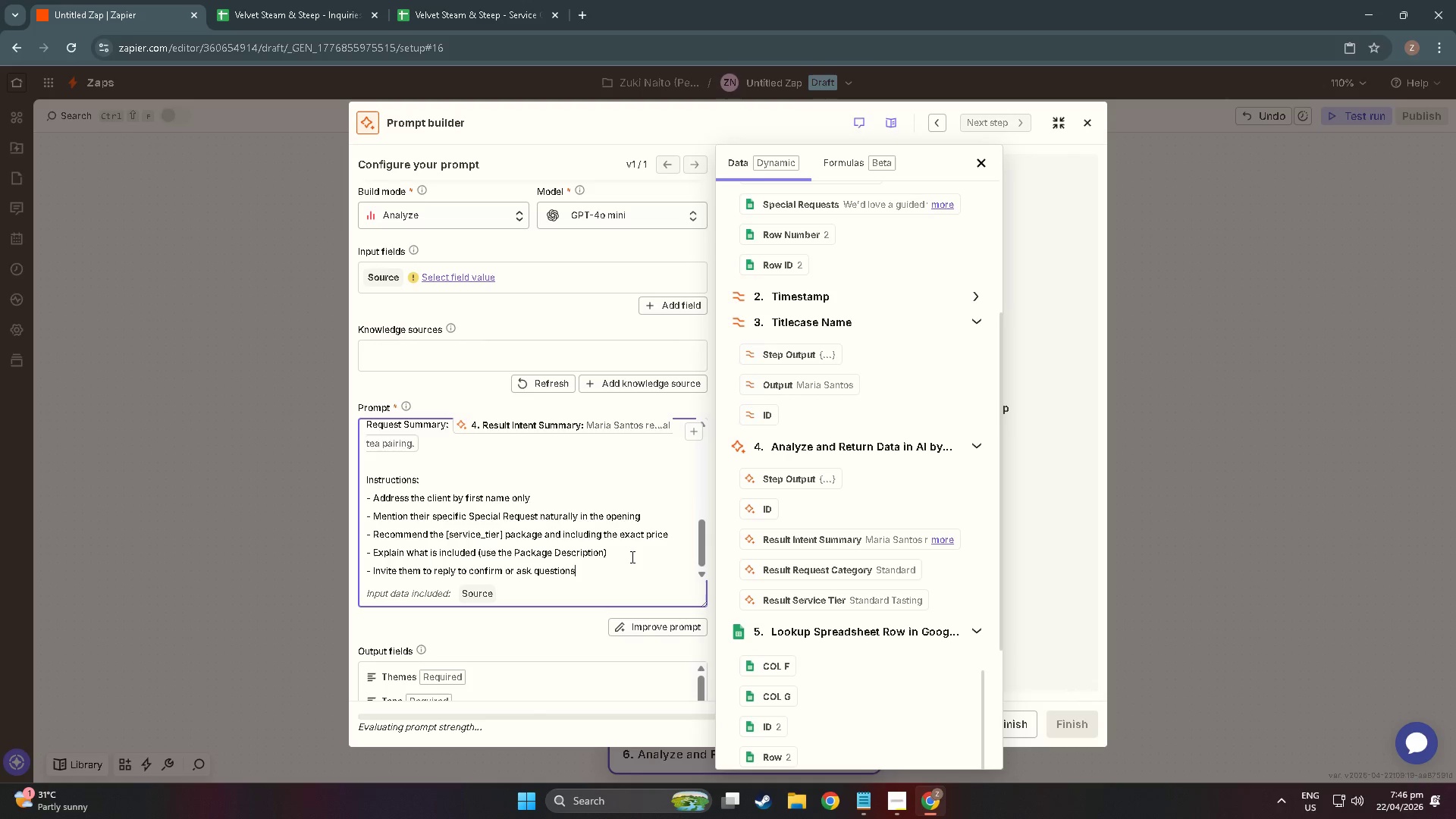 
key(Enter)
 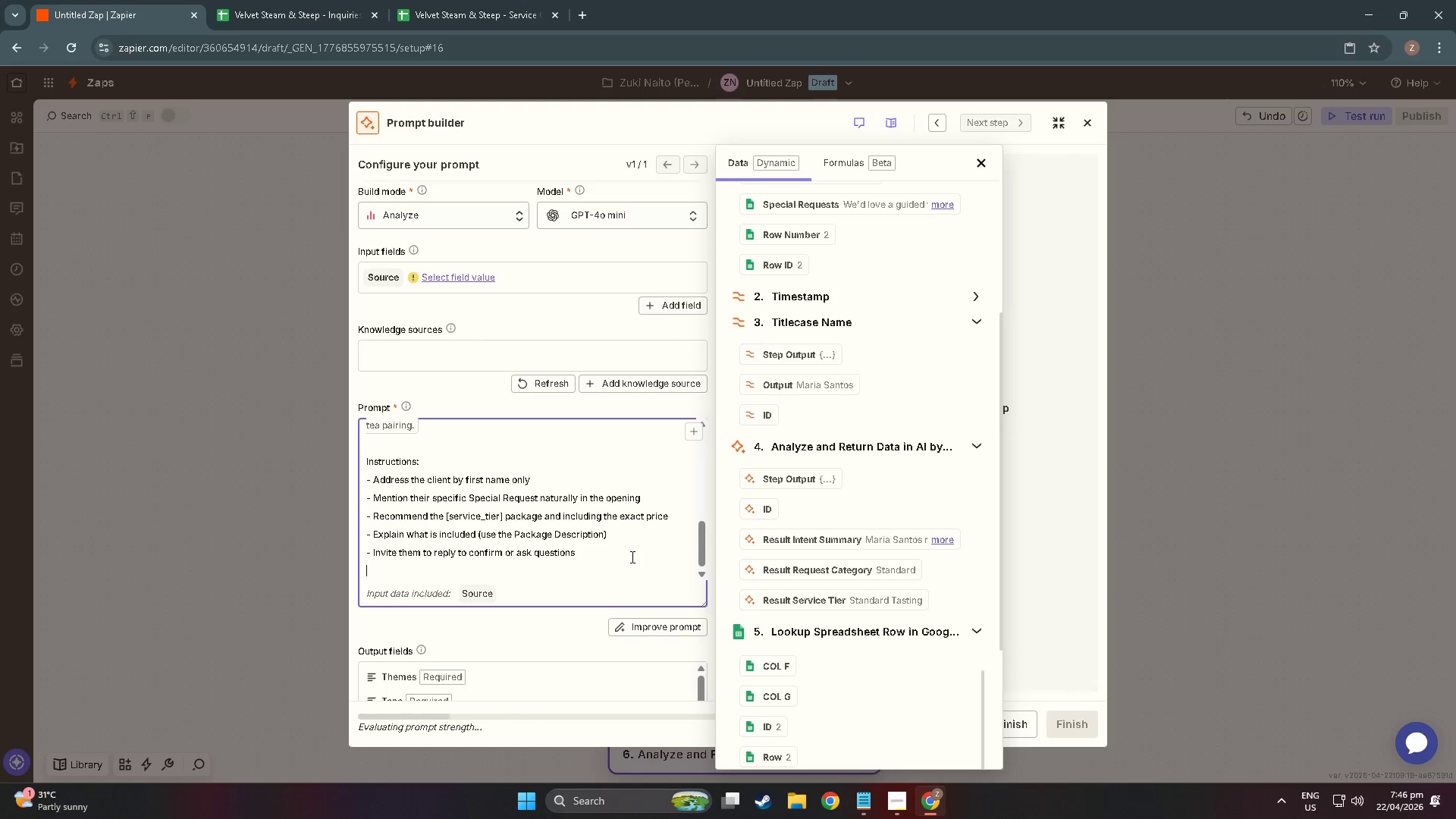 
key(Minus)
 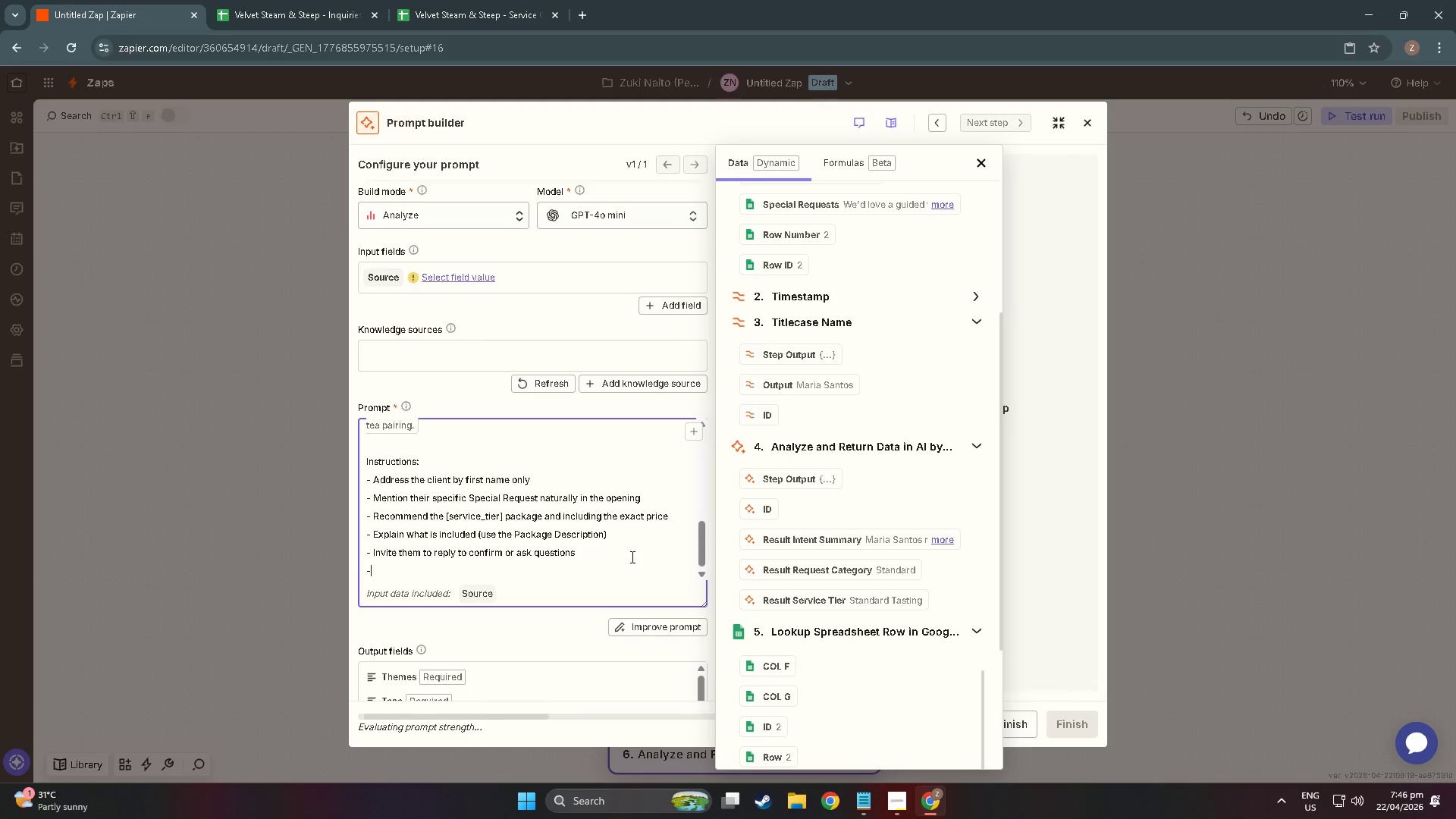 
key(Space)
 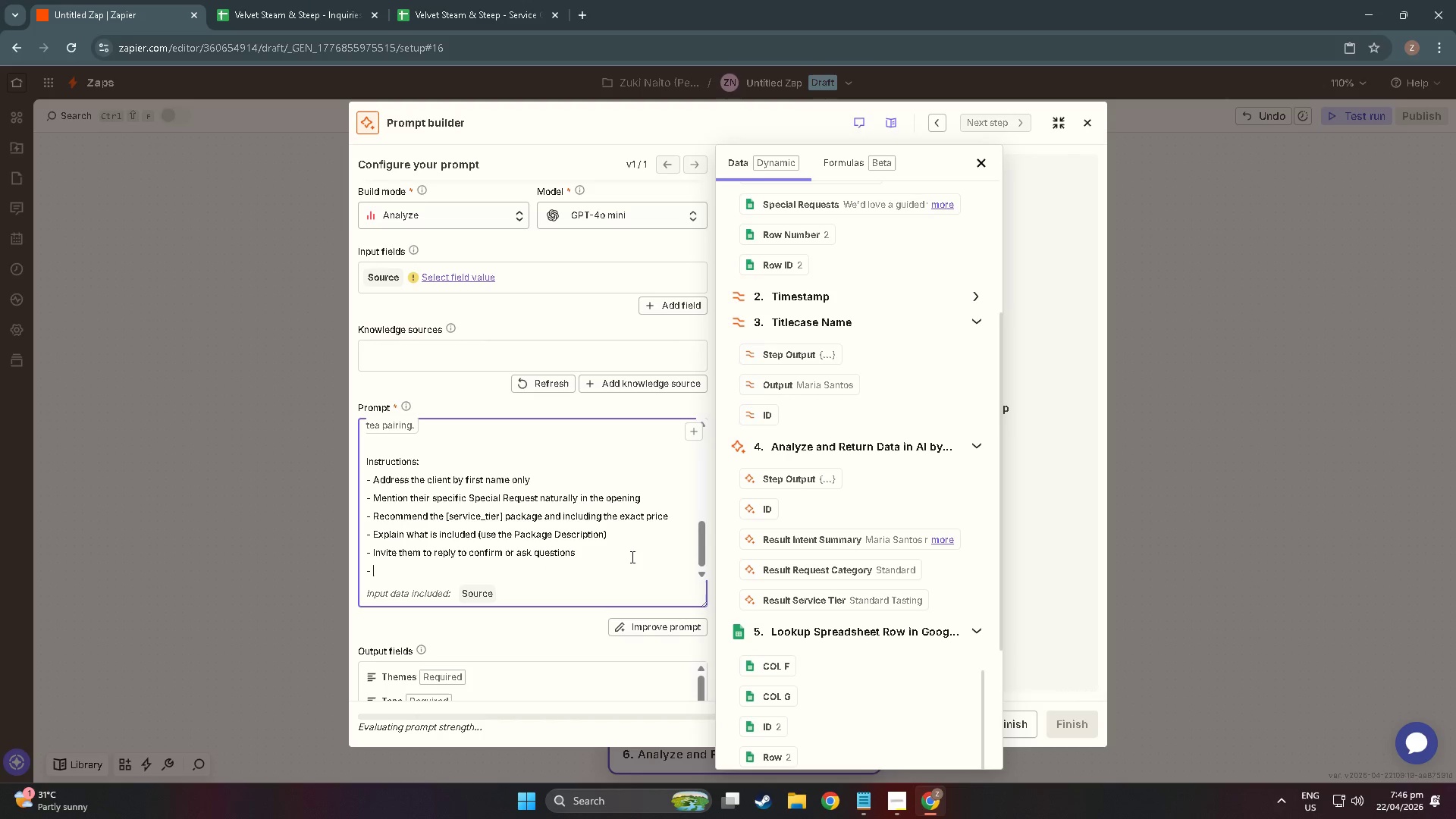 
type(Sign off as: "")
key(Backspace)
type(The Velvb)
key(Backspace)
type(et Steam & Steep Events Team:)
key(Backspace)
type(")
 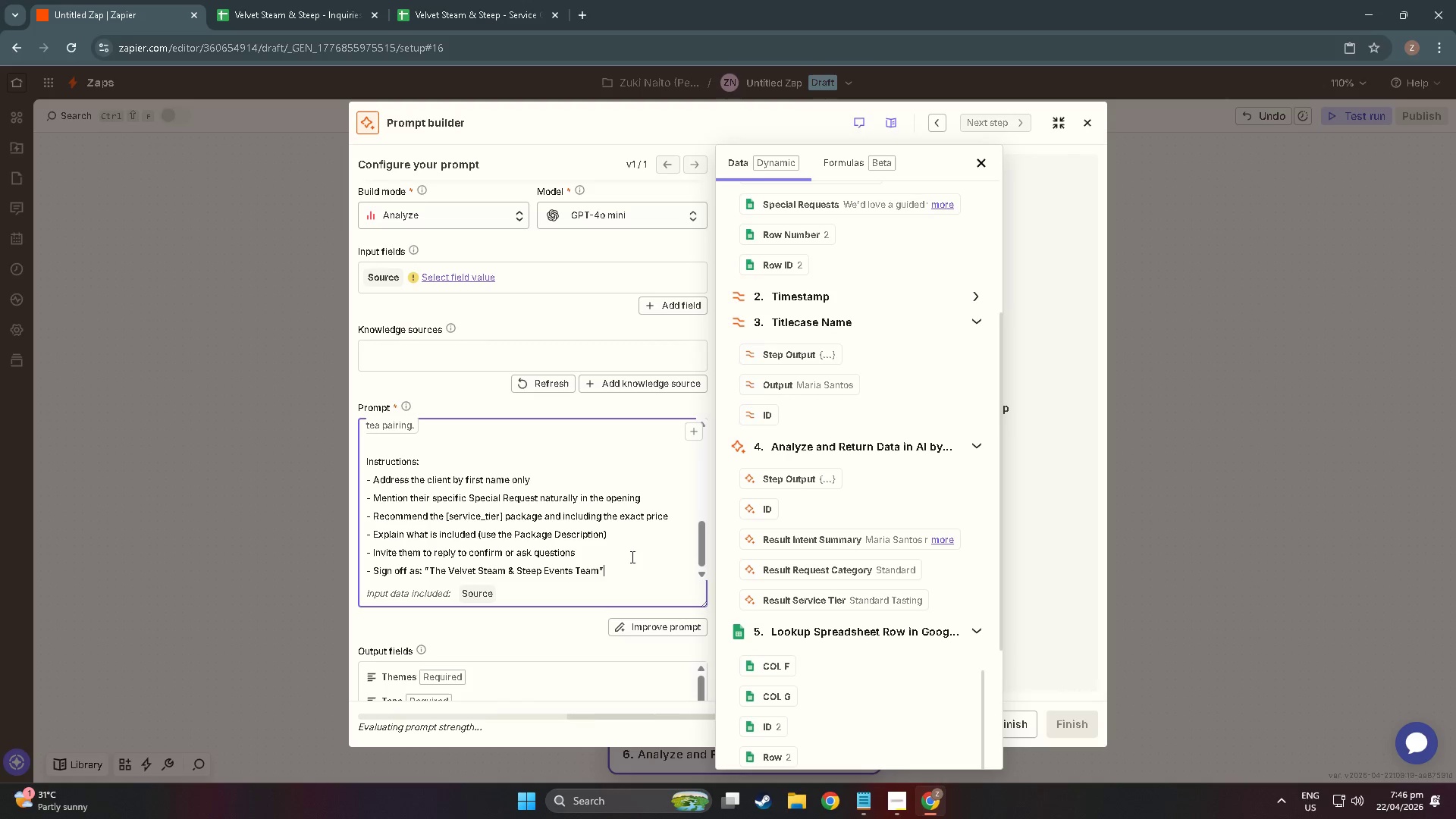 
key(Enter)
 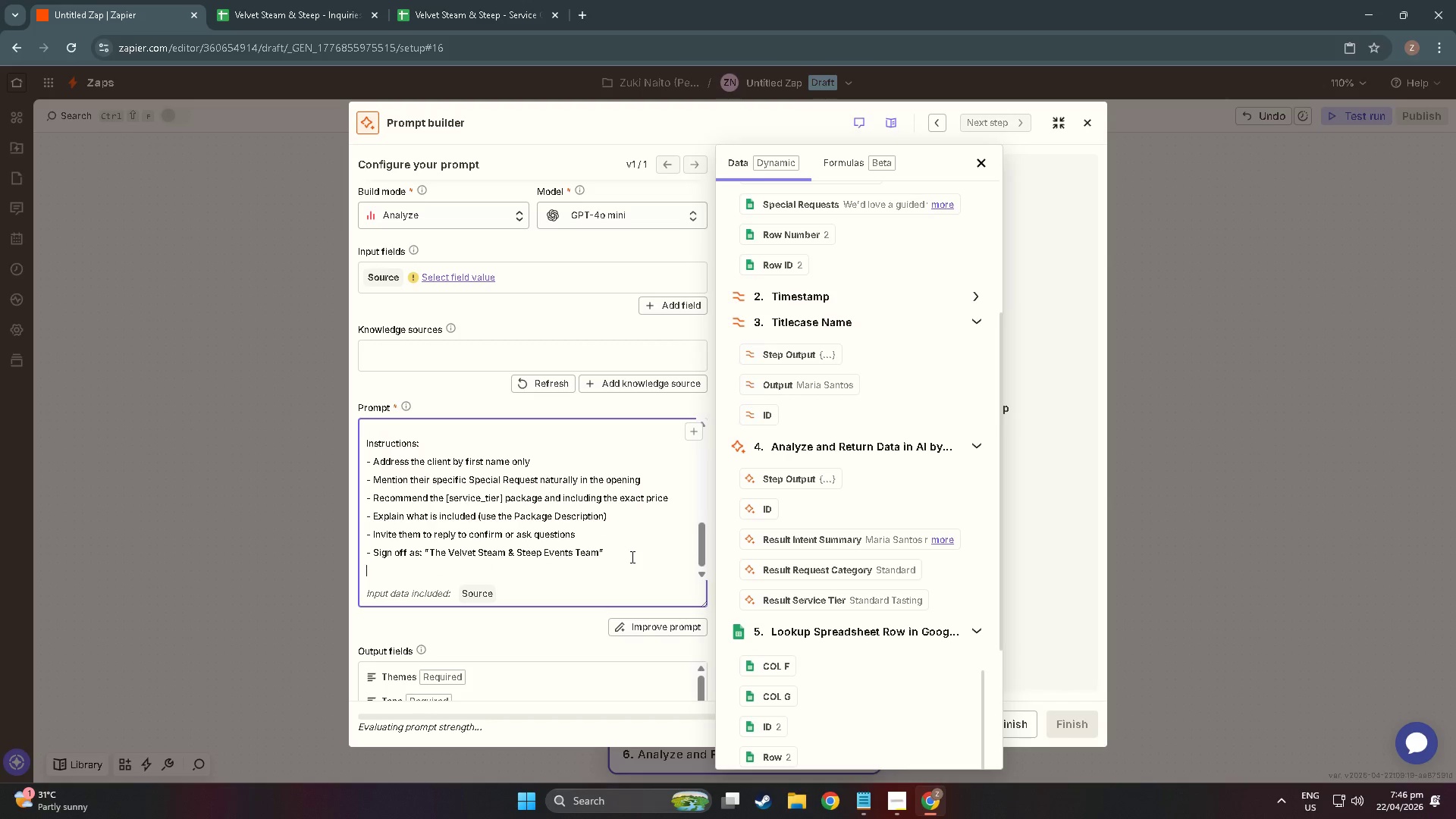 
type(- Tonee)
key(Backspace)
type(: warm, boutique )
 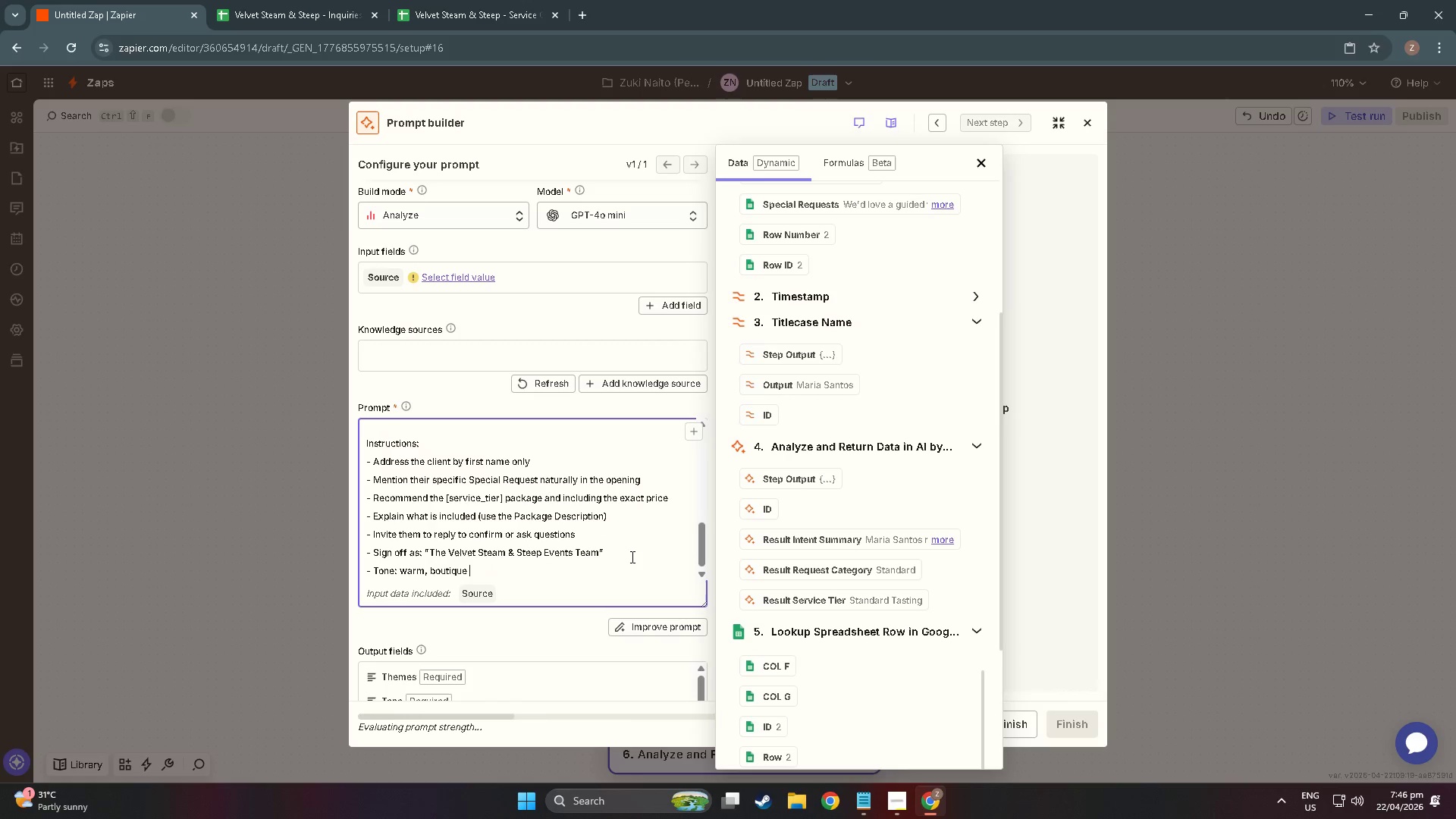 
type(elevated - not corporate)
 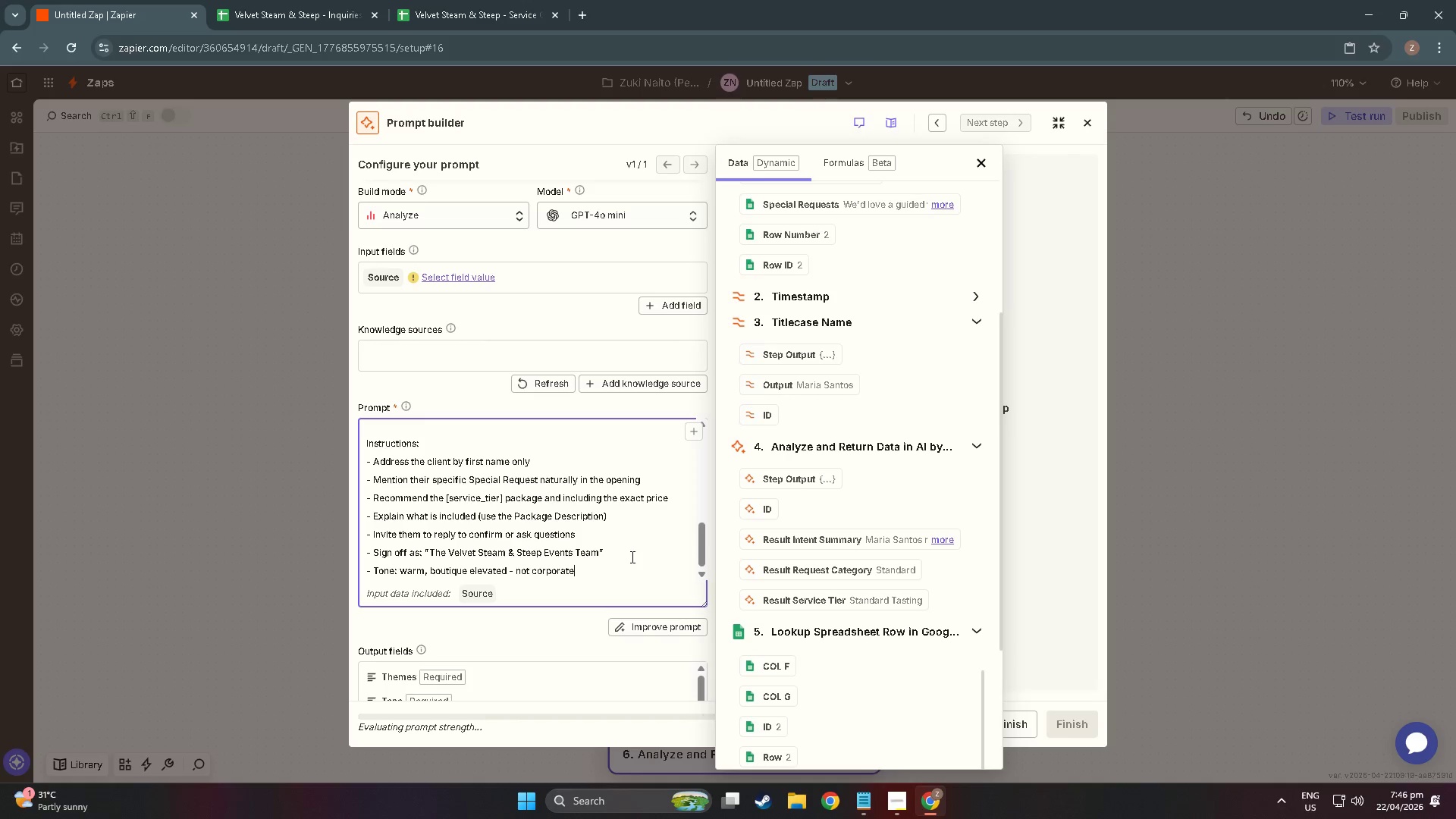 
key(Enter)
 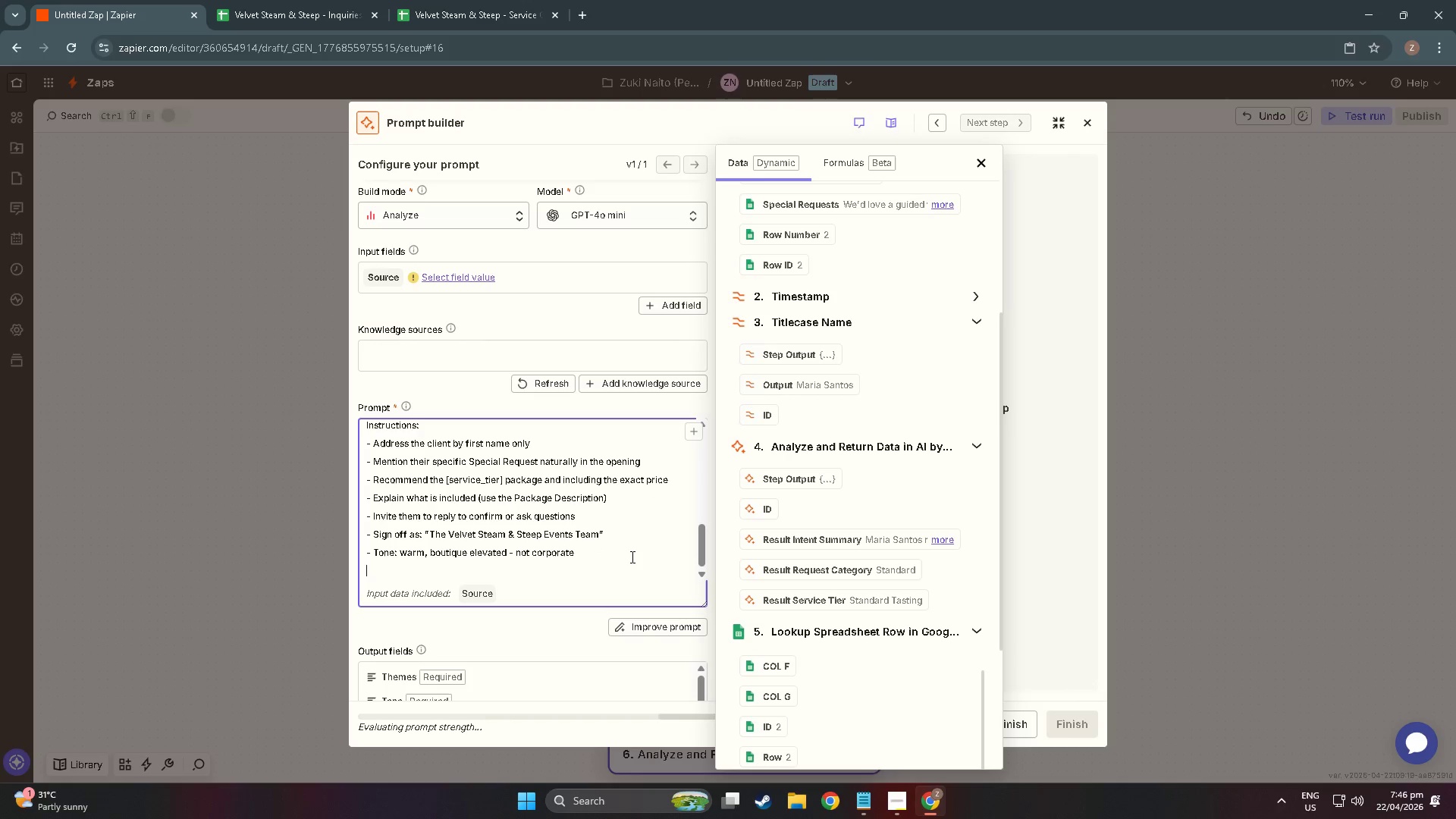 
type(- Lenghj)
key(Backspace)
type(t )
key(Backspace)
type(:L:)
key(Backspace)
key(Backspace)
key(Backspace)
type(L:)
key(Backspace)
type( 3-4 shop)
key(Backspace)
type(rt paragraphs)
 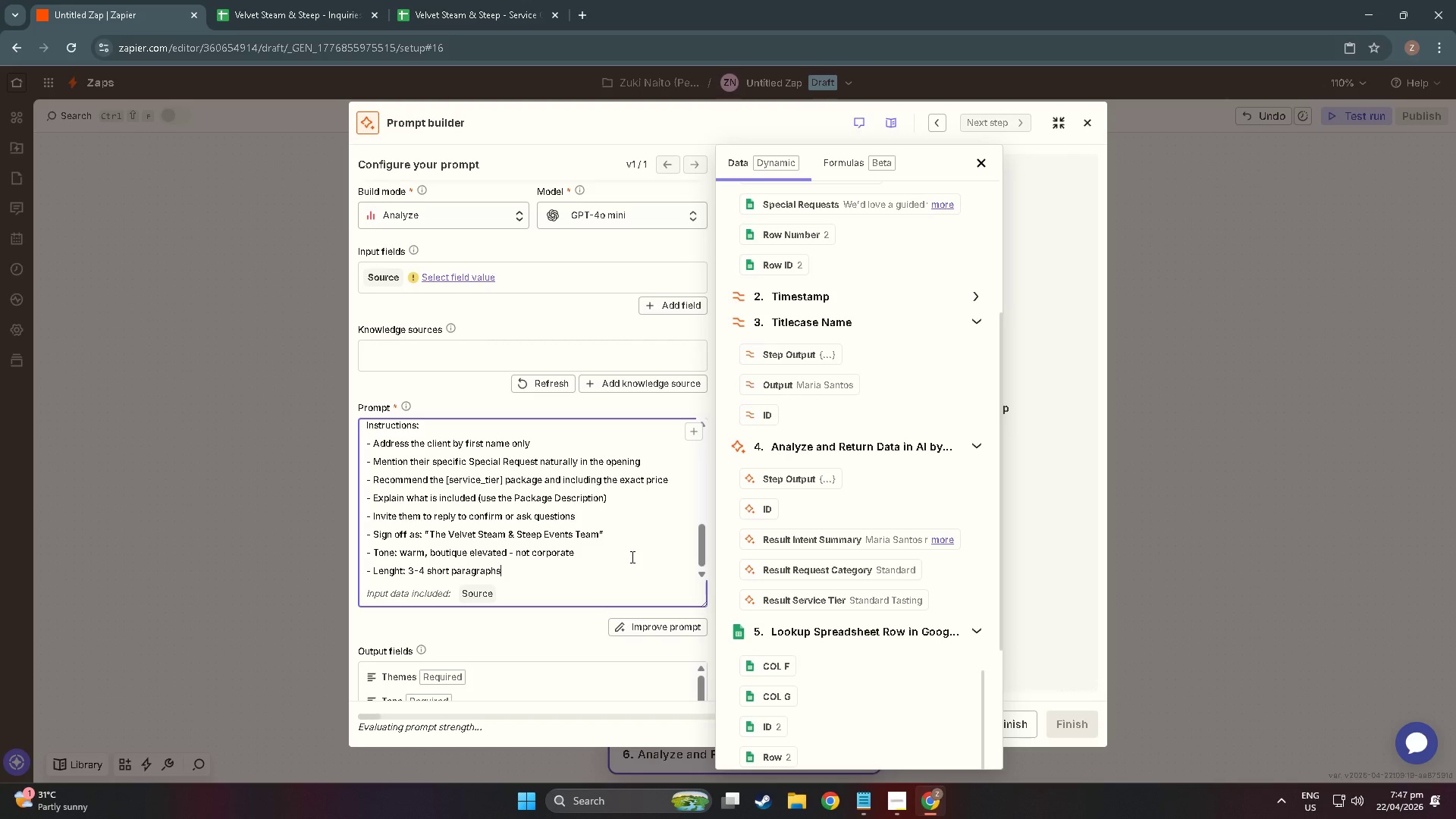 
key(Enter)
 